 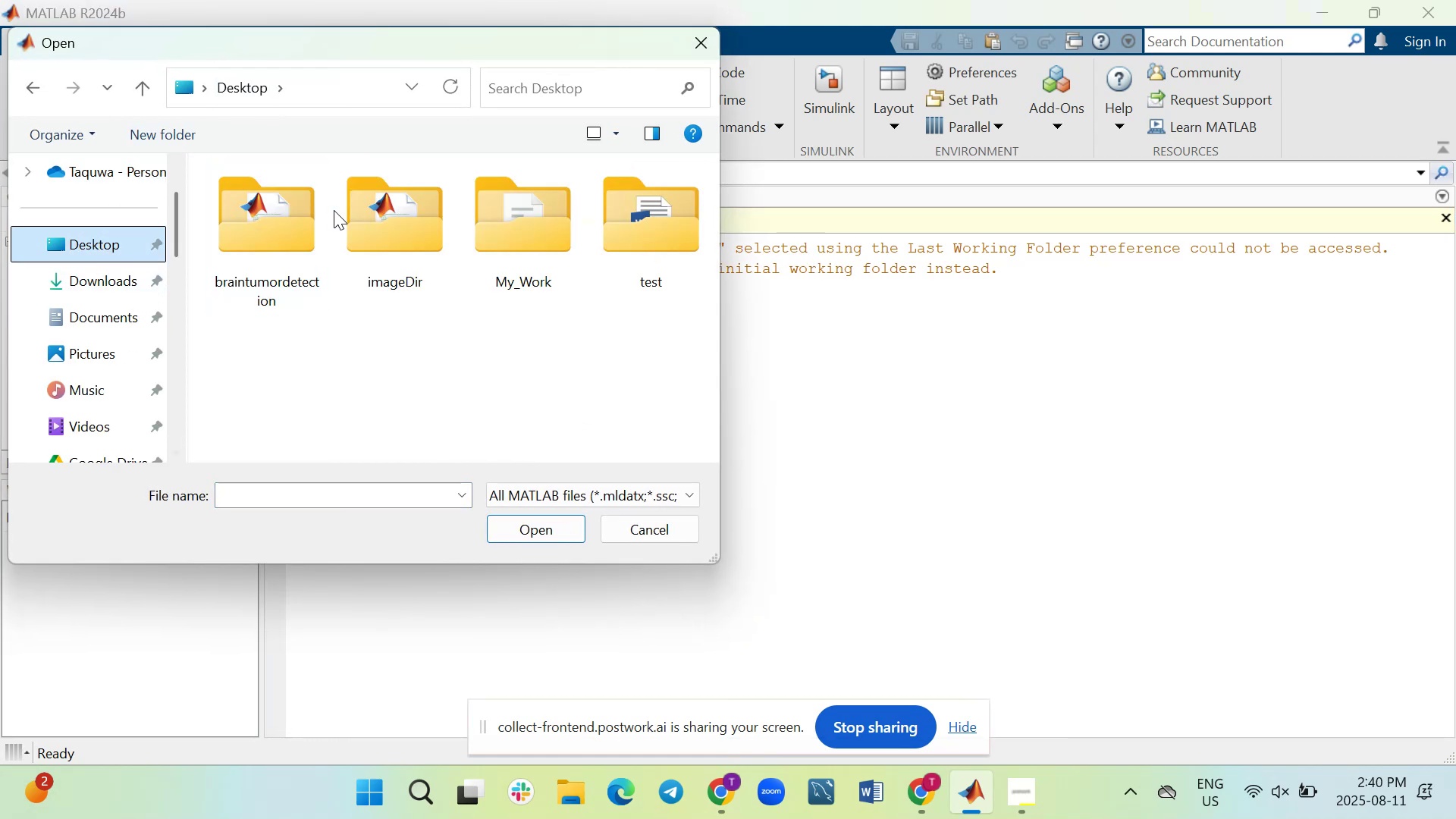 
mouse_move([285, 255])
 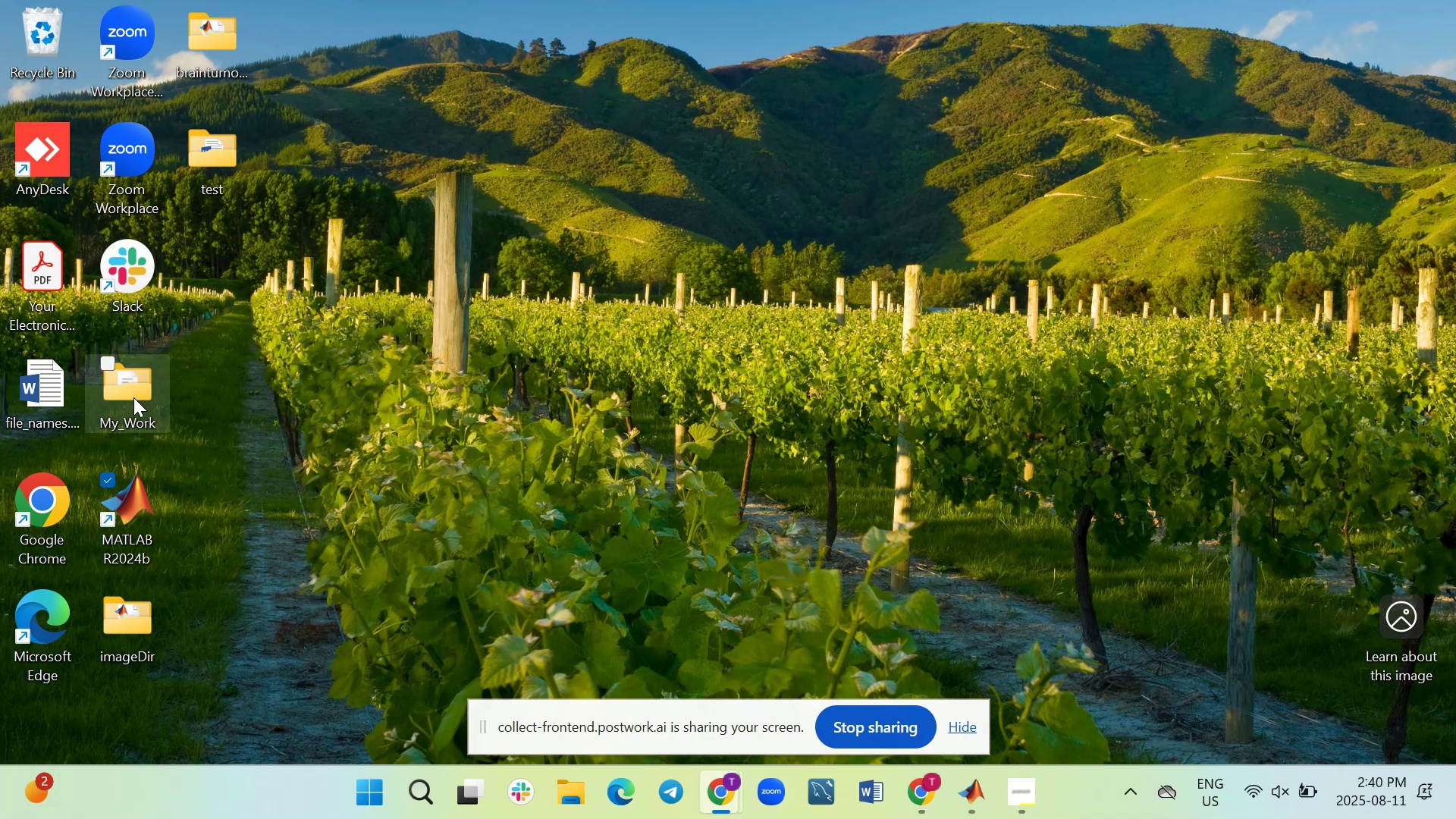 
wait(15.0)
 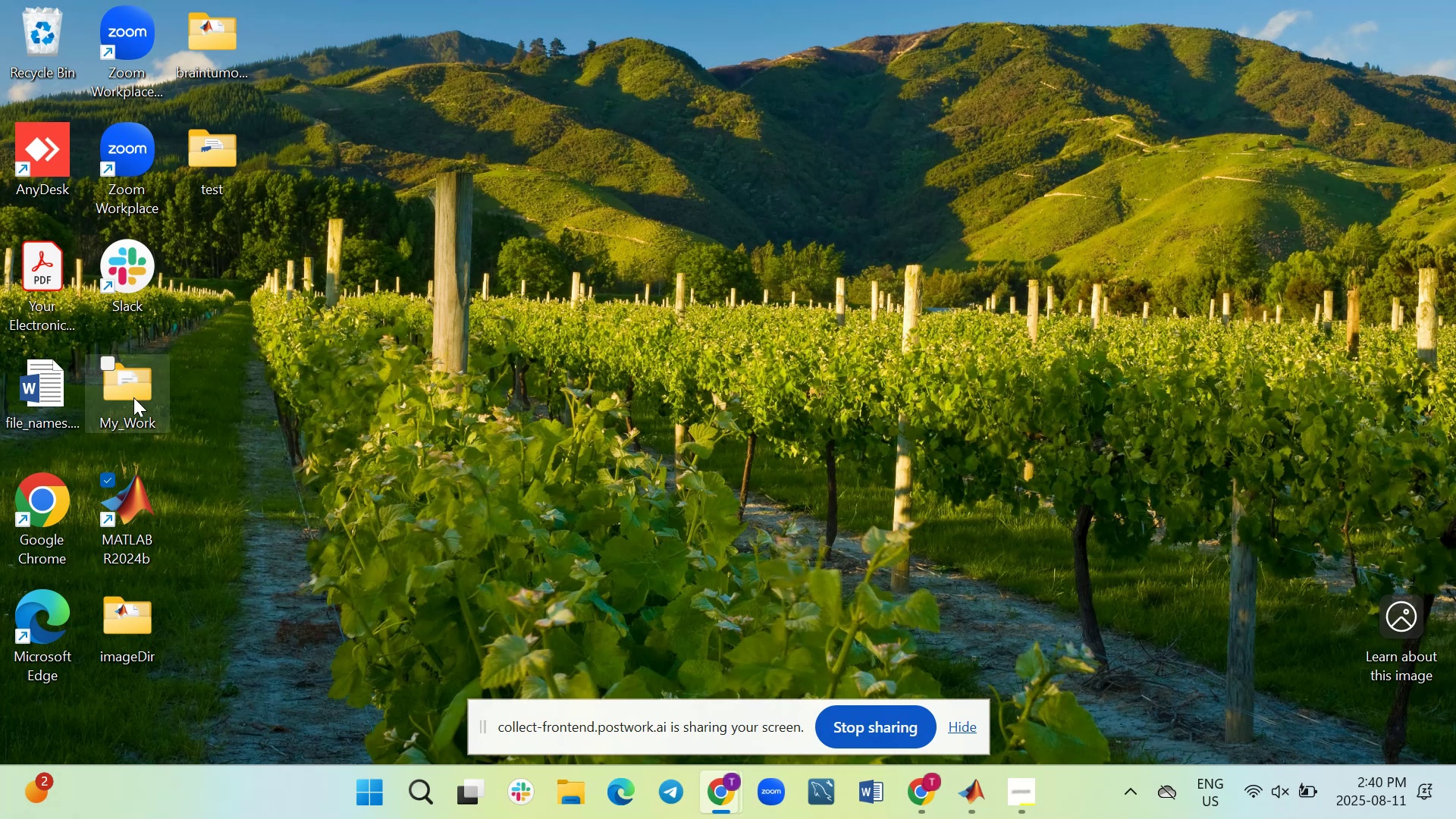 
type(stock)
 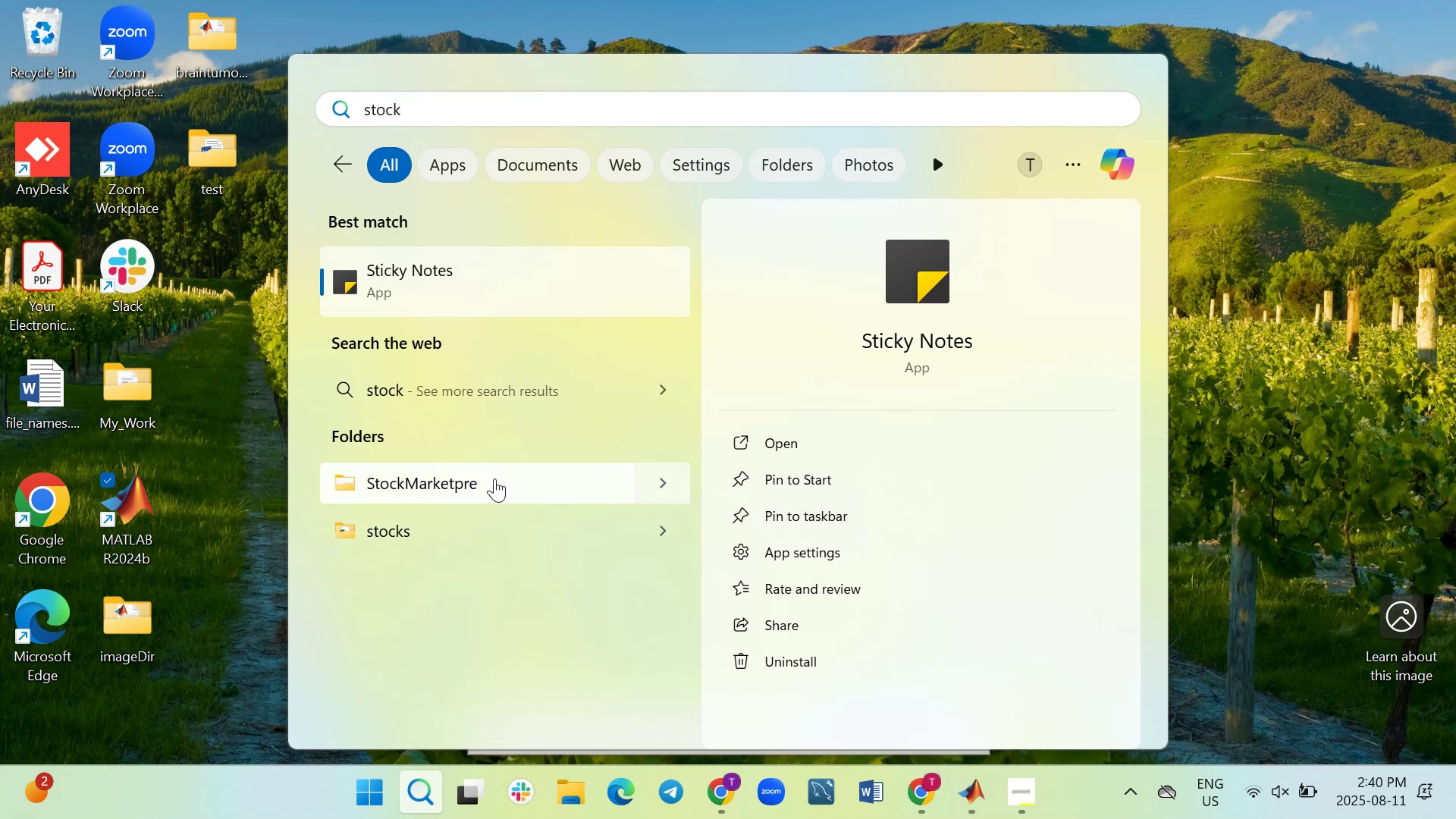 
left_click([493, 487])
 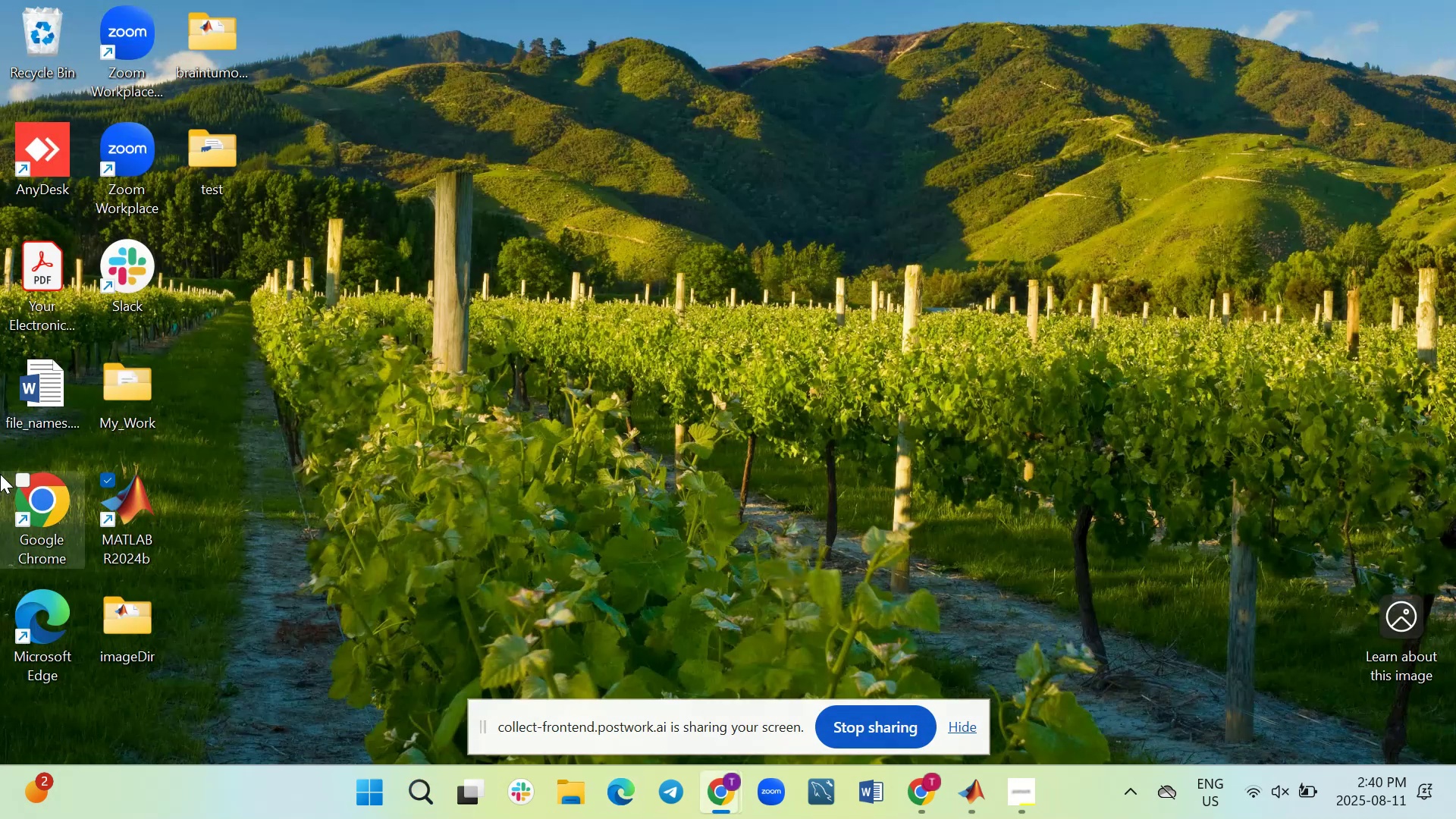 
double_click([130, 391])
 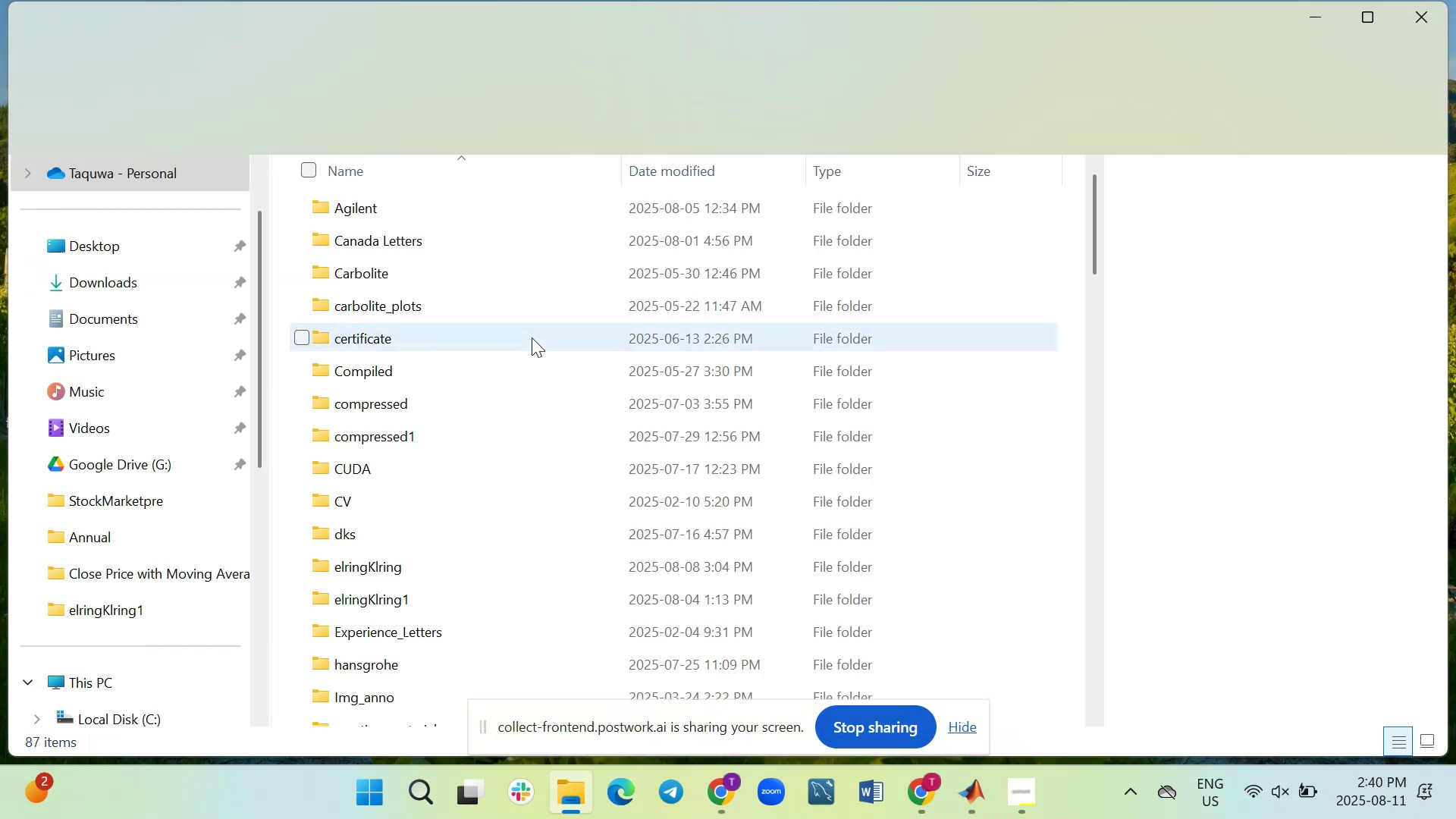 
key(Control+F)
 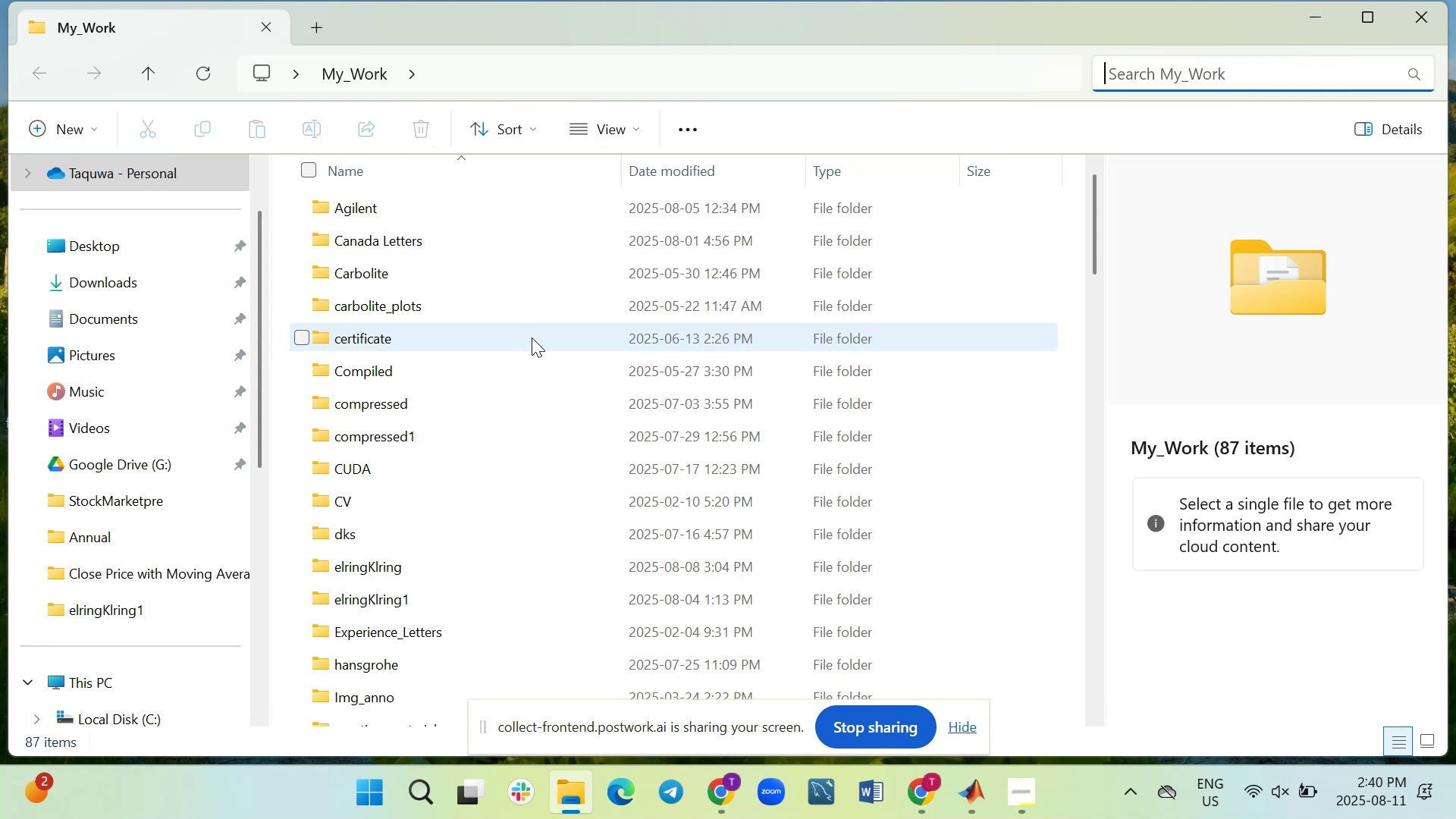 
type(stock)
 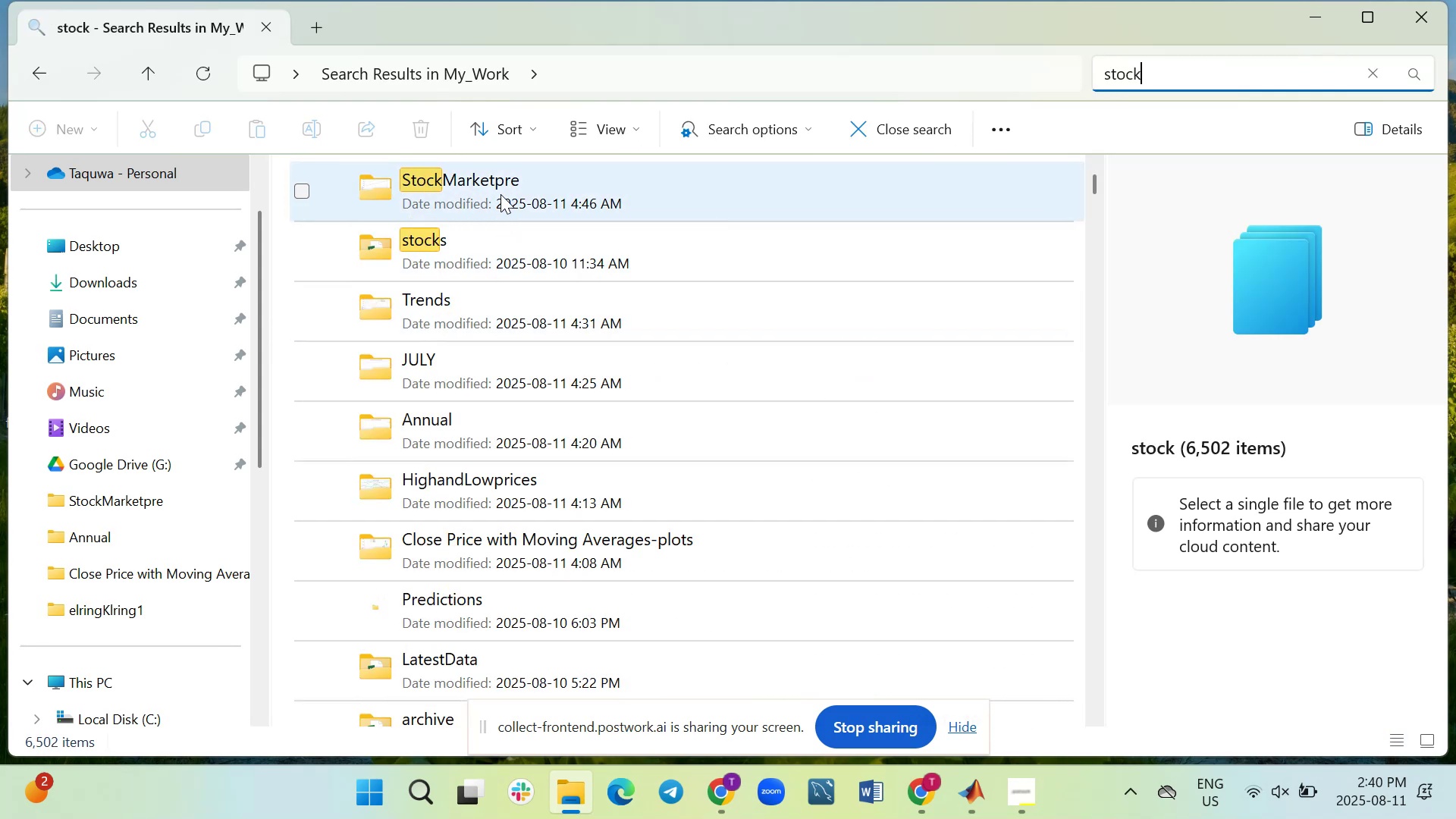 
double_click([500, 194])
 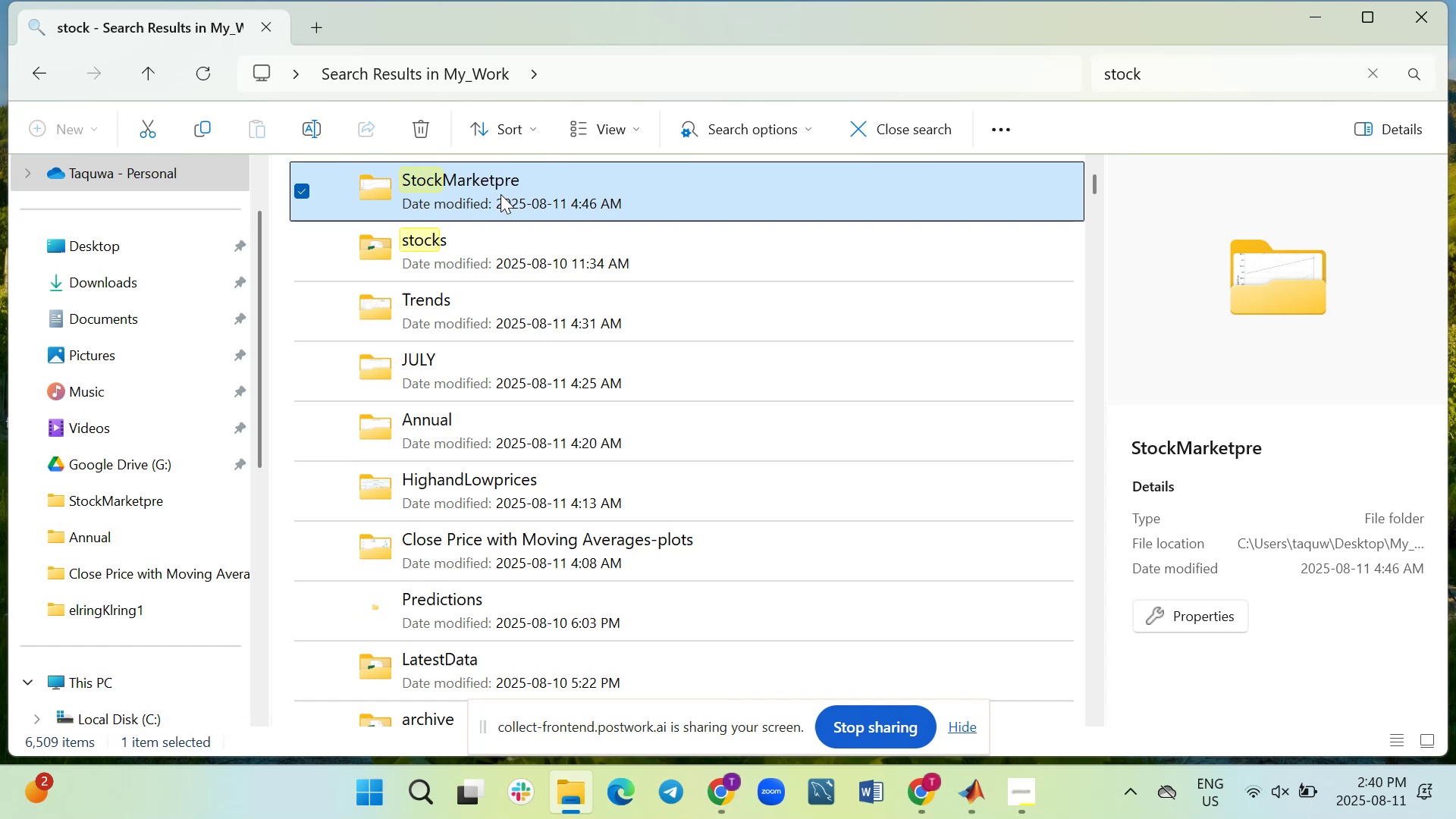 
double_click([500, 194])
 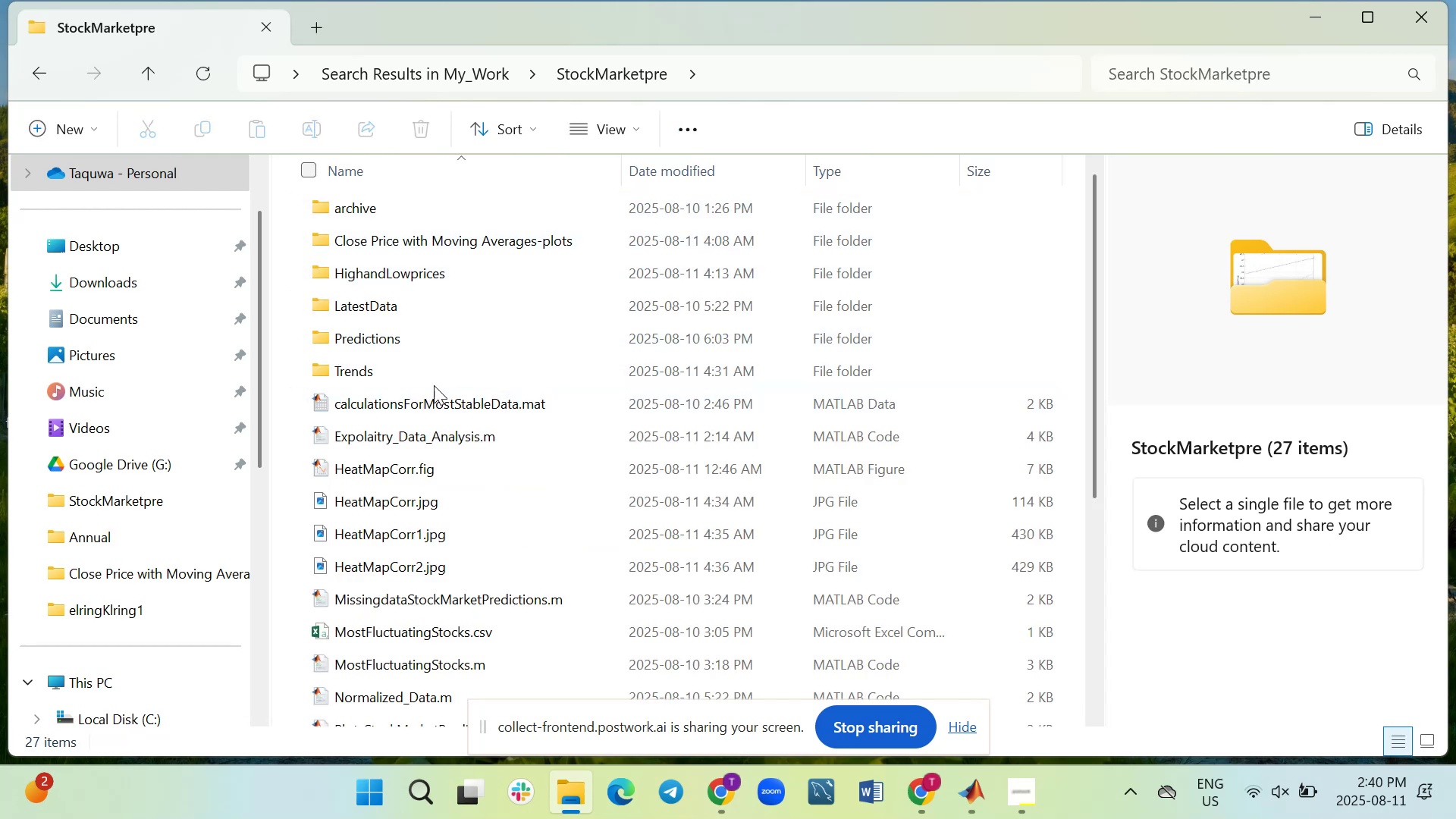 
left_click([39, 71])
 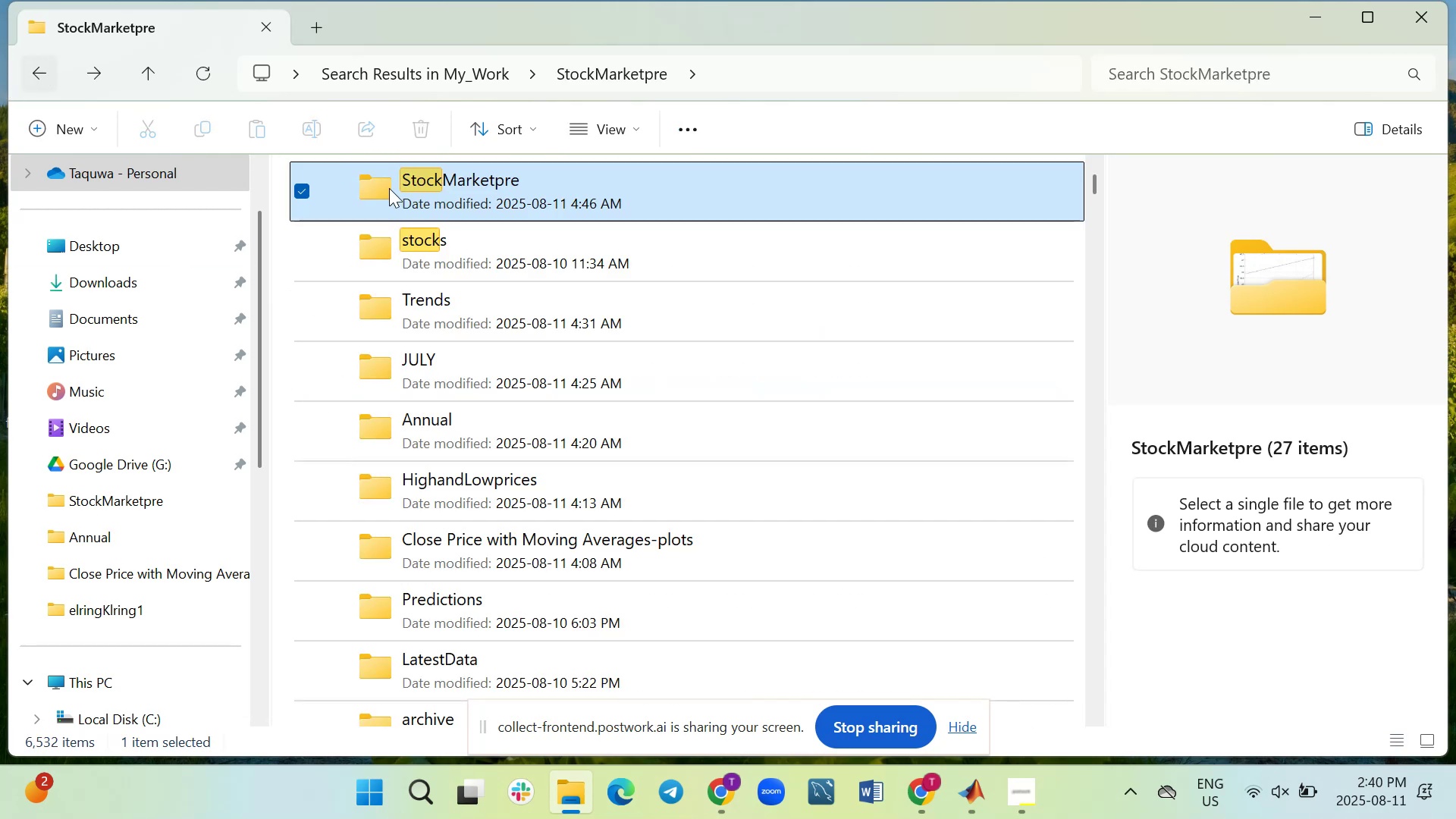 
mouse_move([445, 194])
 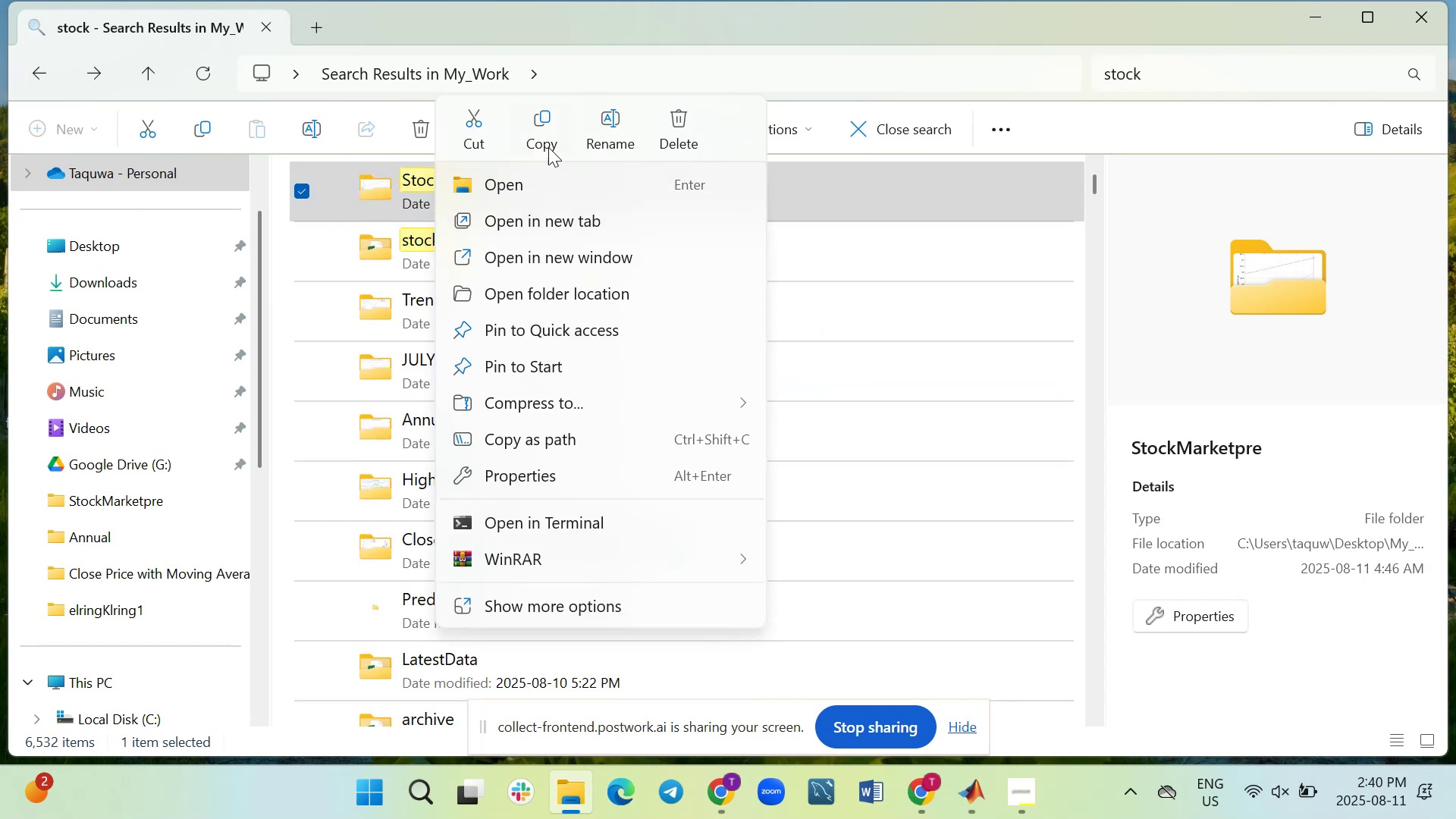 
left_click([544, 124])
 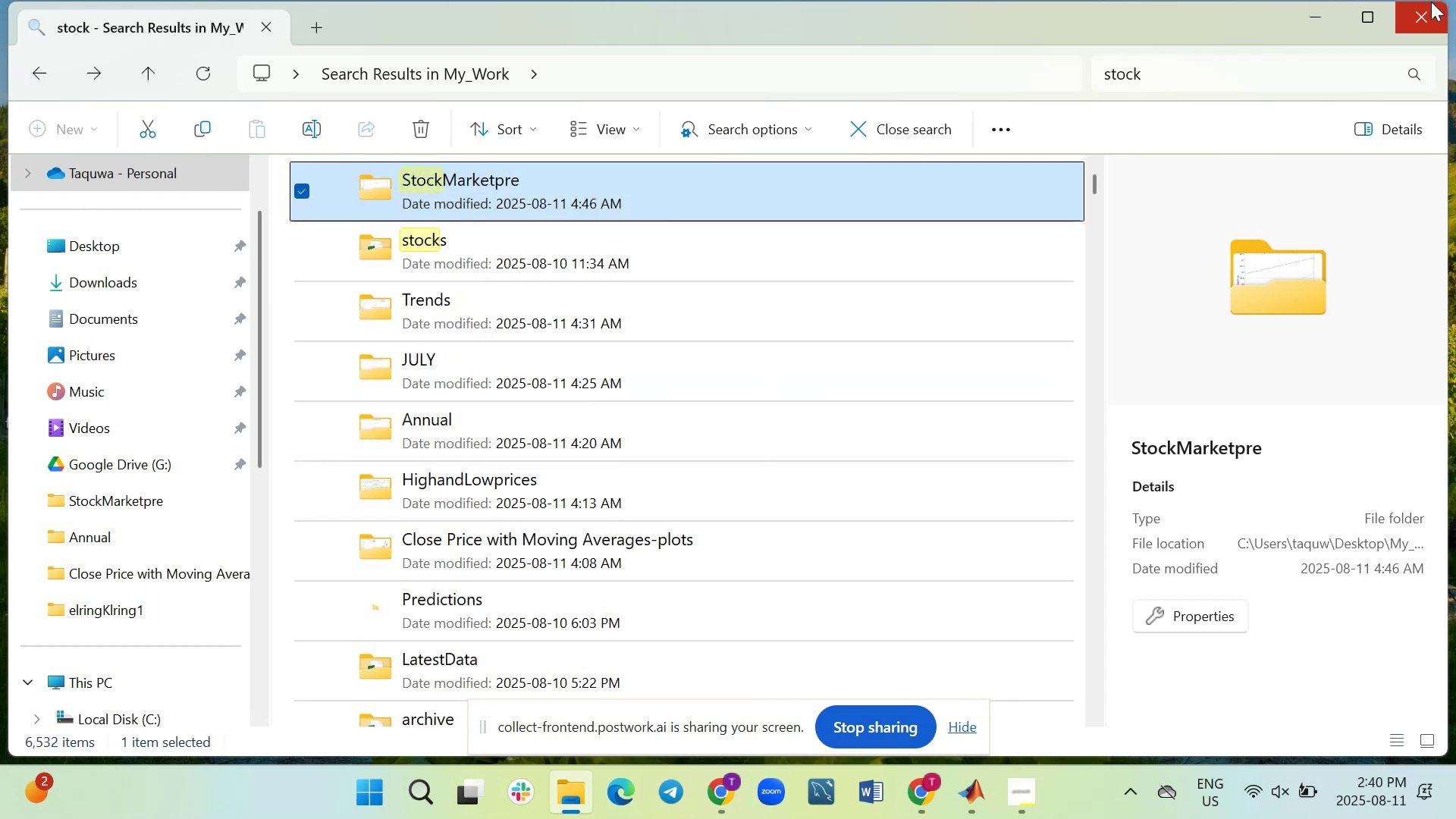 
left_click([1428, 11])
 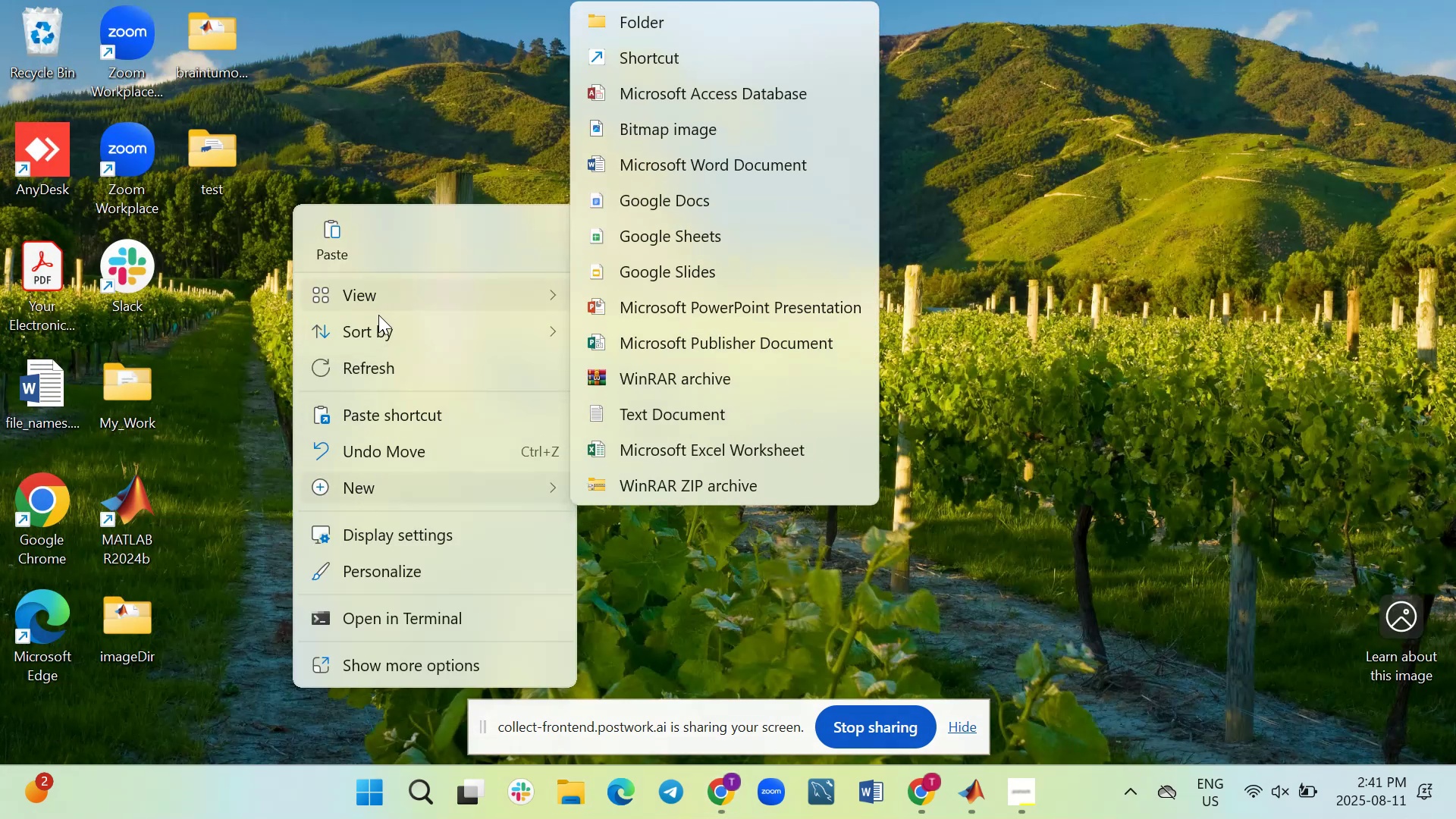 
wait(5.1)
 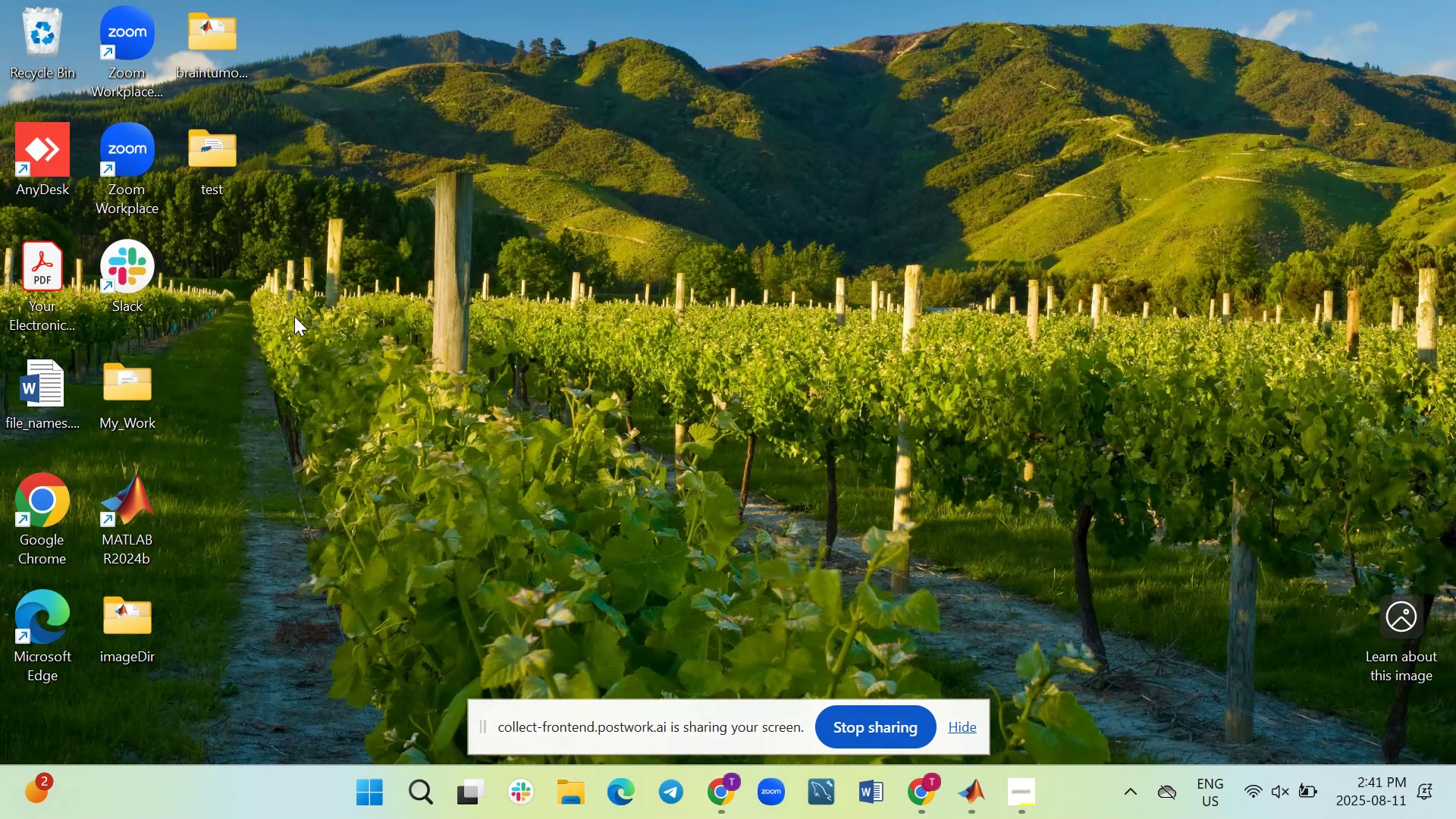 
left_click([334, 223])
 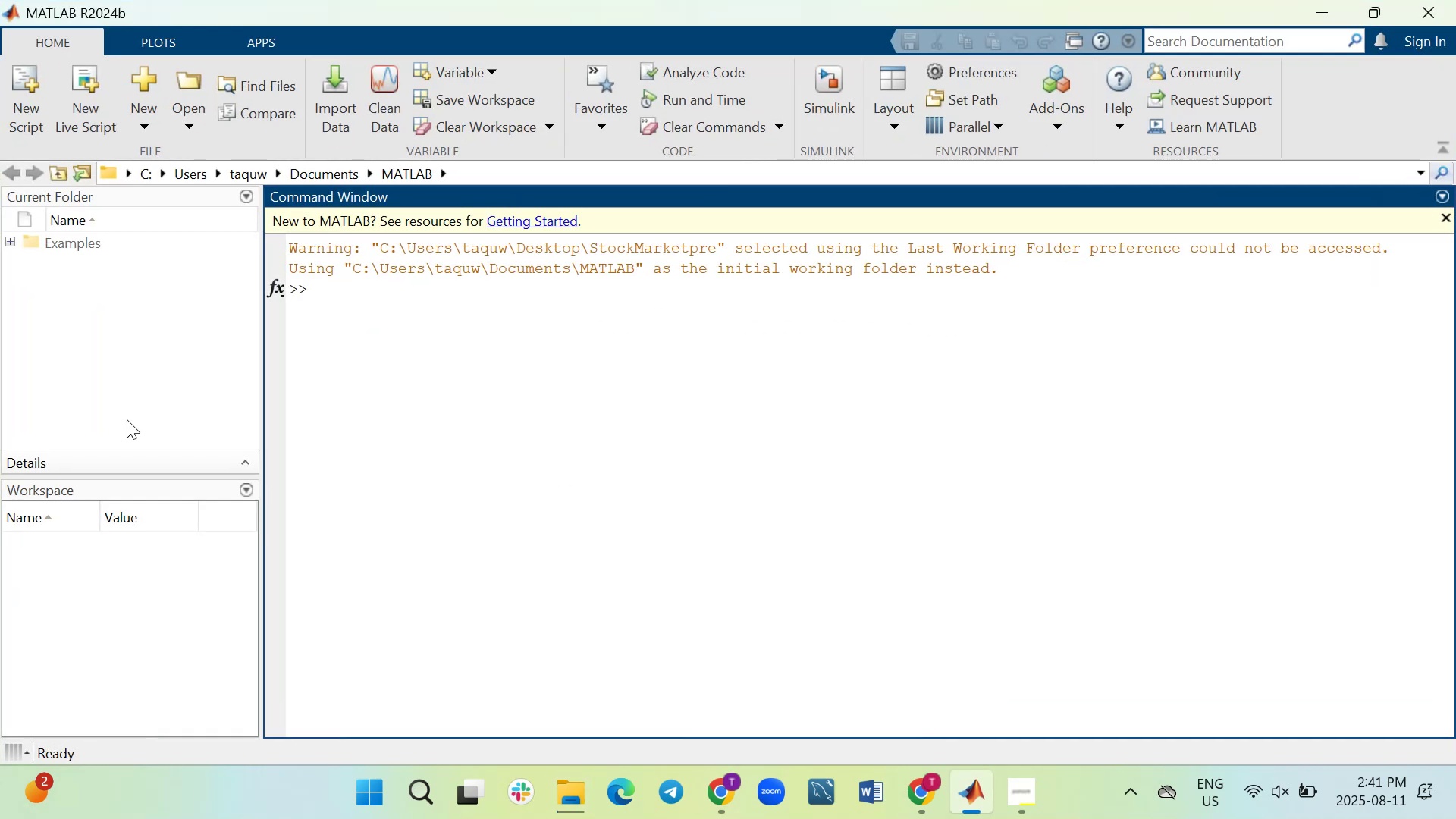 
wait(7.51)
 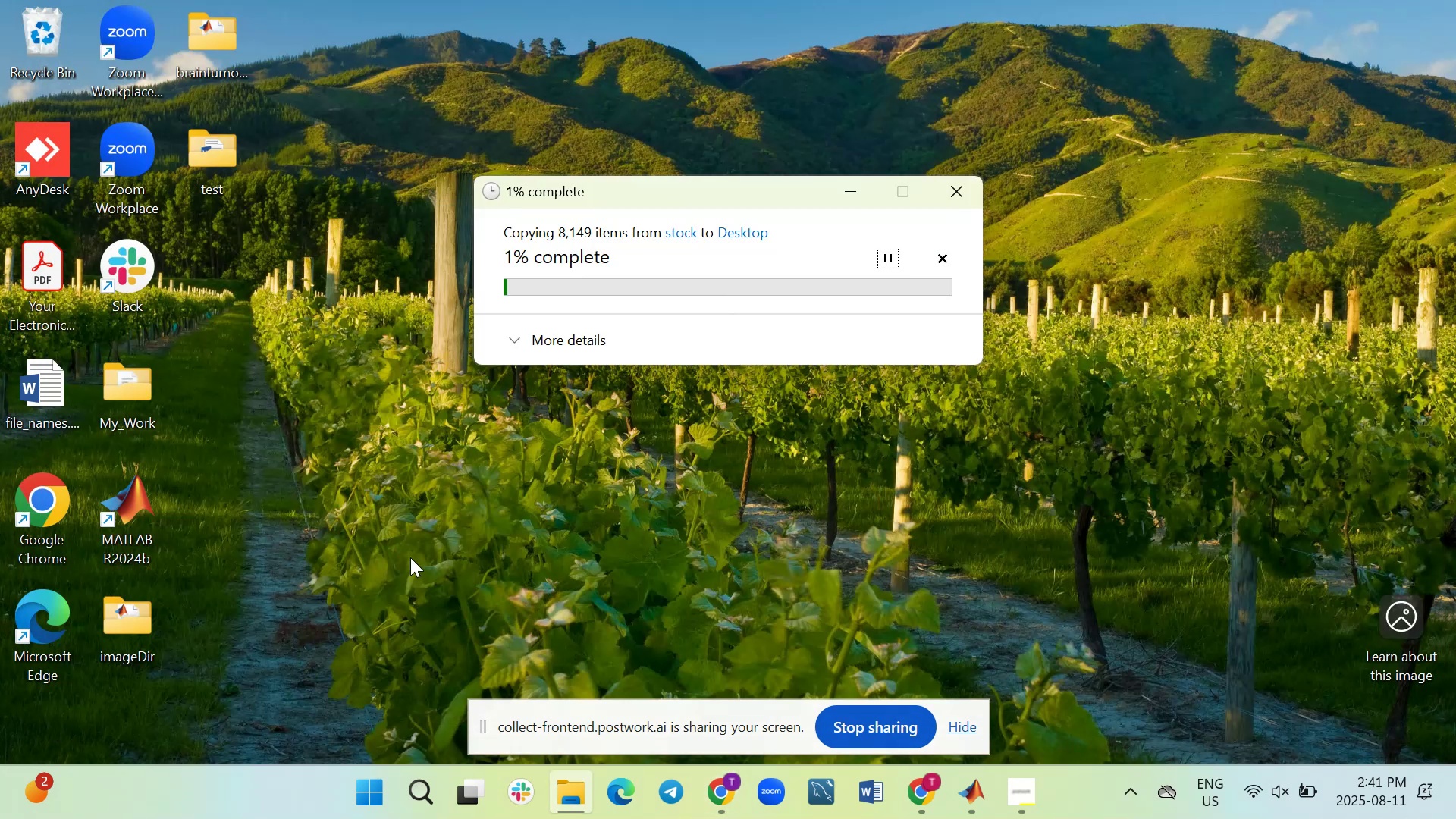 
left_click([8, 239])
 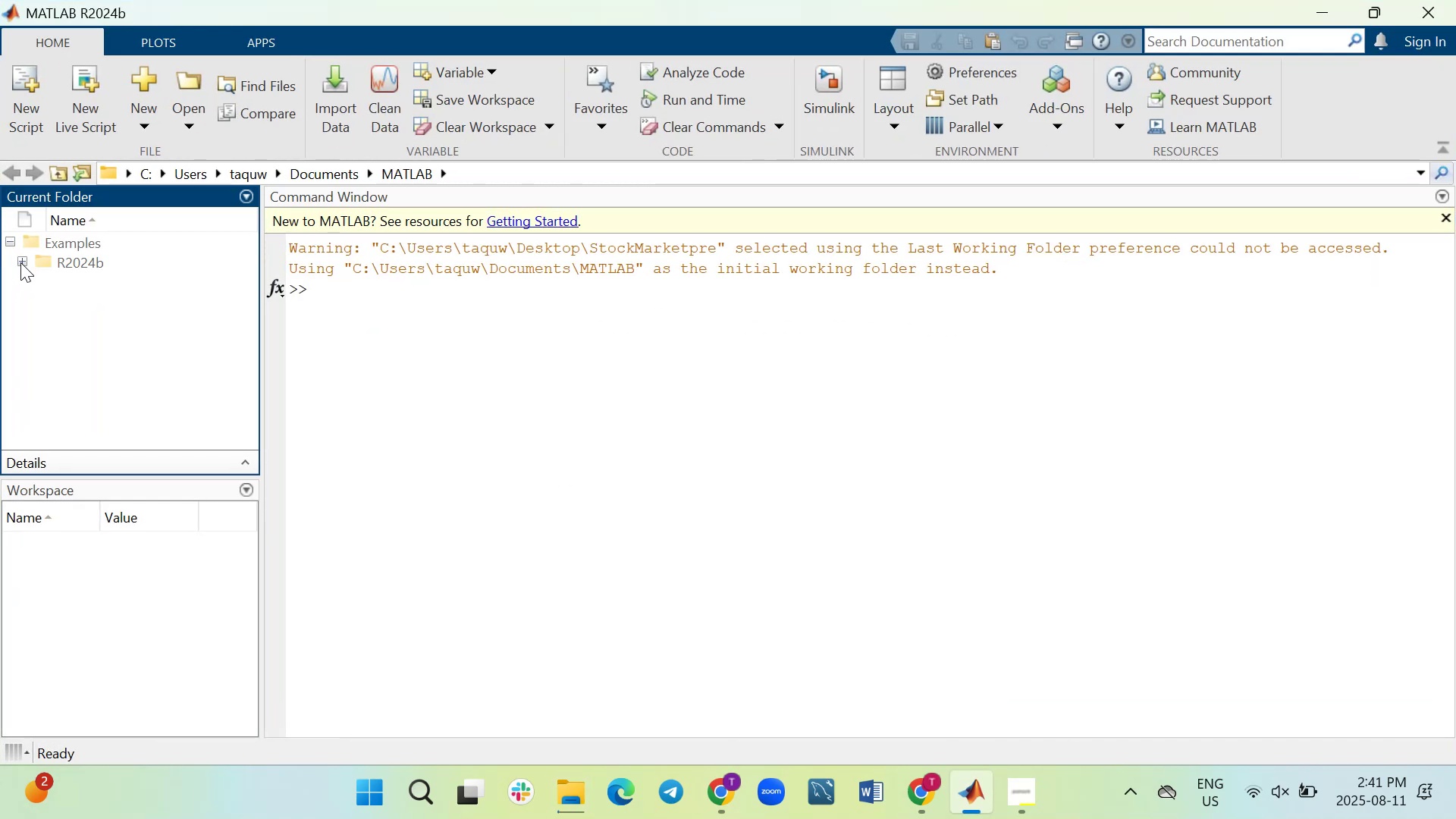 
left_click([24, 264])
 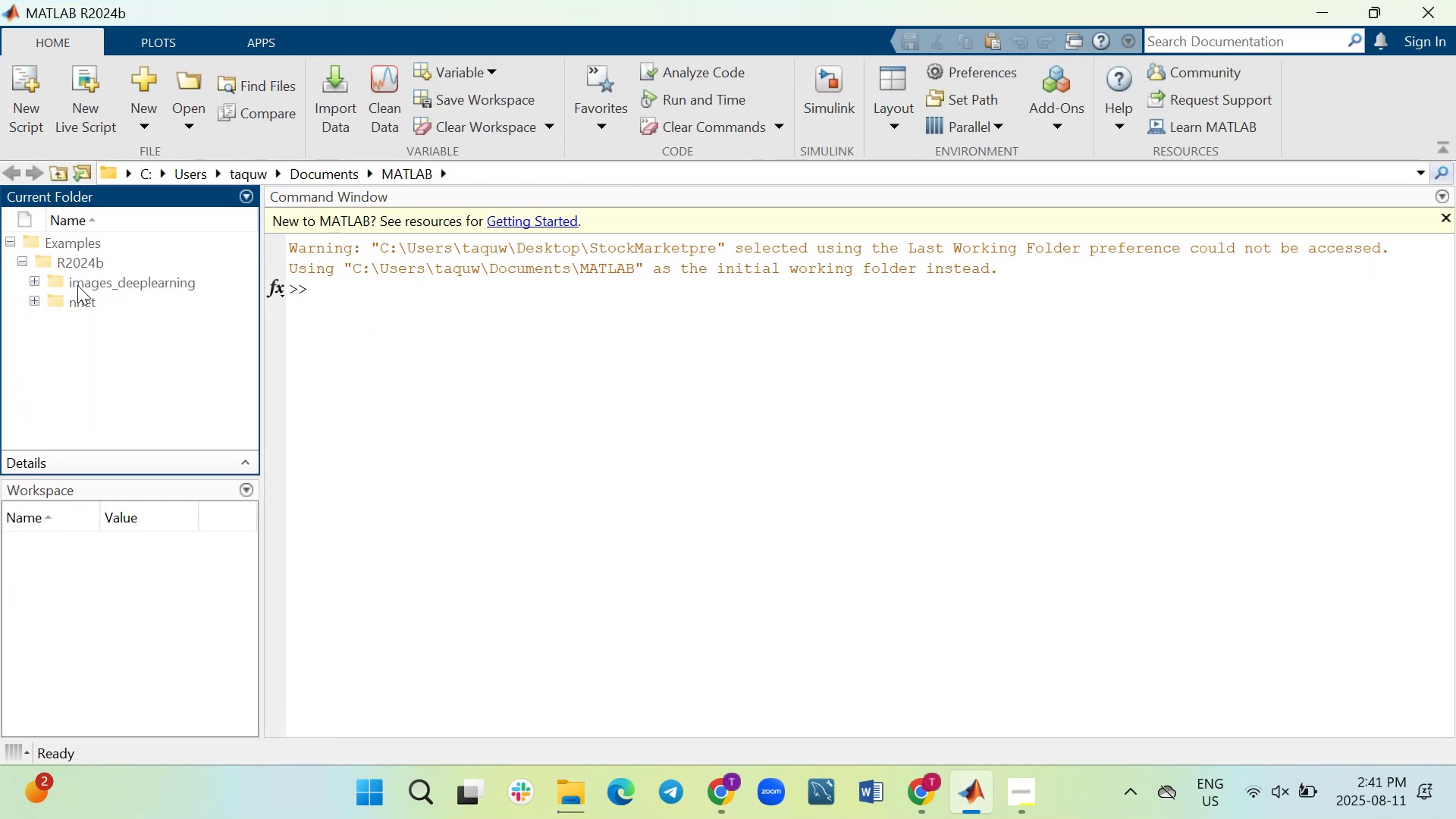 
left_click([37, 284])
 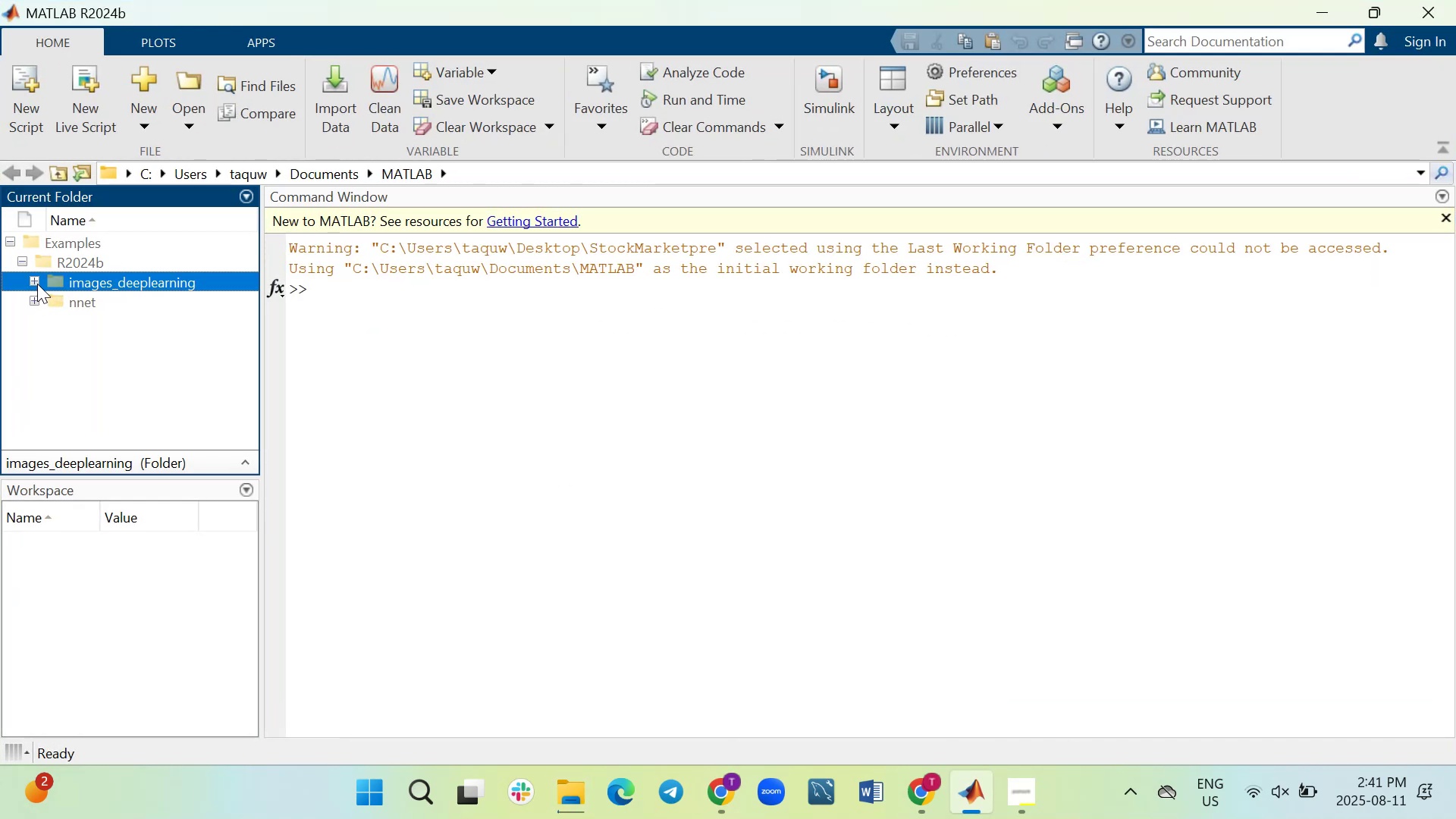 
left_click([37, 282])
 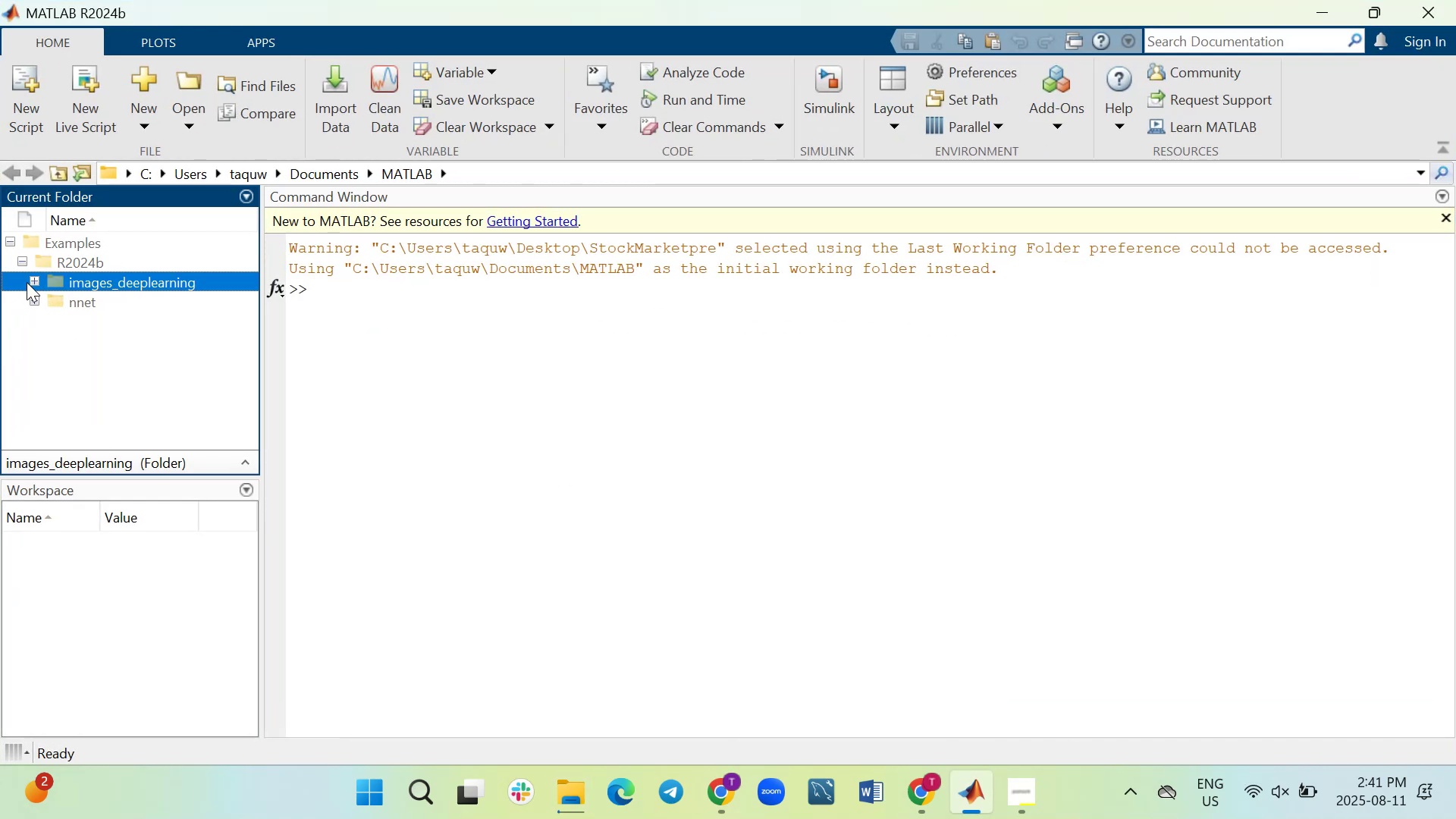 
left_click([36, 283])
 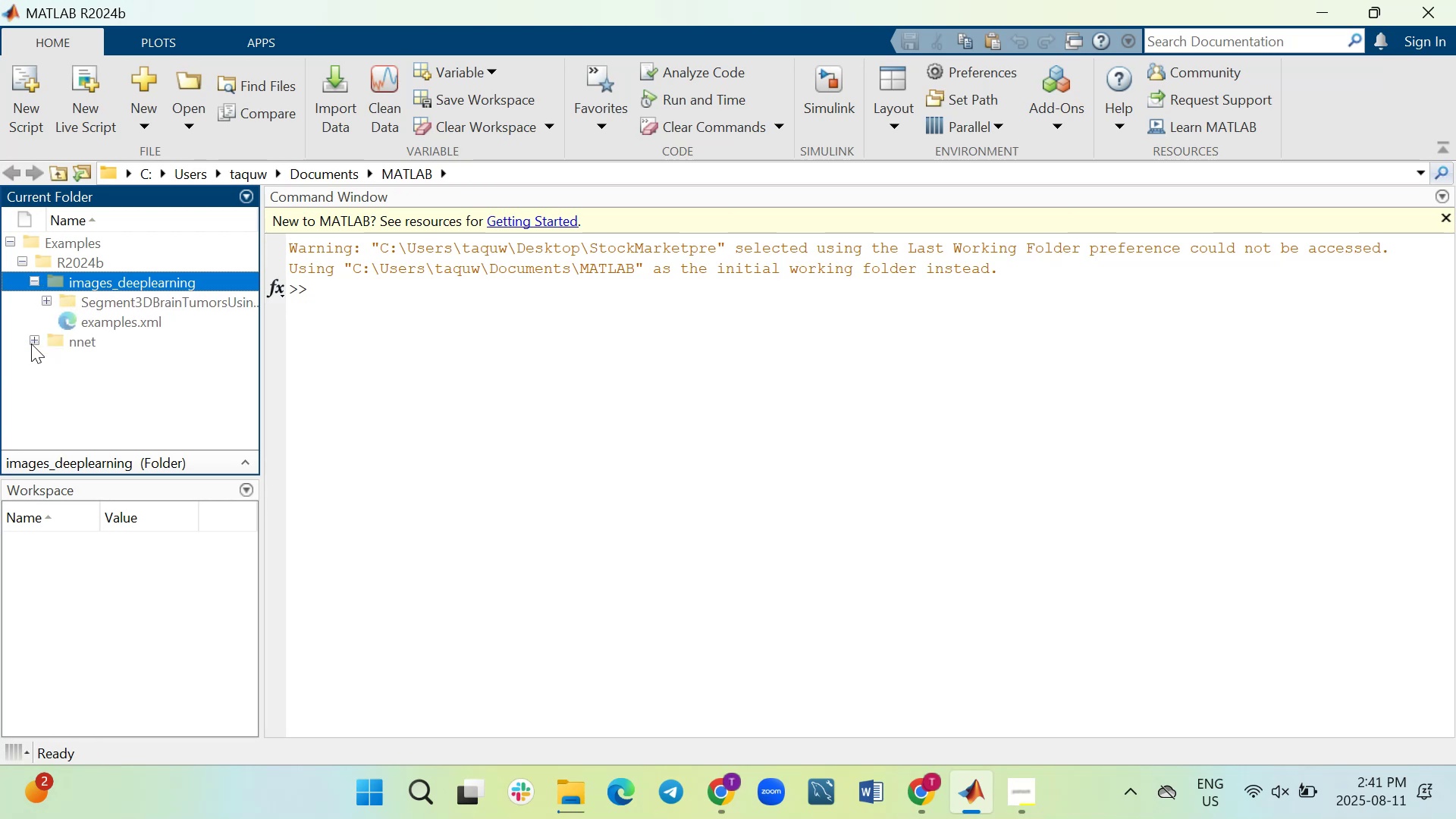 
left_click([32, 340])
 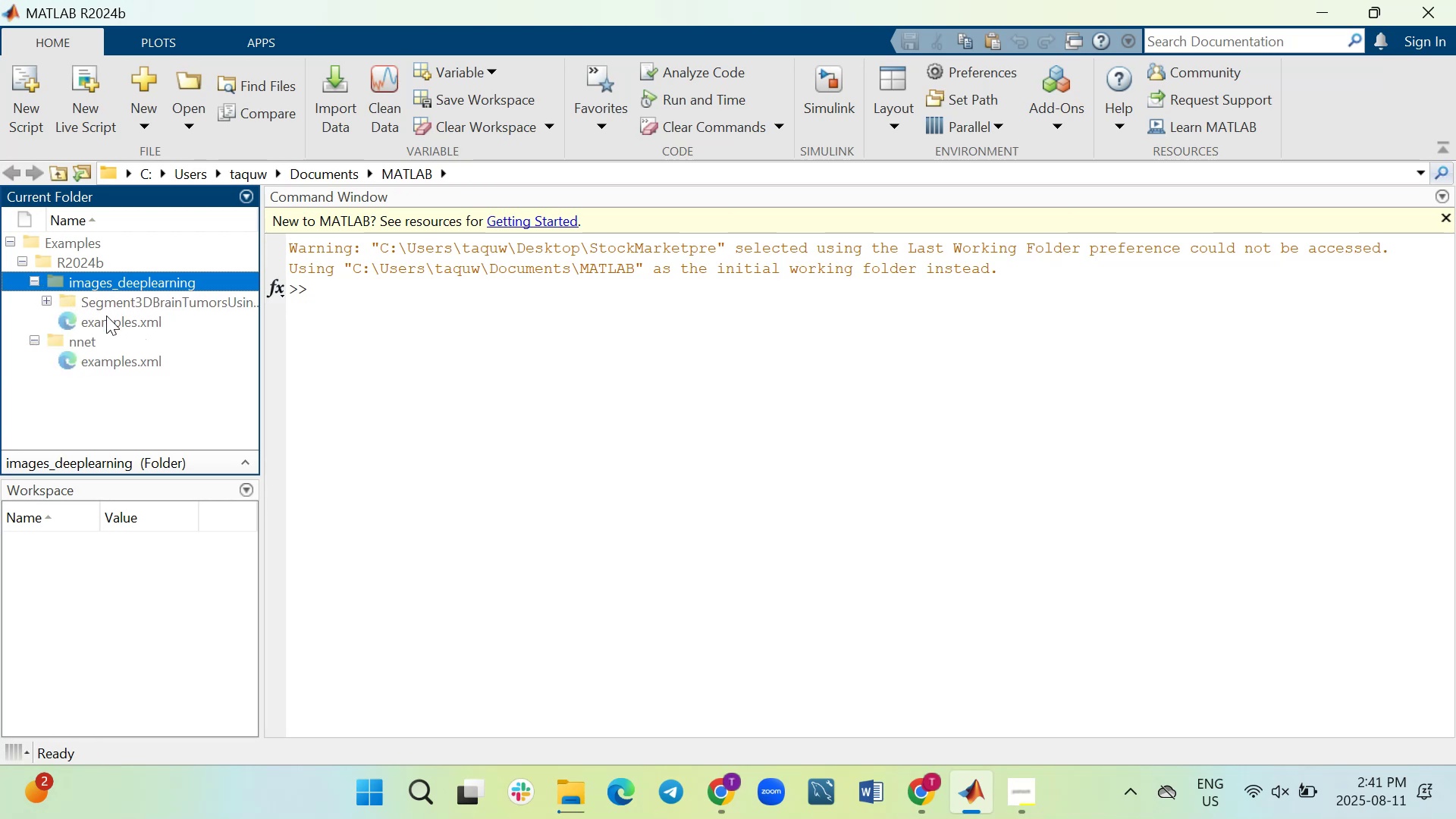 
left_click([104, 321])
 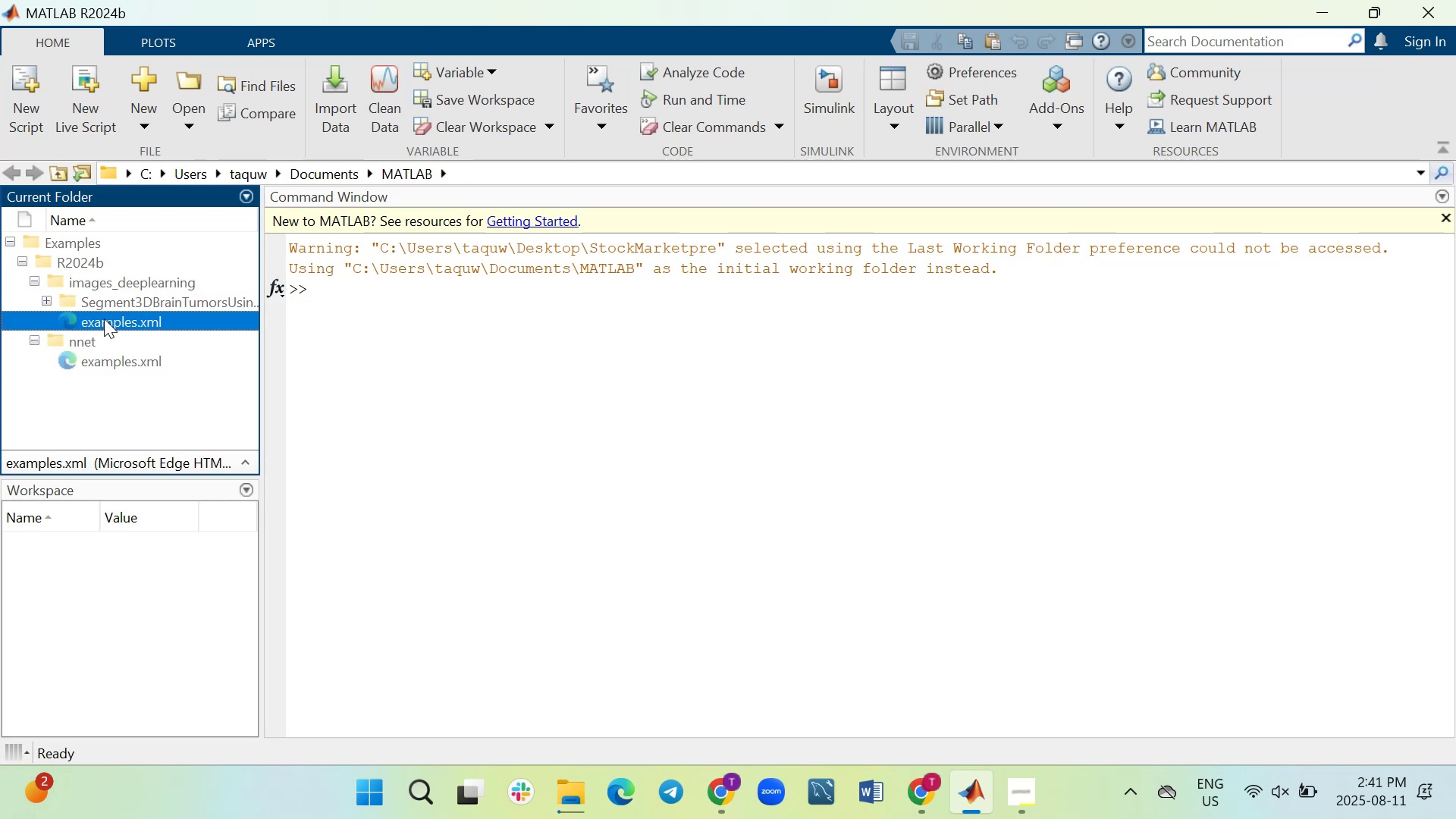 
double_click([104, 318])
 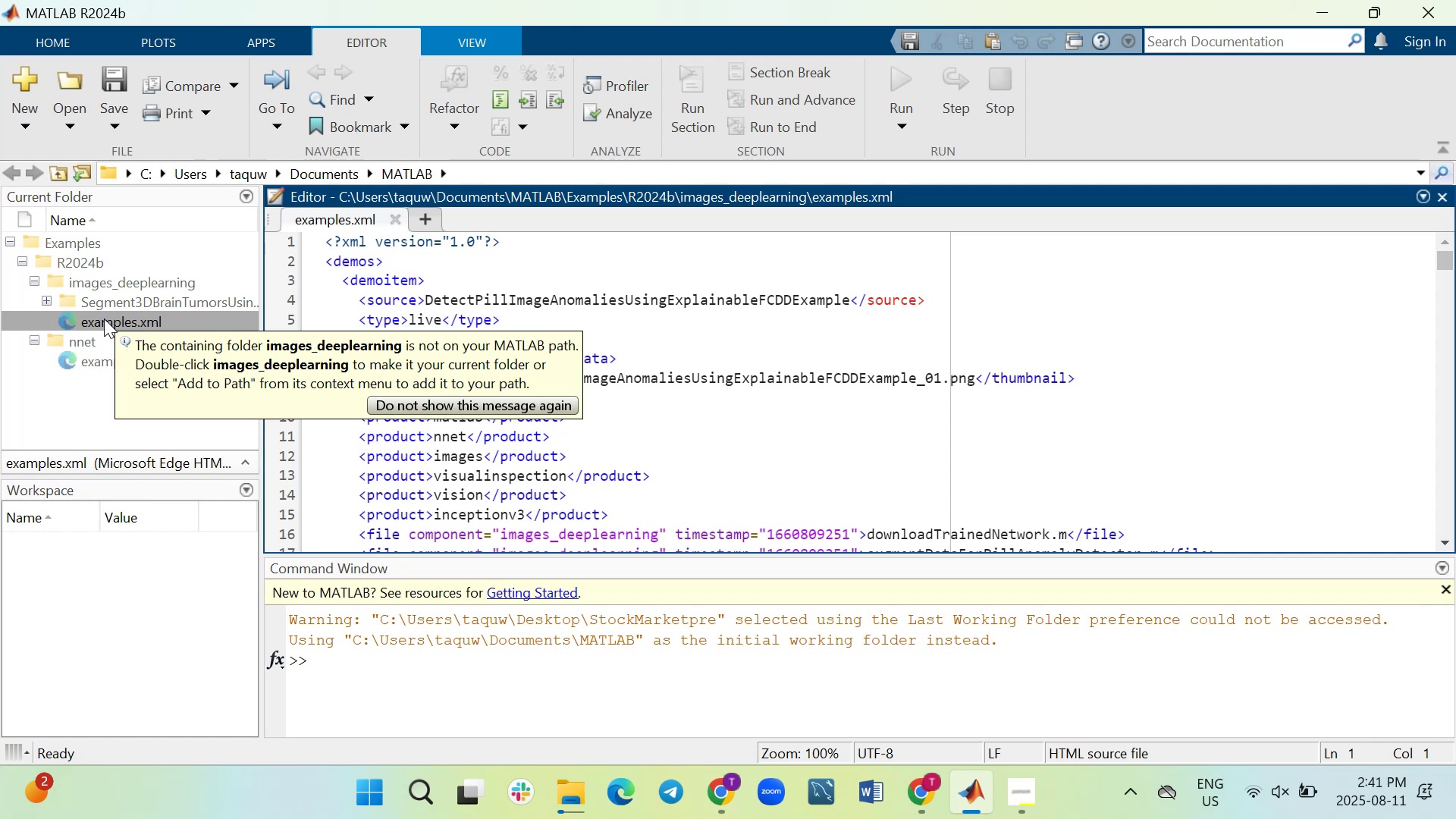 
wait(27.21)
 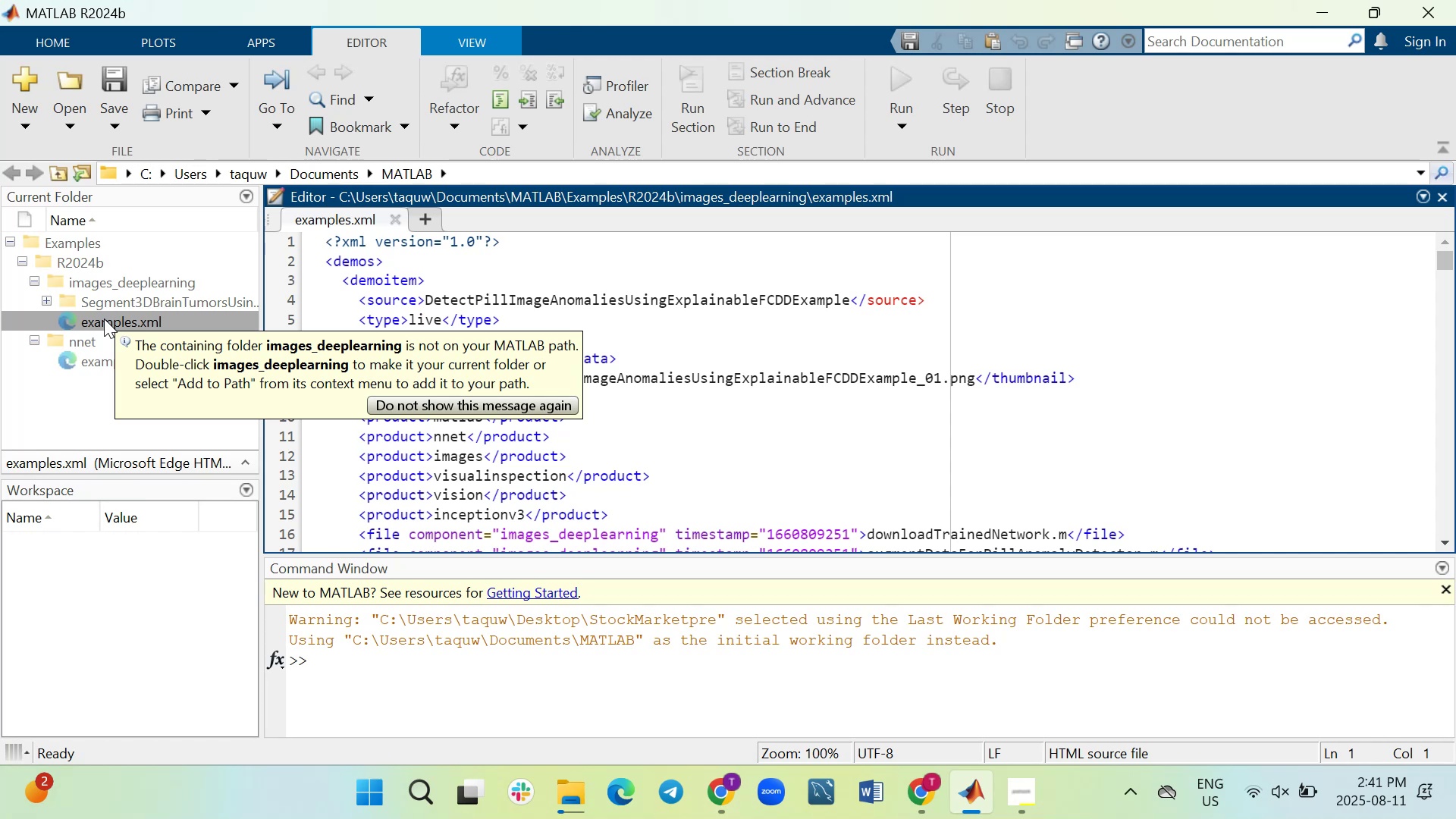 
scroll: coordinate [664, 316], scroll_direction: down, amount: 1.0
 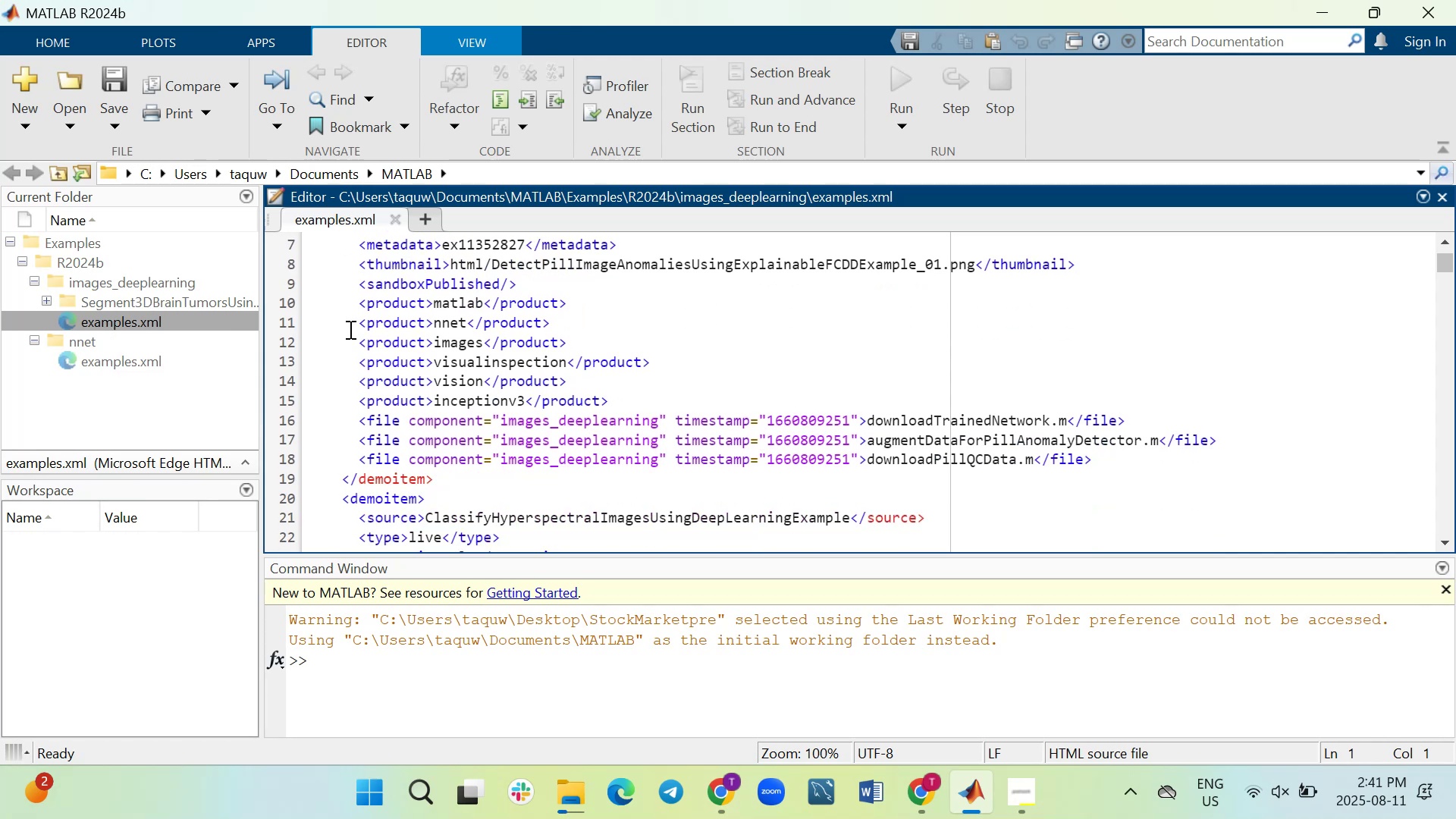 
wait(5.19)
 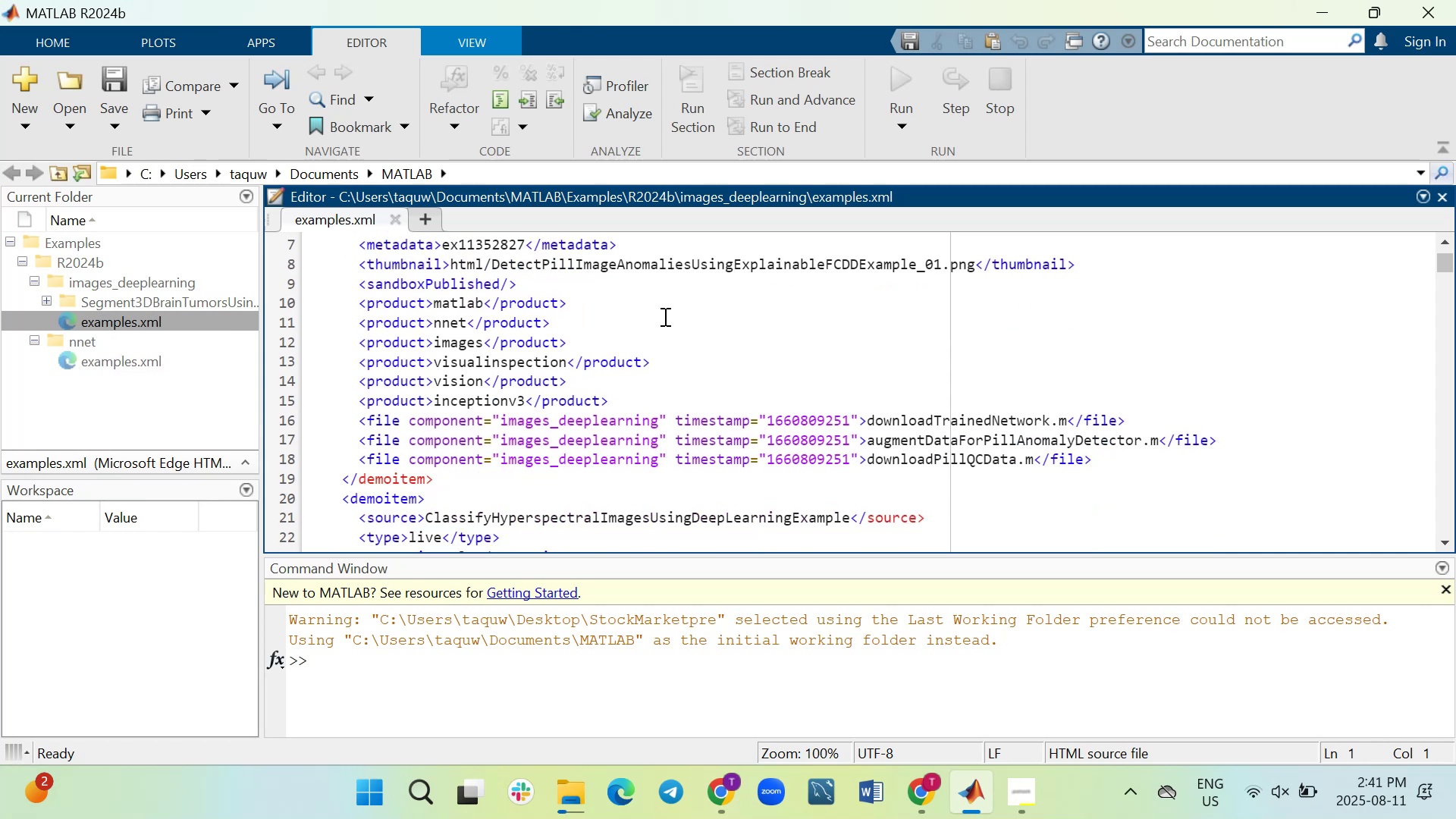 
scroll: coordinate [598, 317], scroll_direction: up, amount: 1.0
 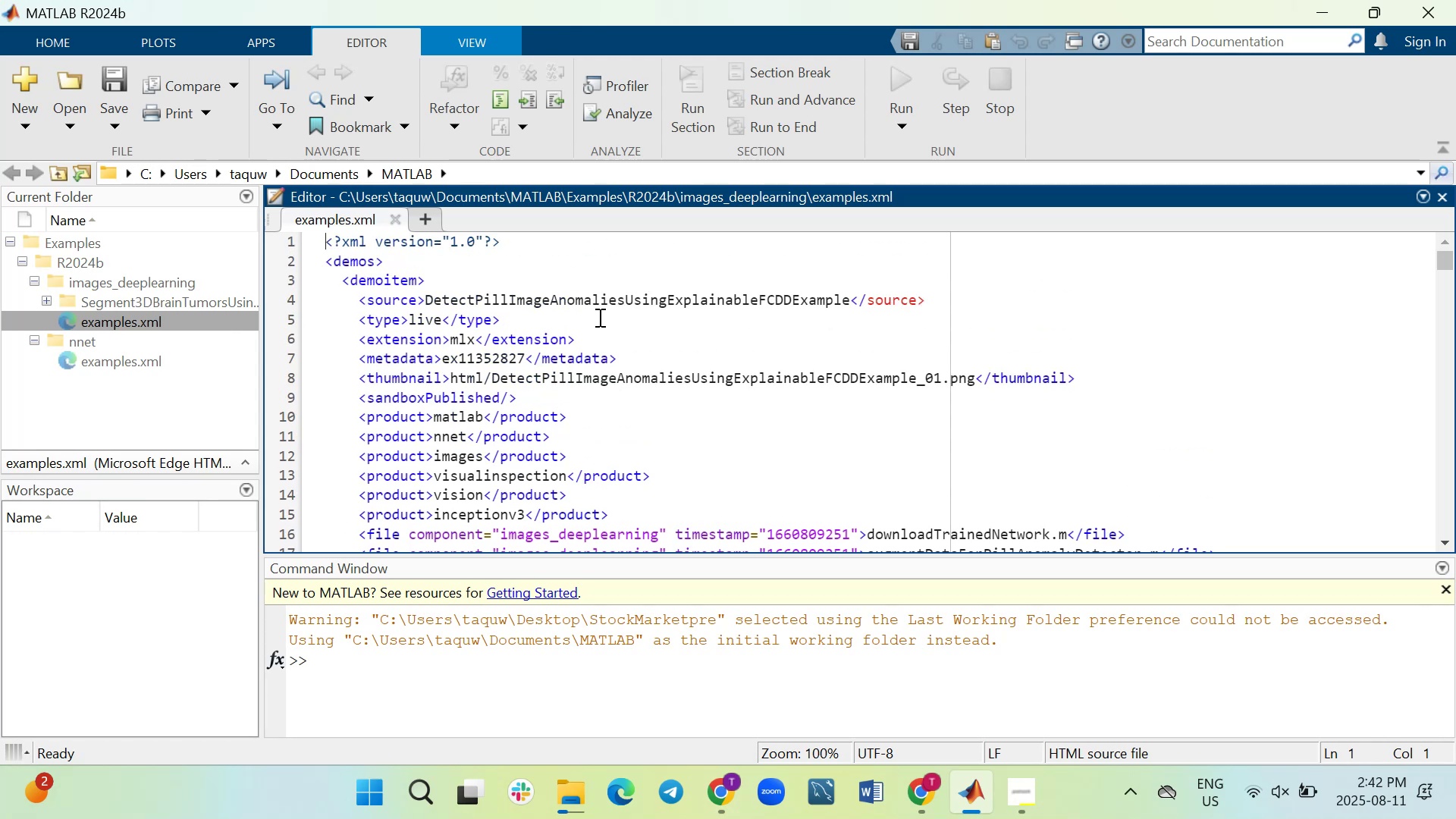 
scroll: coordinate [590, 405], scroll_direction: down, amount: 7.0
 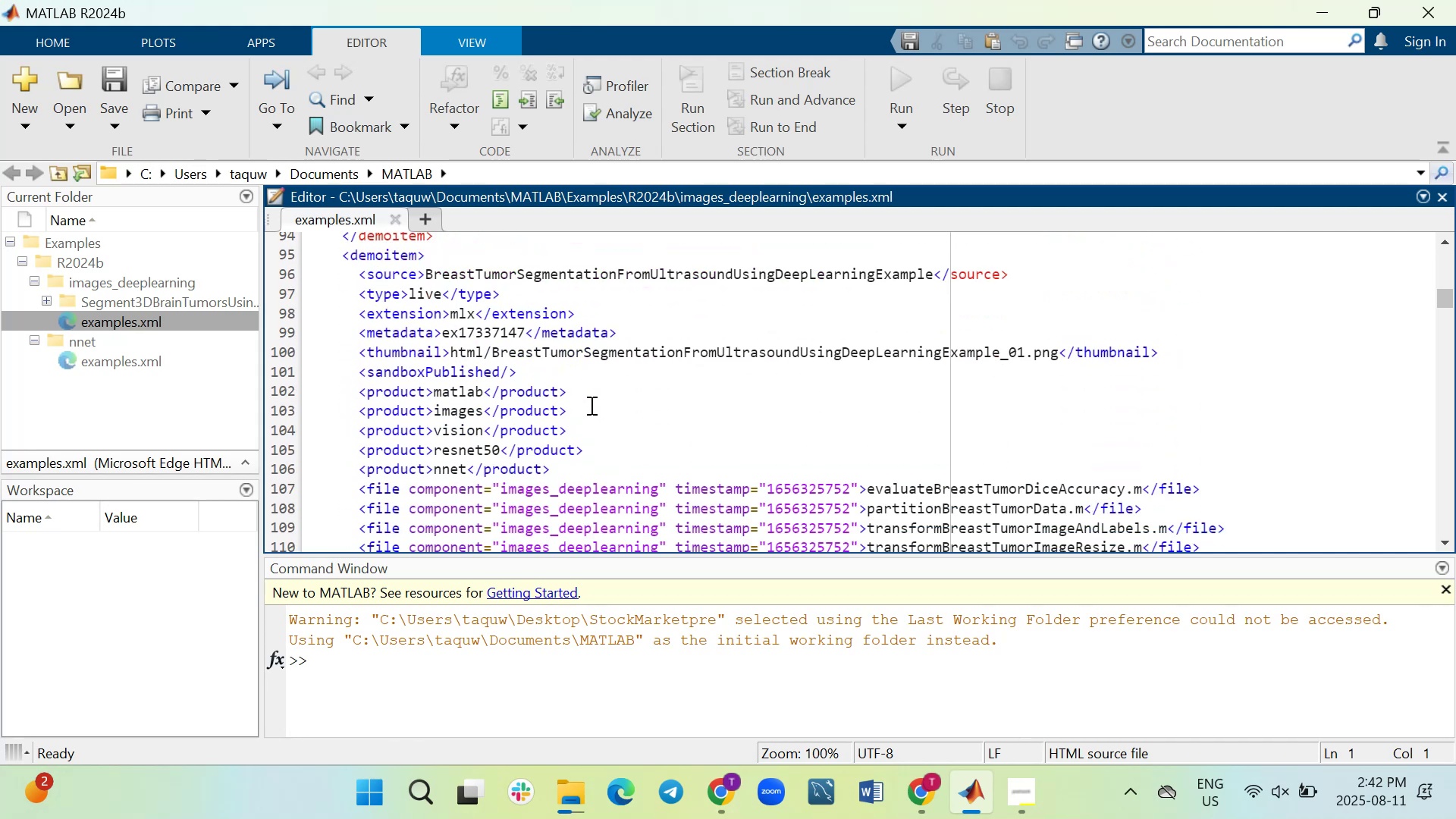 
scroll: coordinate [590, 405], scroll_direction: down, amount: 5.0
 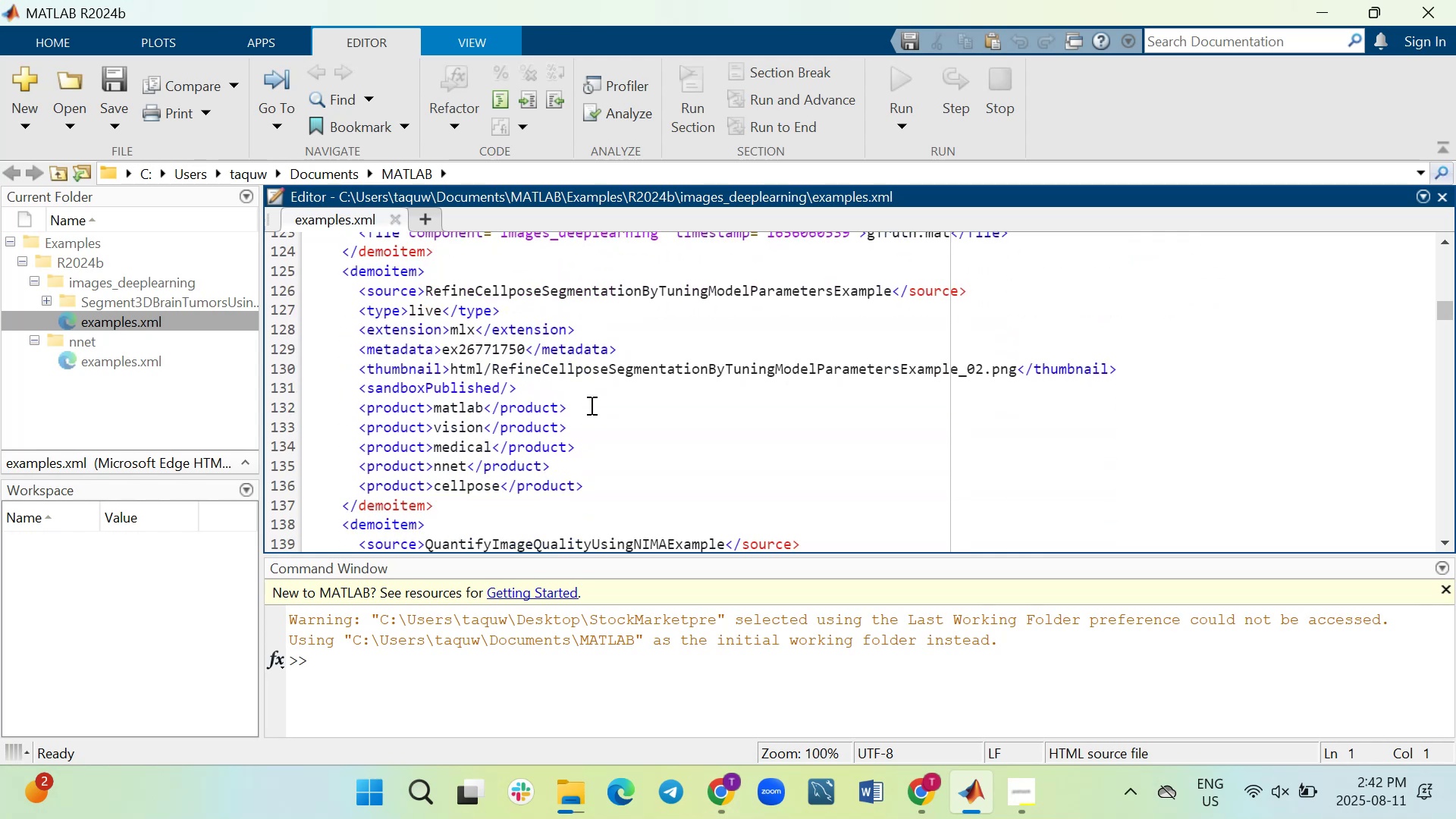 
scroll: coordinate [590, 405], scroll_direction: down, amount: 2.0
 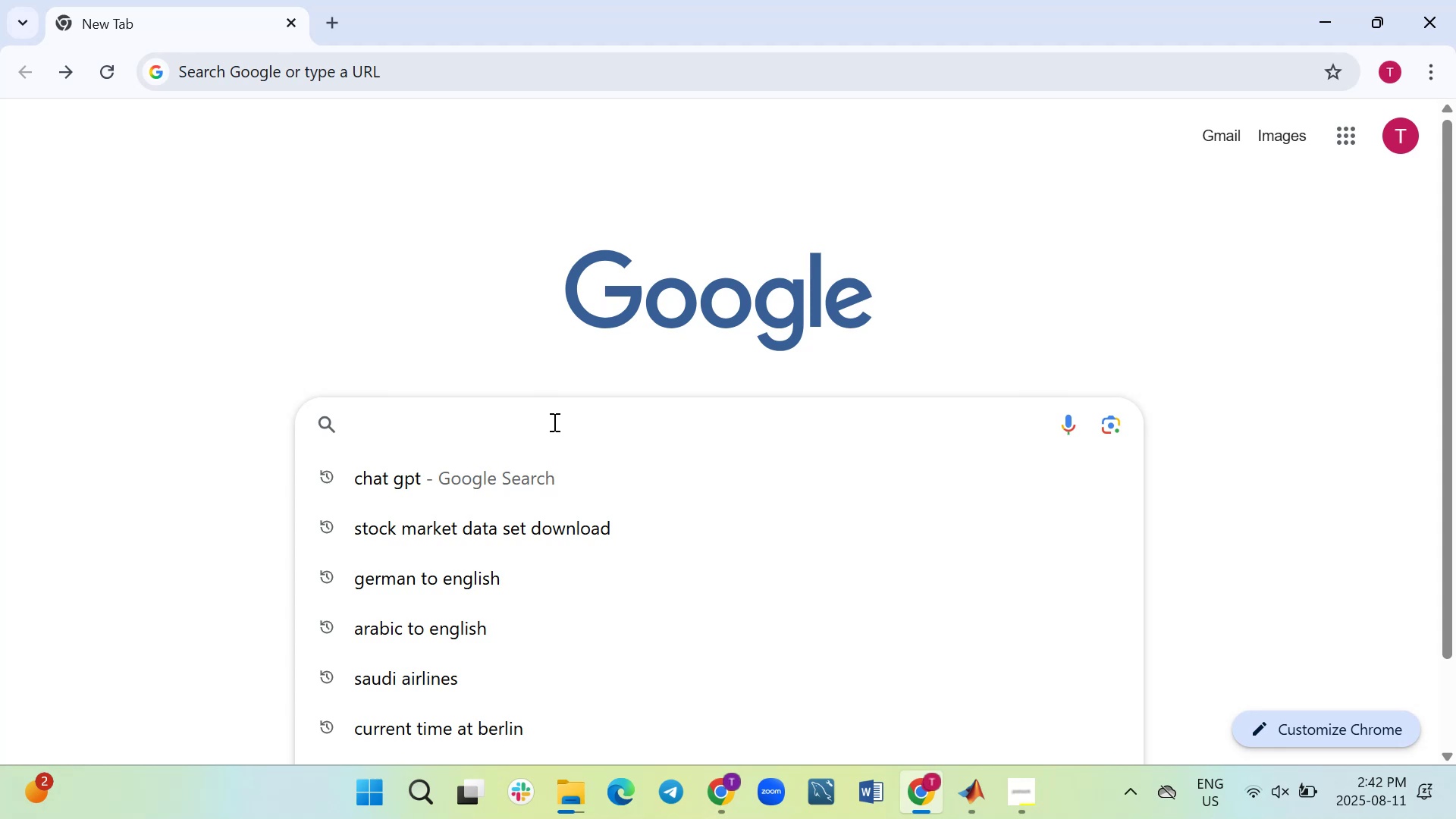 
wait(5.19)
 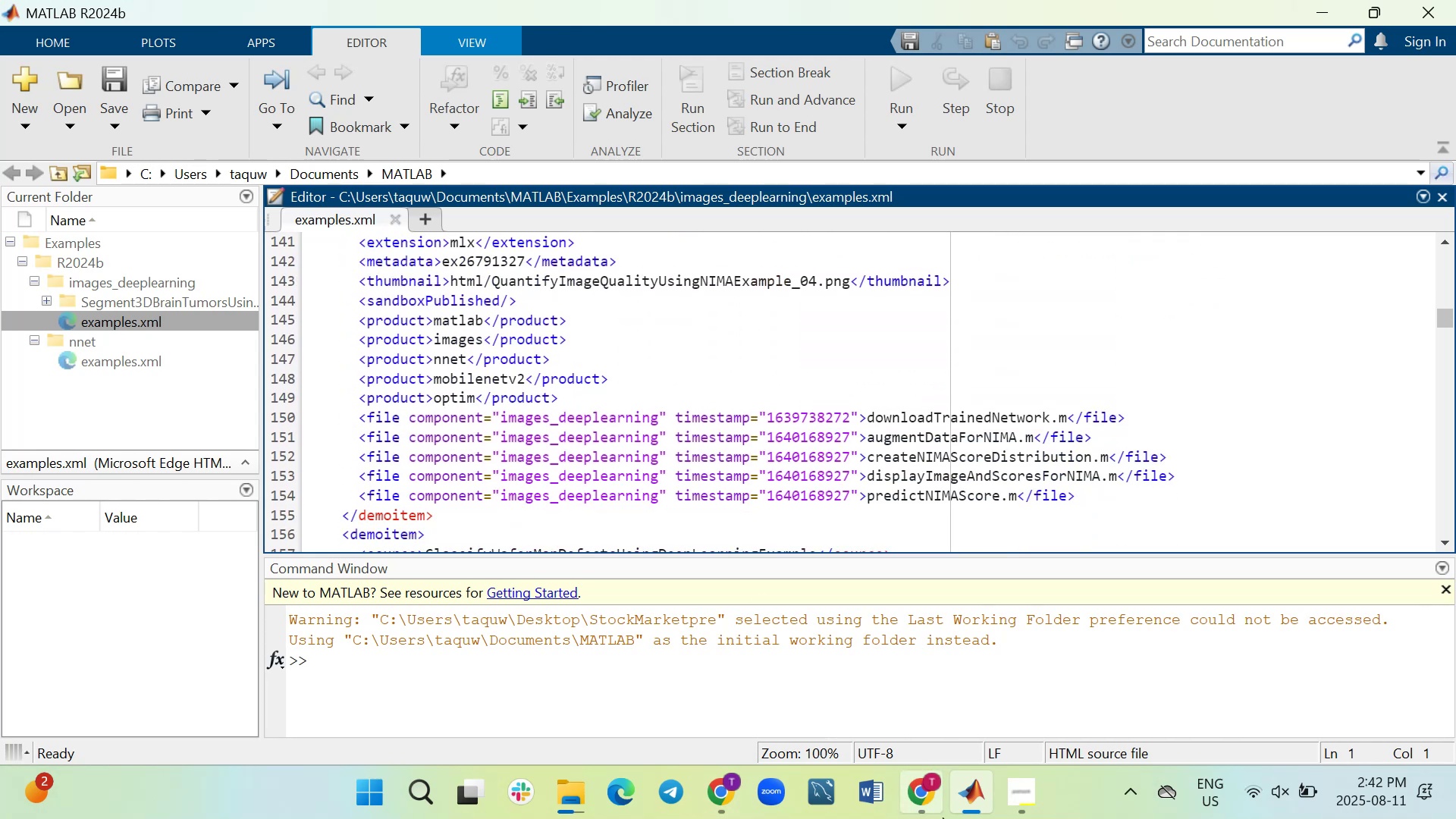 
type(stock market predictio models code github)
 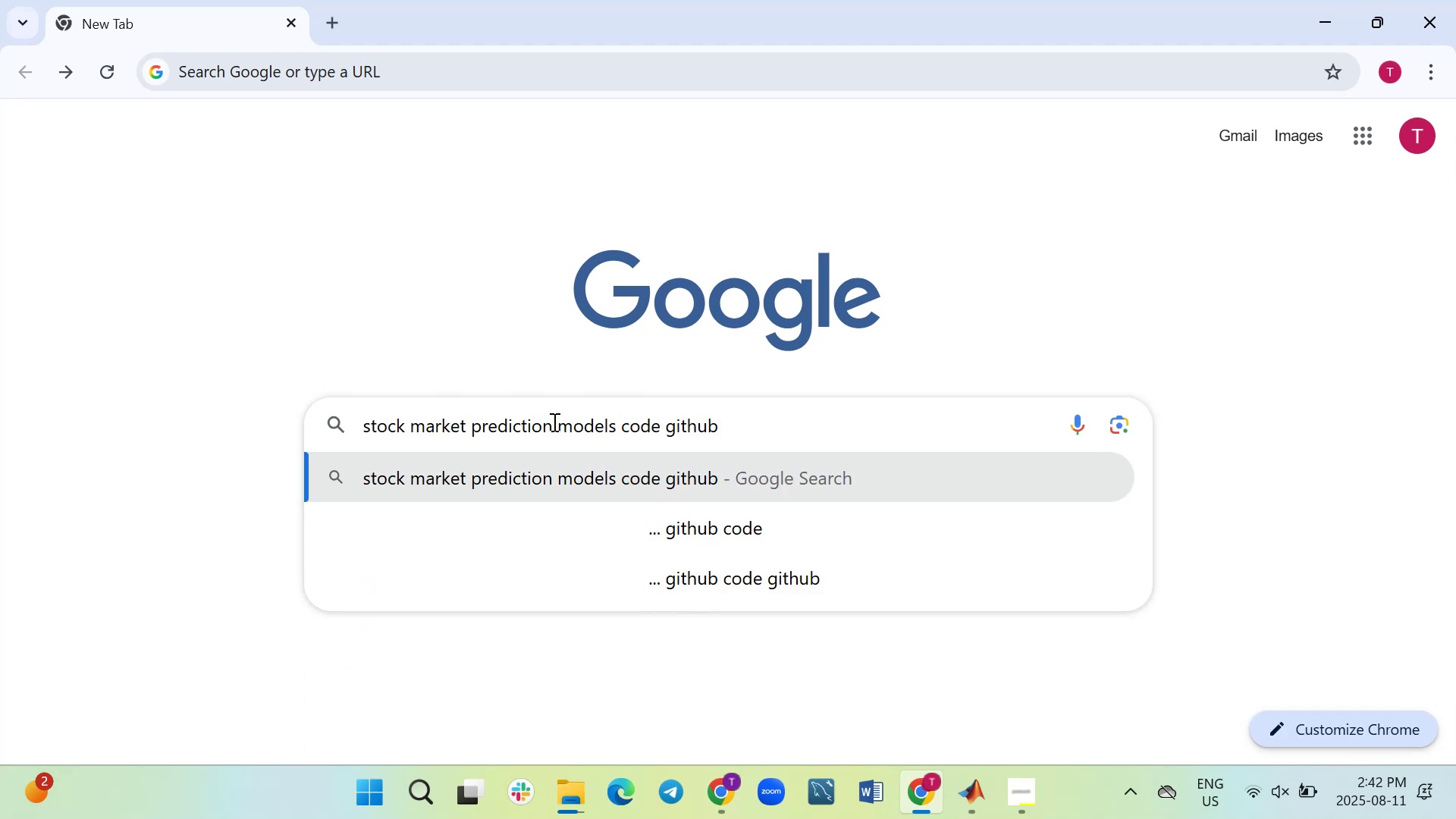 
key(Enter)
 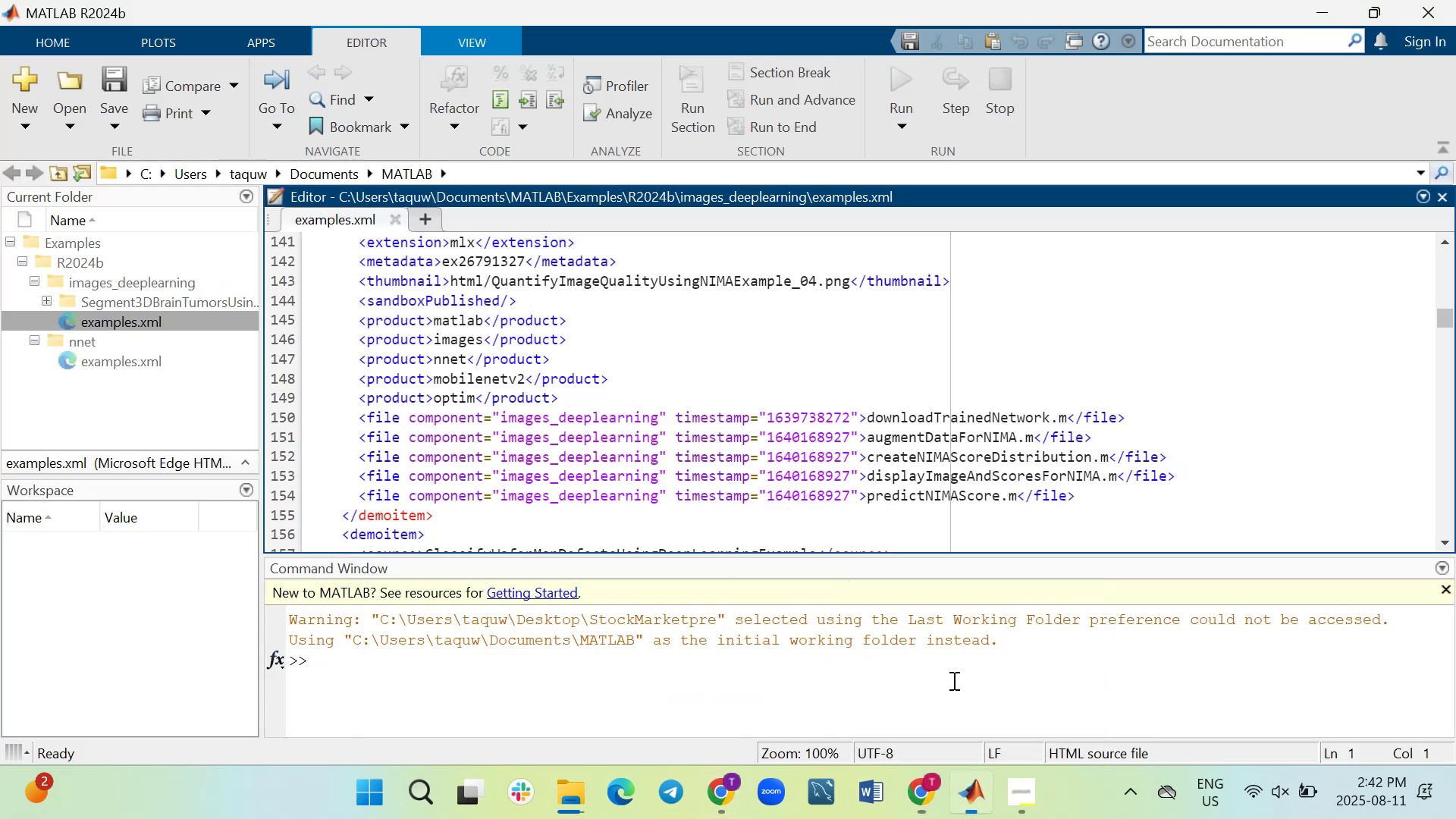 
wait(15.44)
 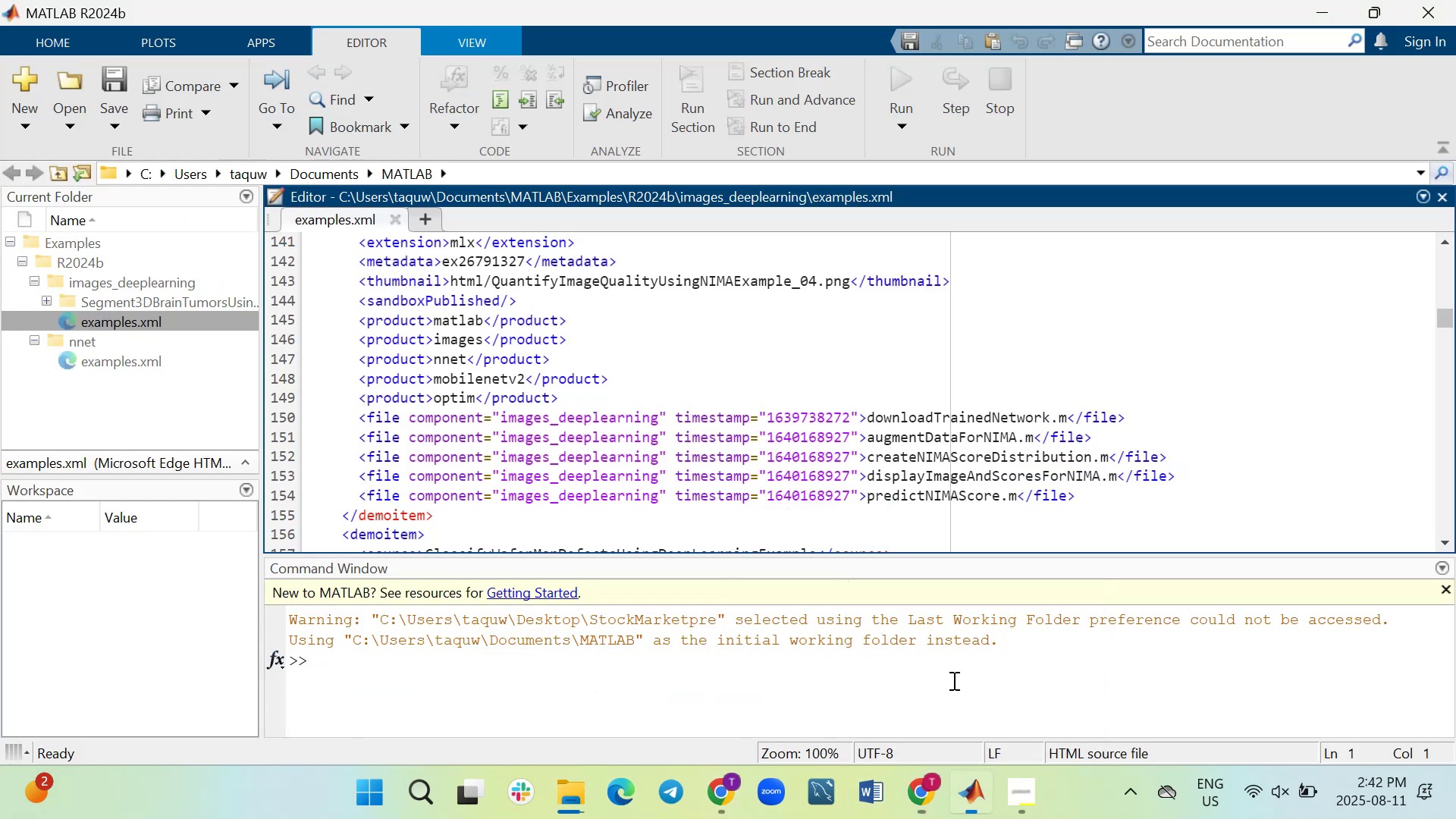 
scroll: coordinate [747, 464], scroll_direction: down, amount: 3.0
 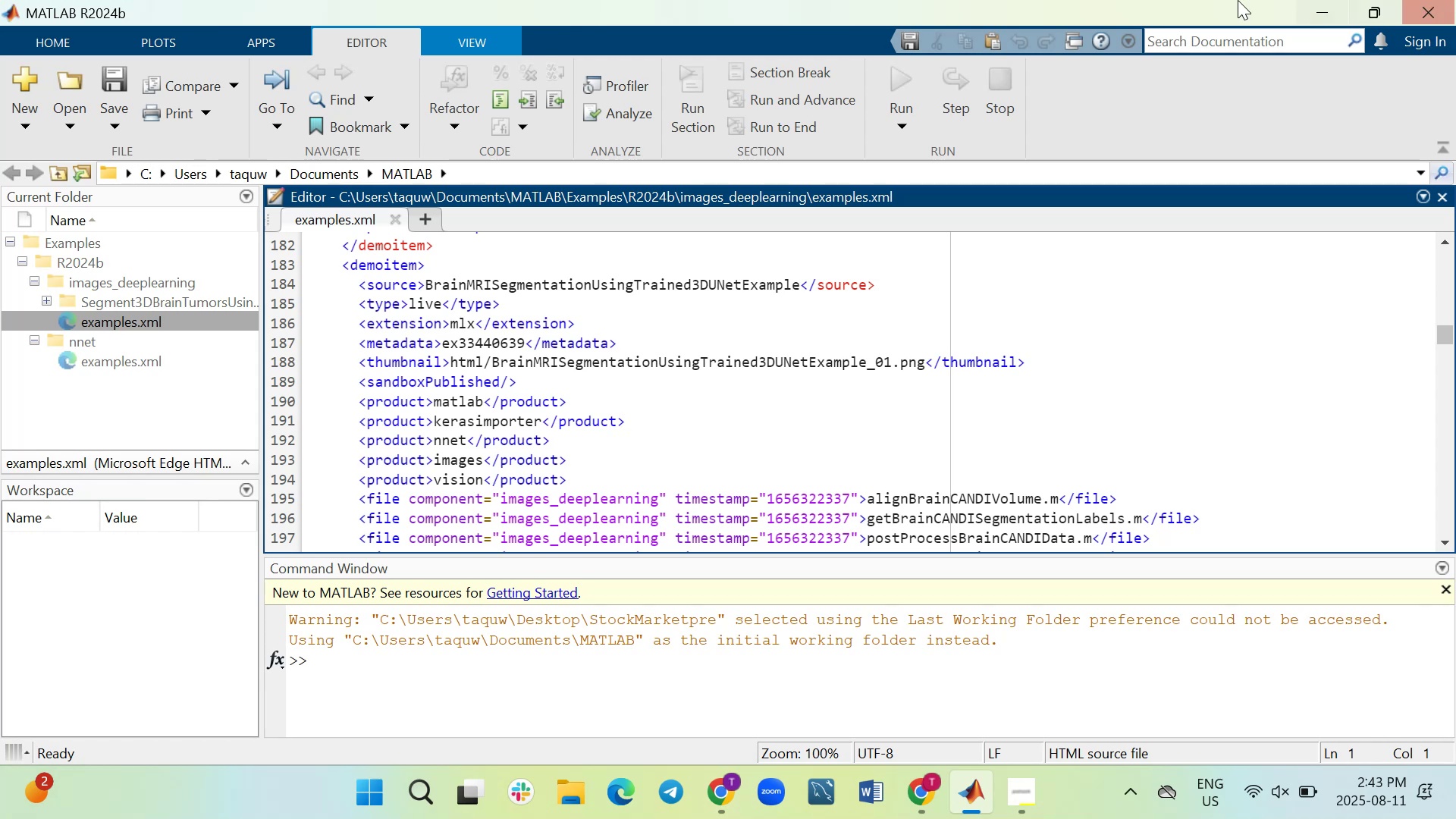 
wait(20.96)
 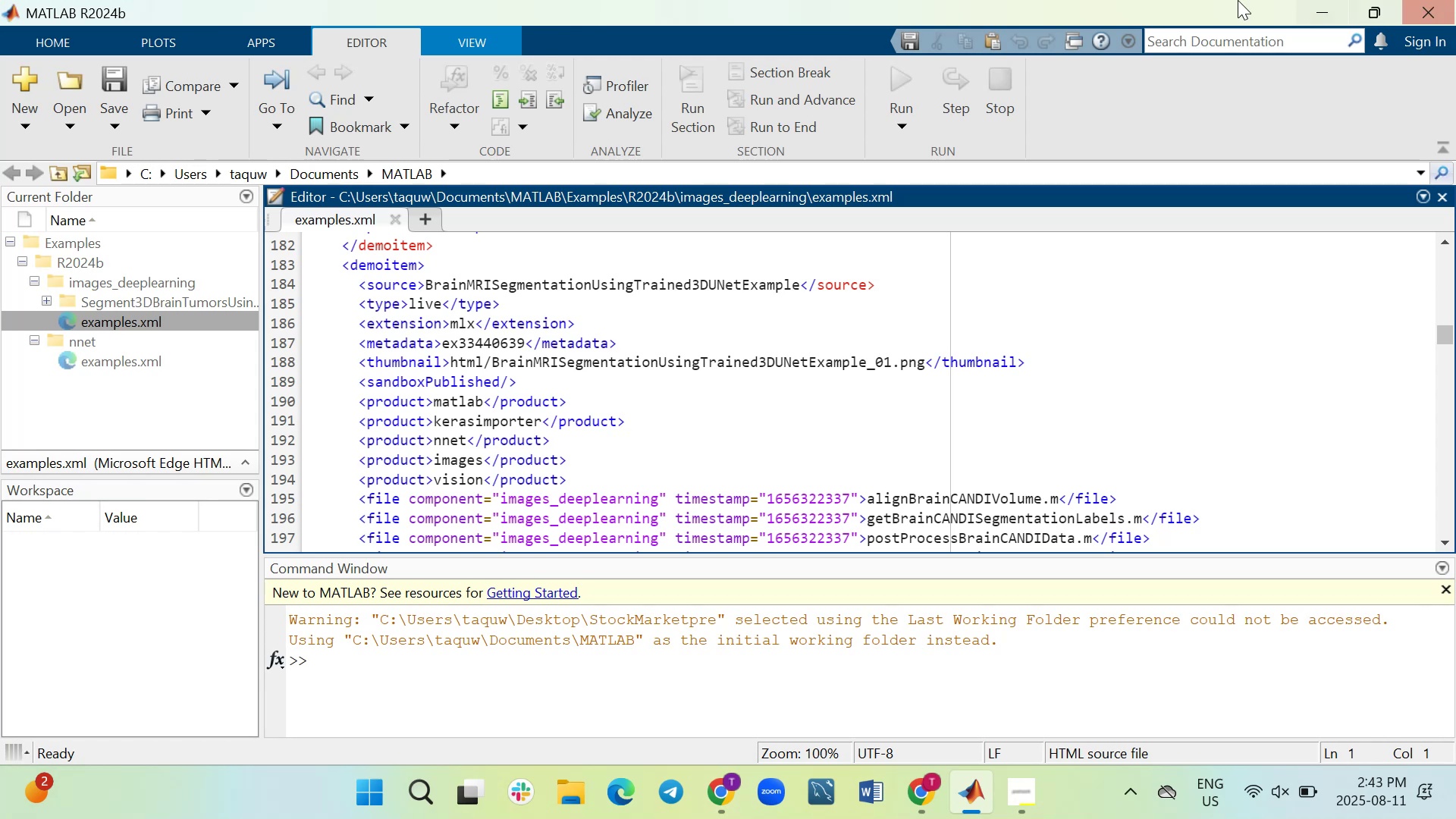 
scroll: coordinate [673, 403], scroll_direction: down, amount: 2.0
 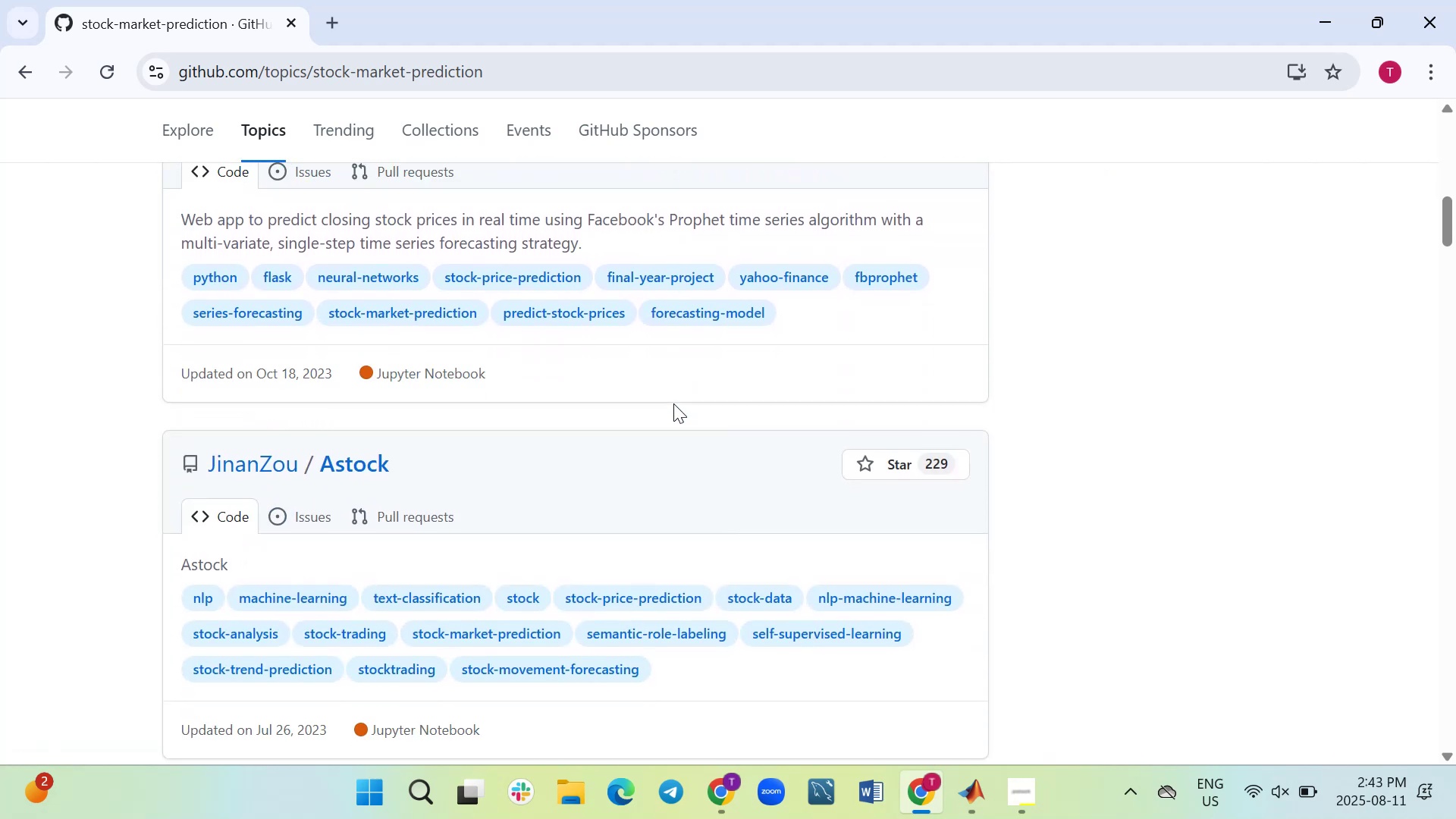 
wait(6.25)
 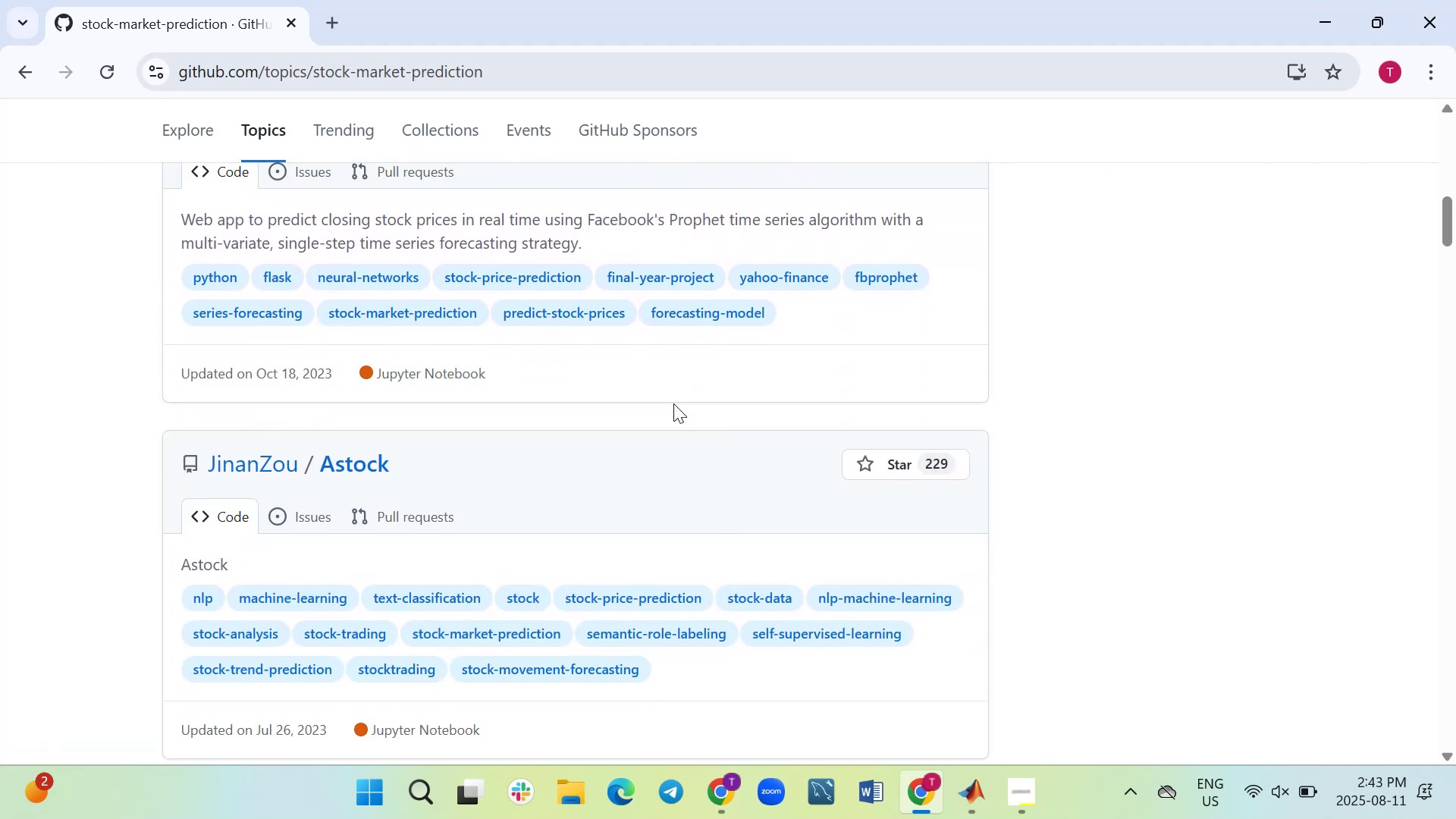 
scroll: coordinate [673, 403], scroll_direction: down, amount: 1.0
 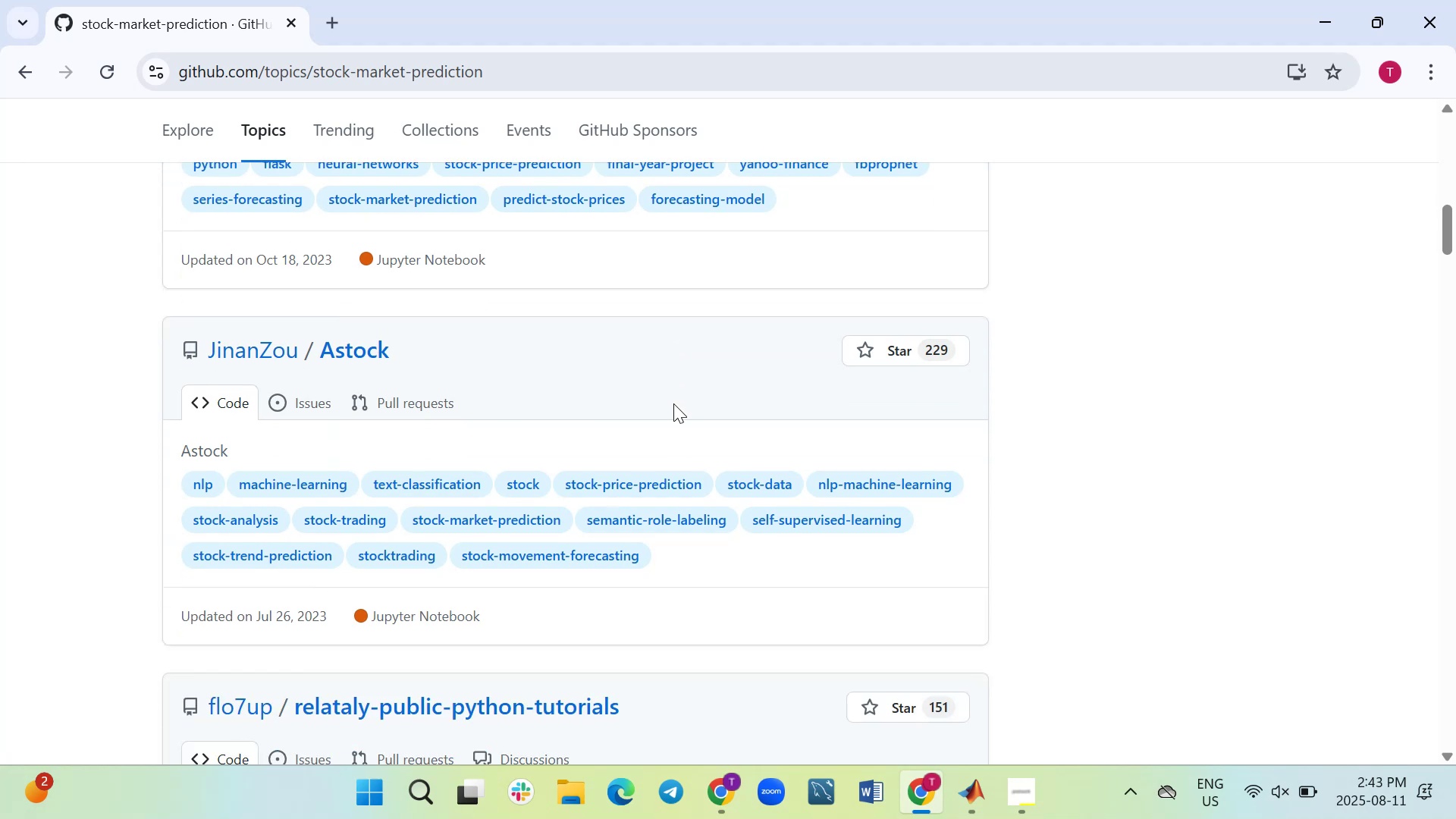 
wait(6.05)
 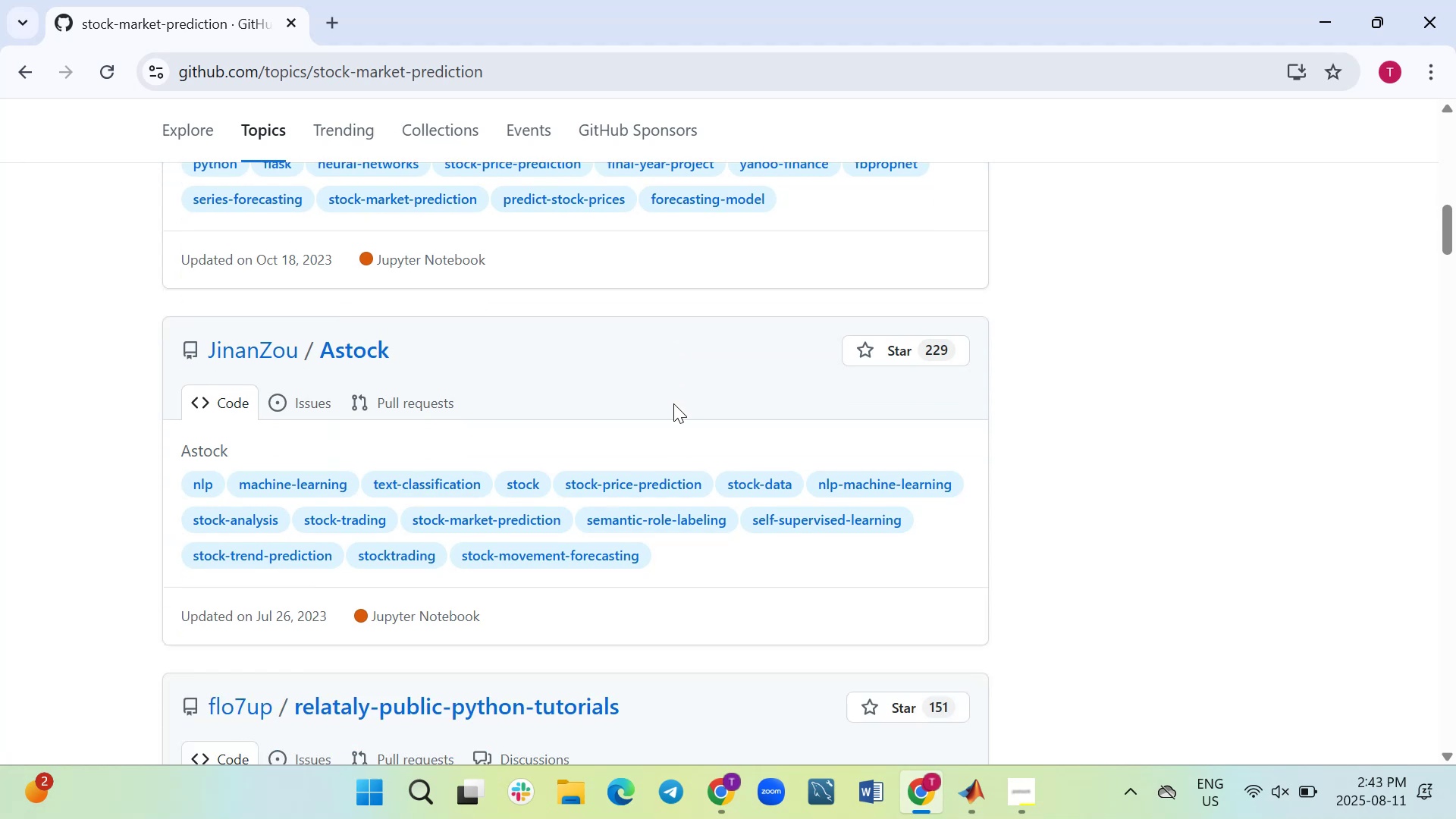 
scroll: coordinate [673, 403], scroll_direction: up, amount: 4.0
 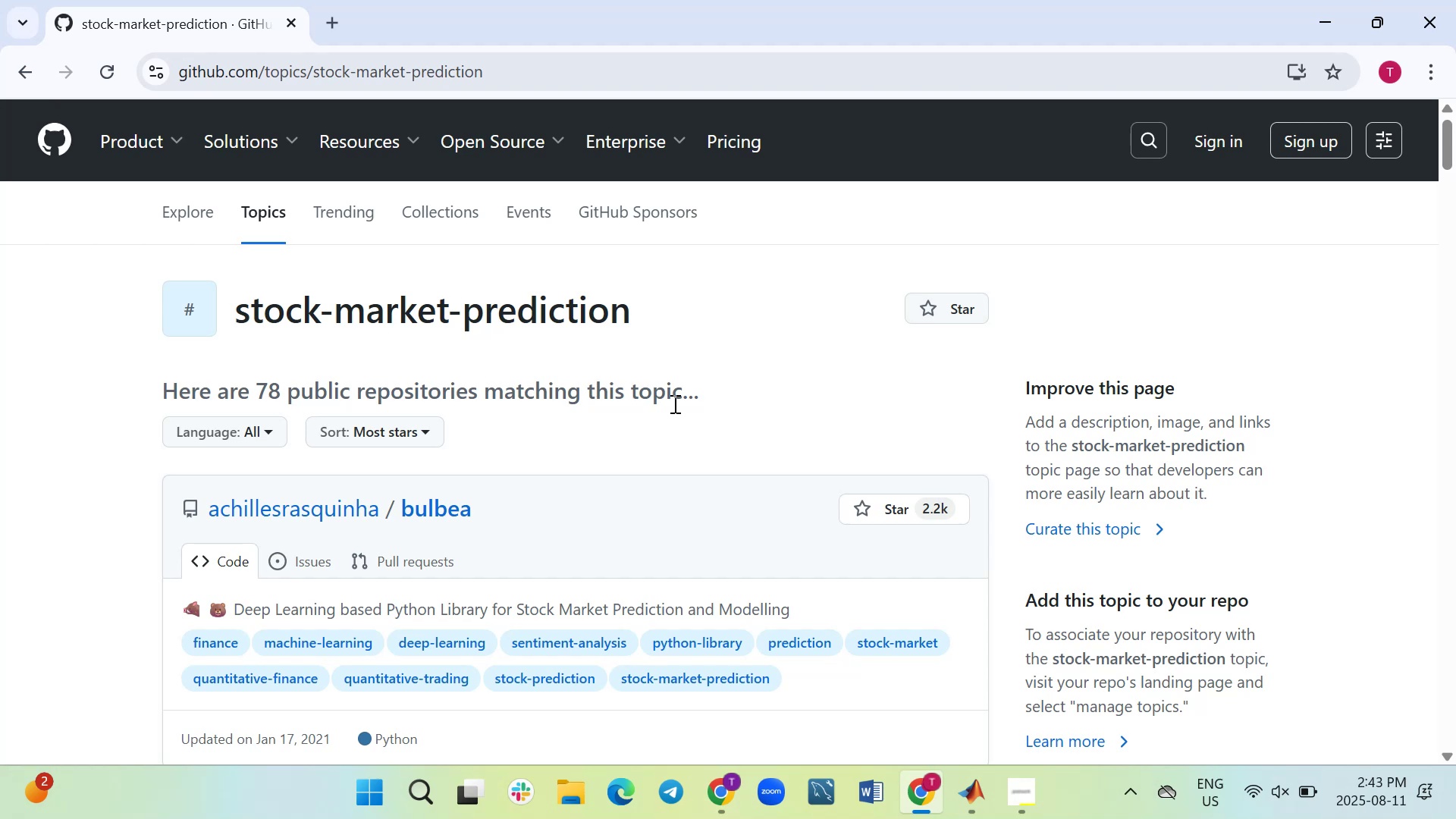 
wait(9.12)
 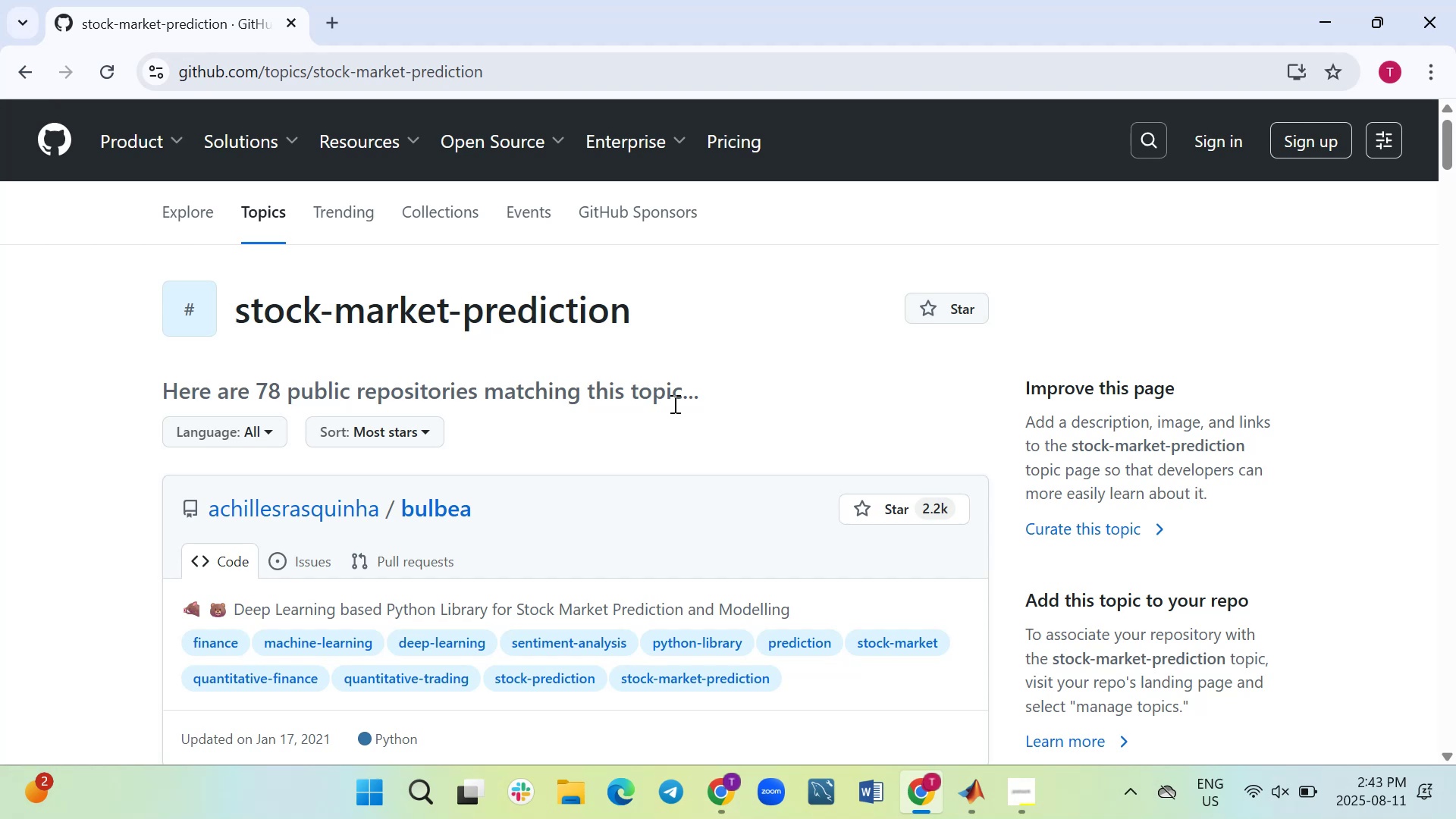 
scroll: coordinate [673, 403], scroll_direction: down, amount: 10.0
 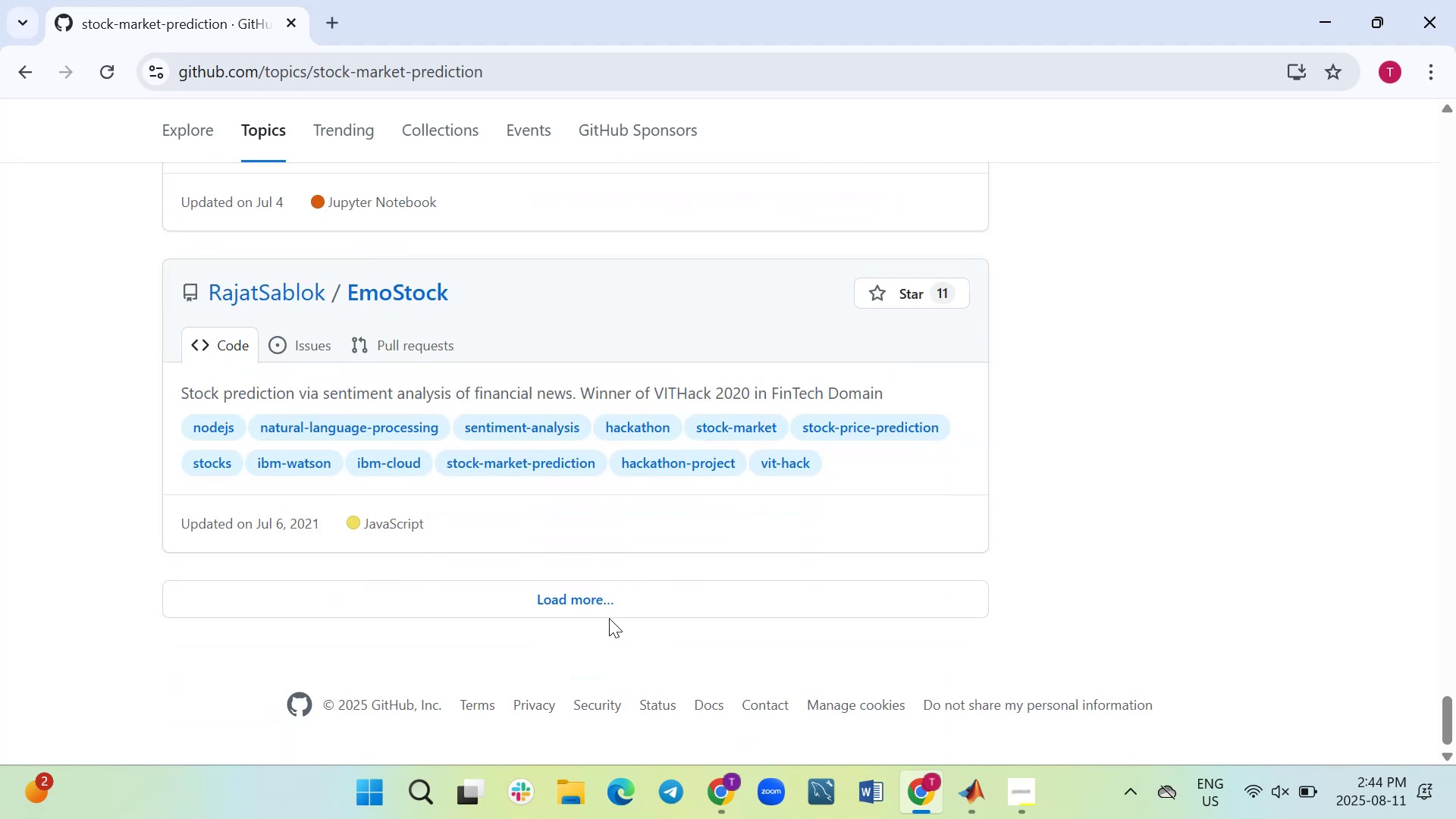 
left_click([598, 607])
 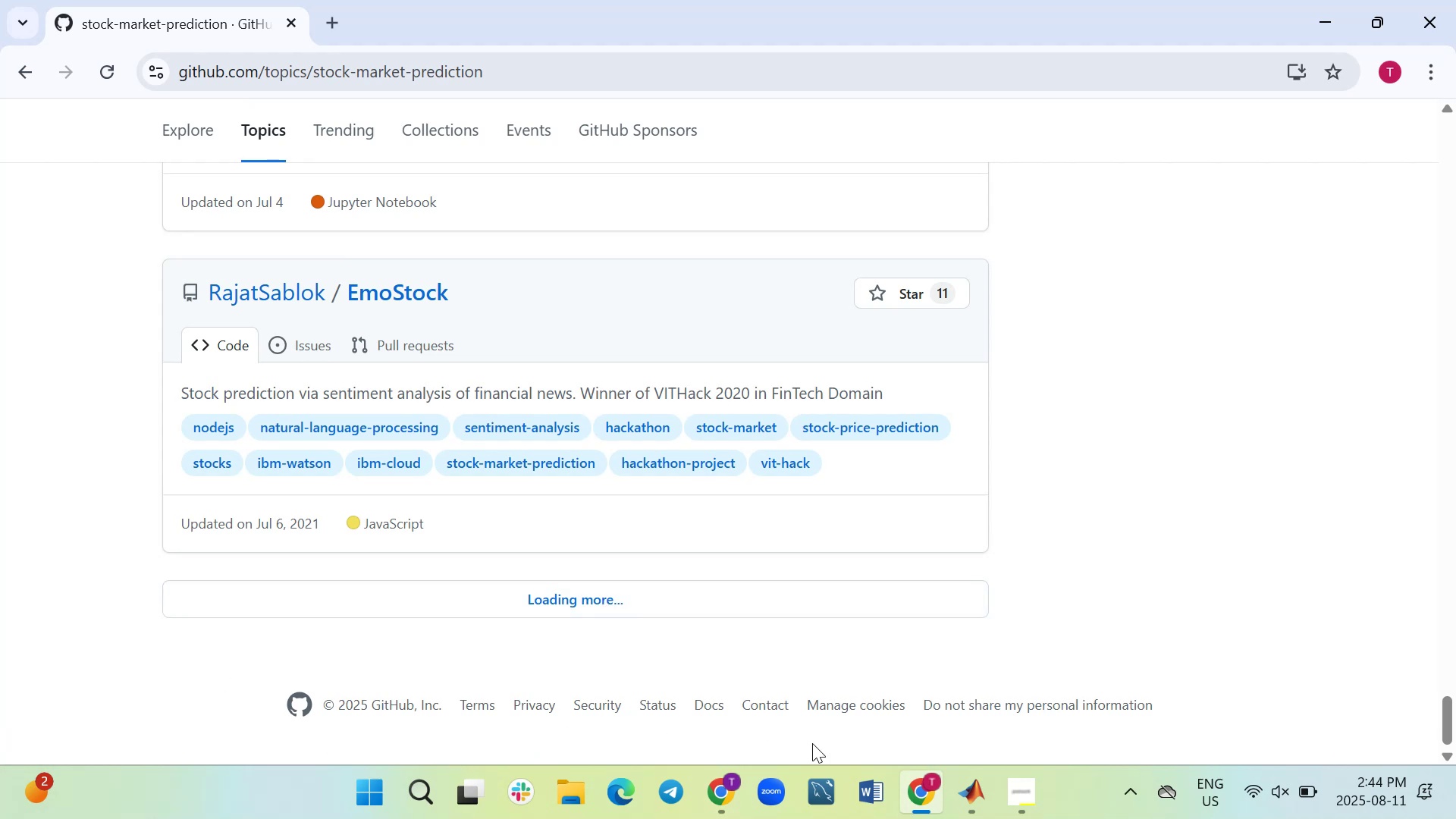 
wait(10.43)
 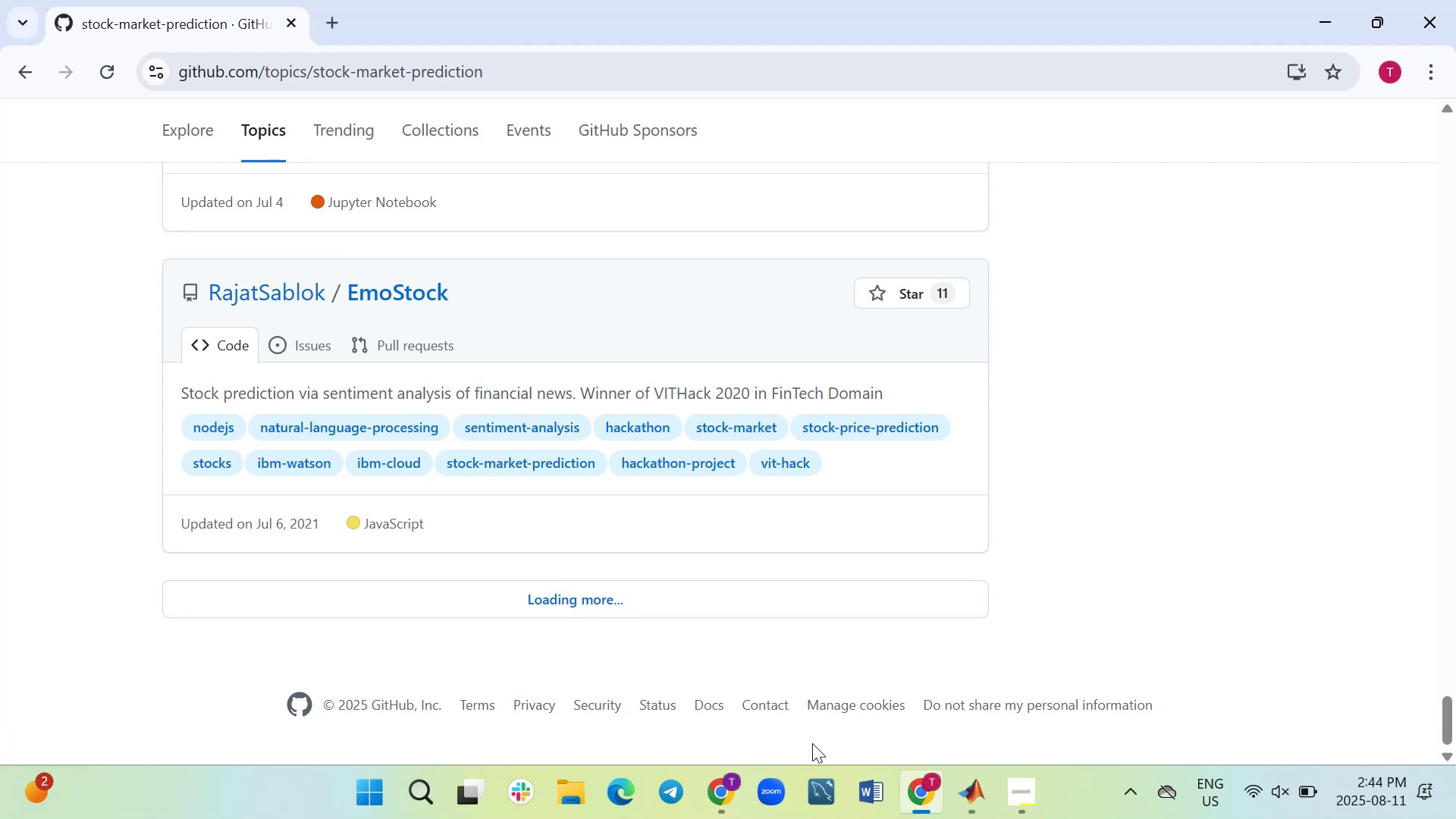 
left_click([80, 127])
 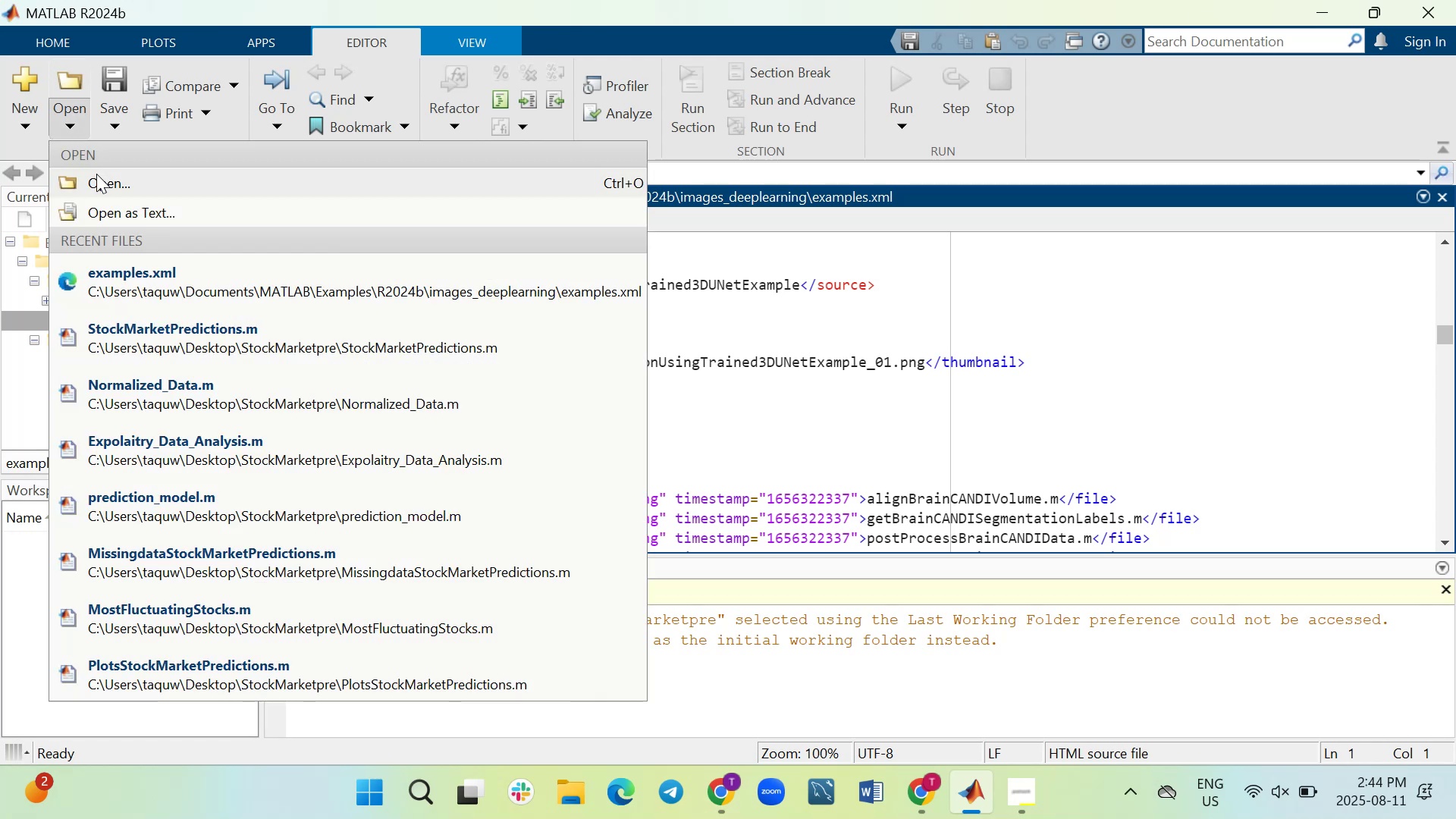 
left_click([101, 184])
 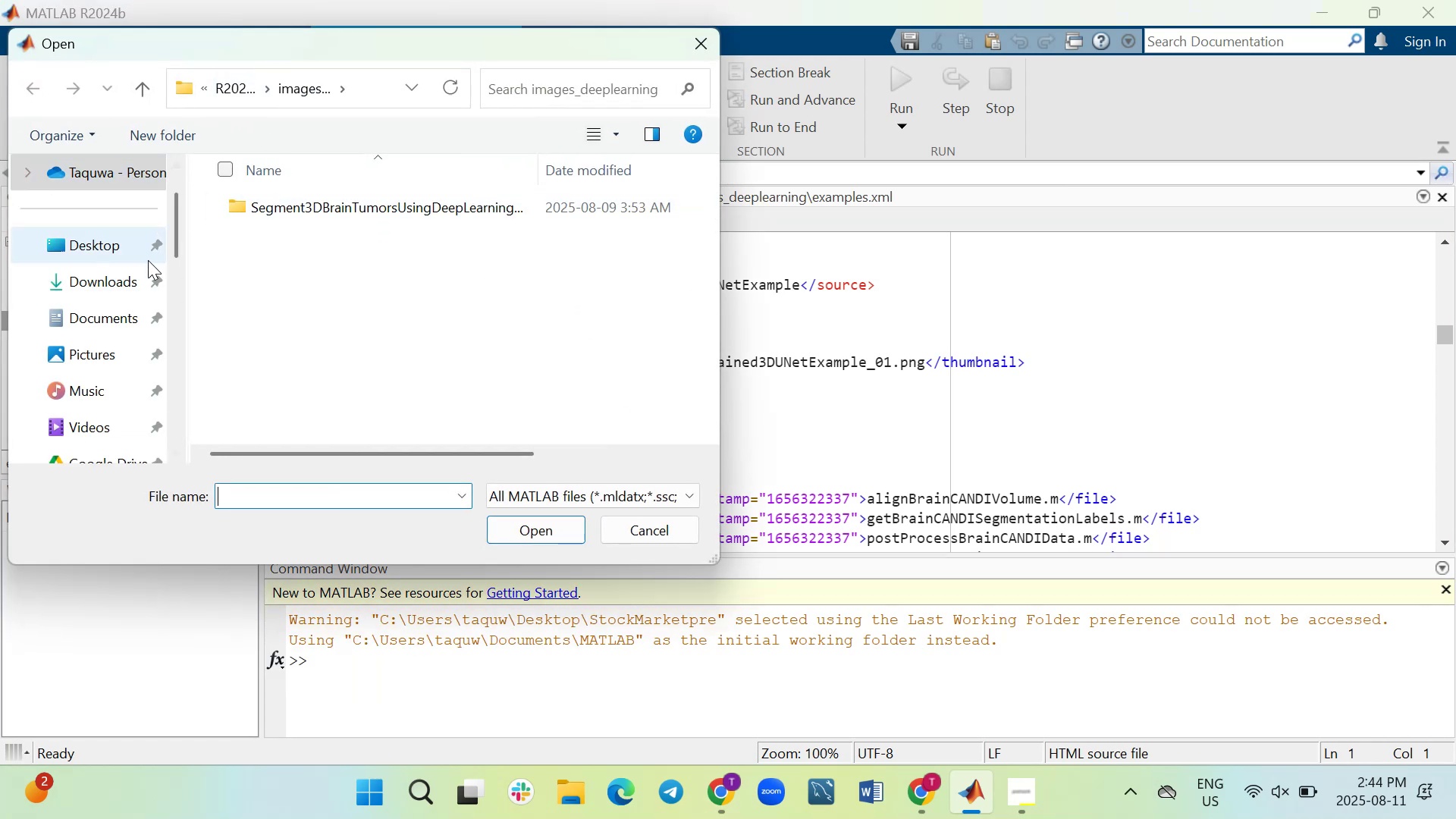 
left_click([106, 249])
 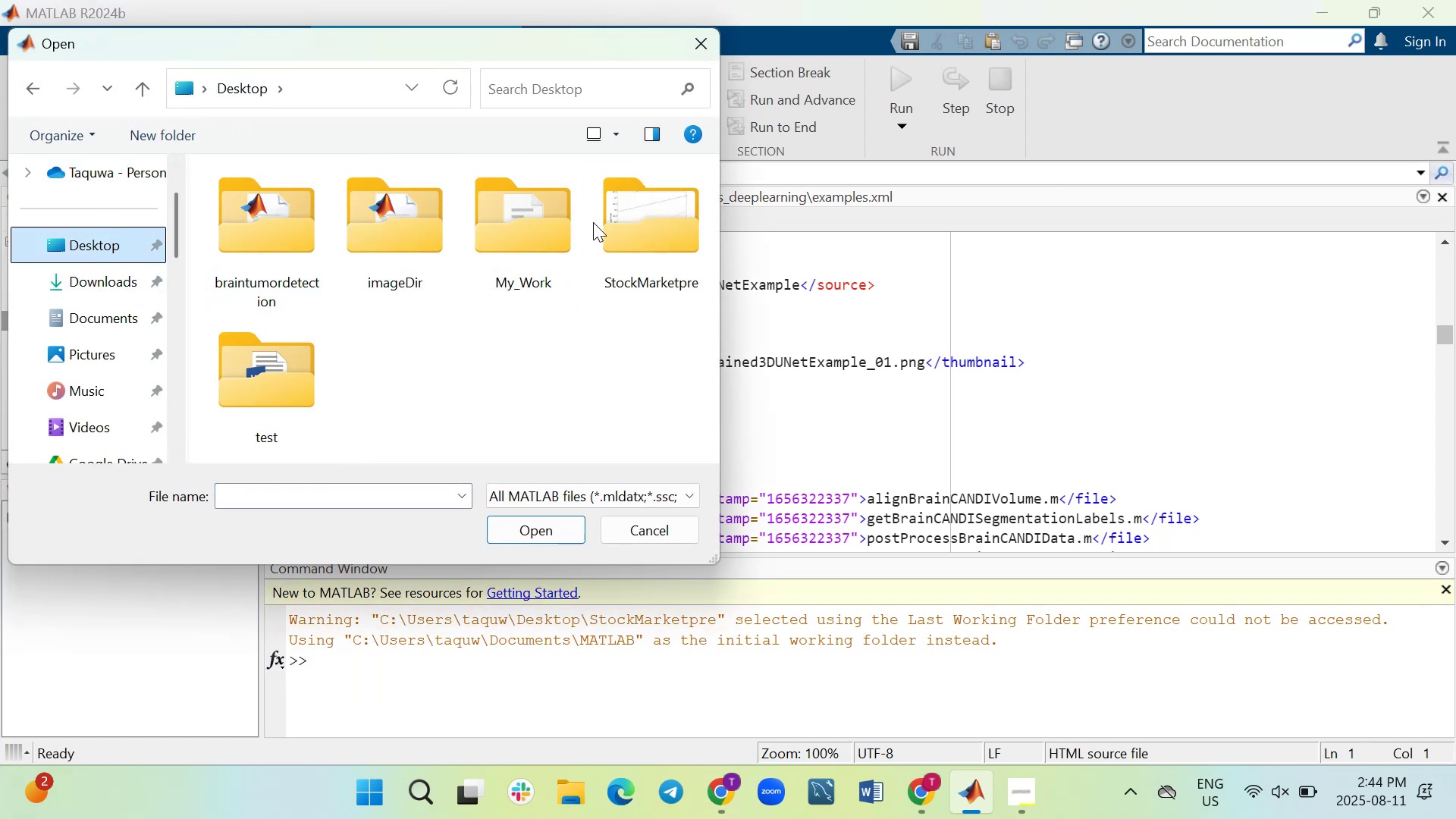 
double_click([616, 235])
 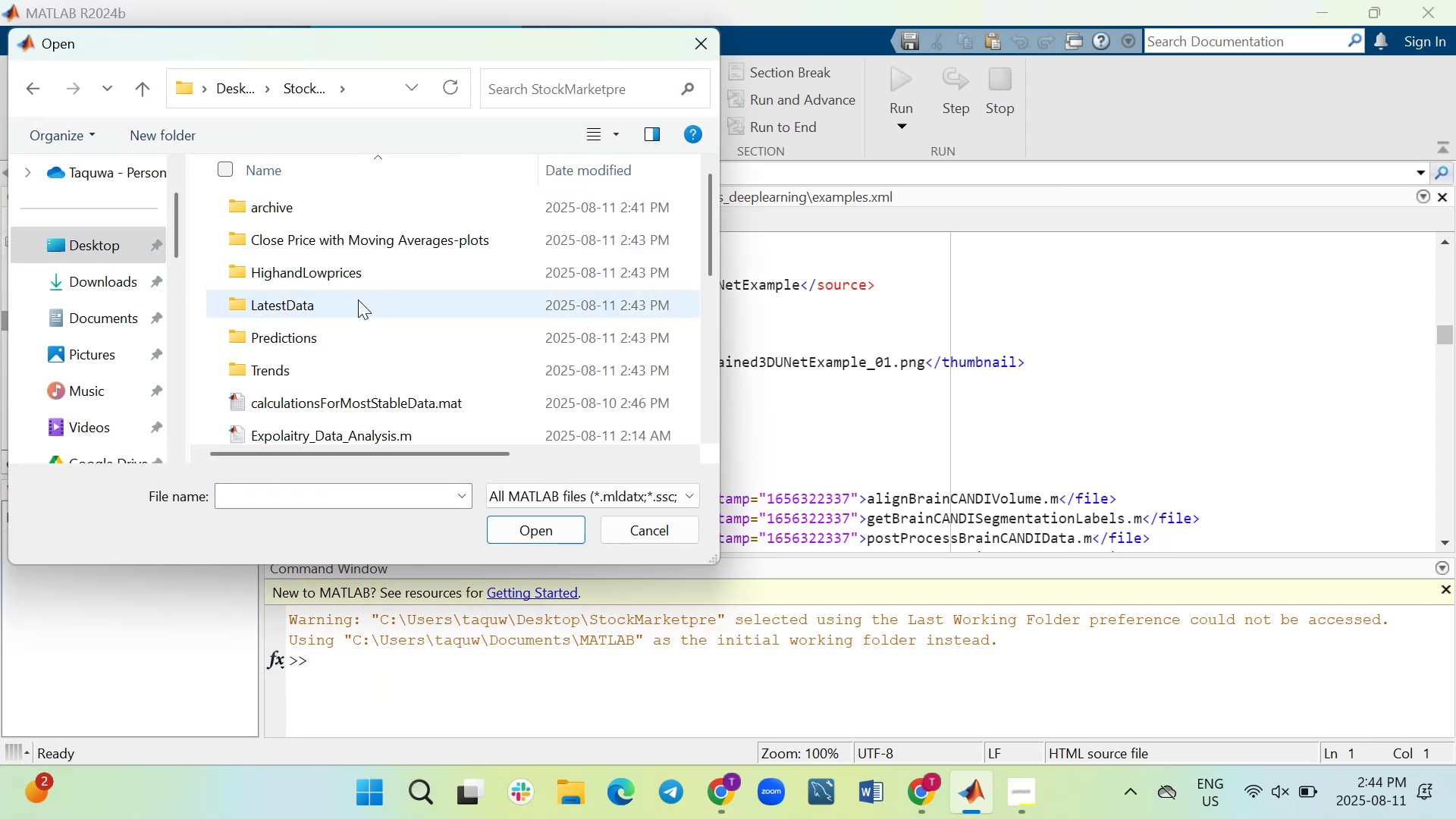 
scroll: coordinate [358, 305], scroll_direction: down, amount: 1.0
 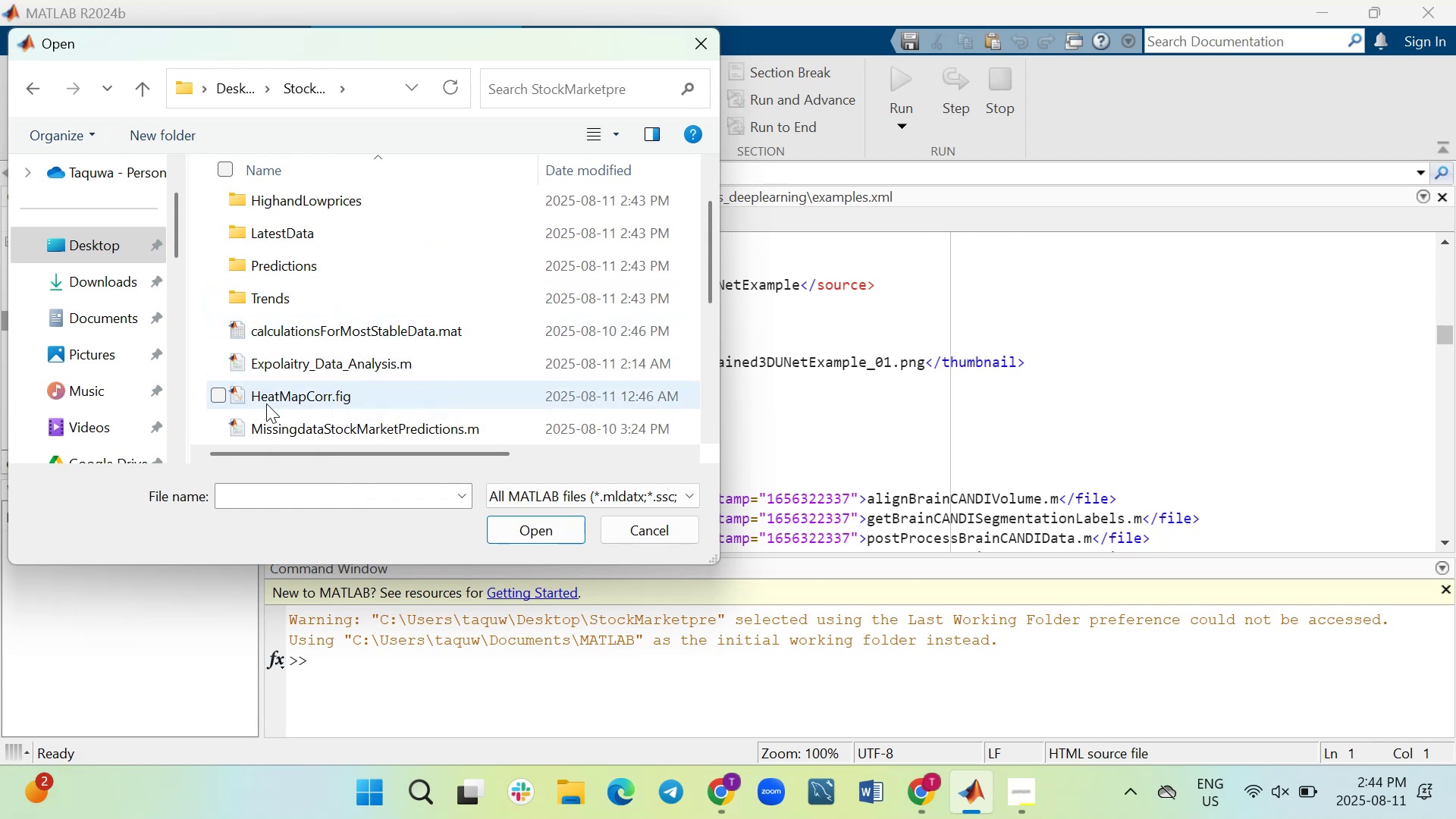 
wait(7.62)
 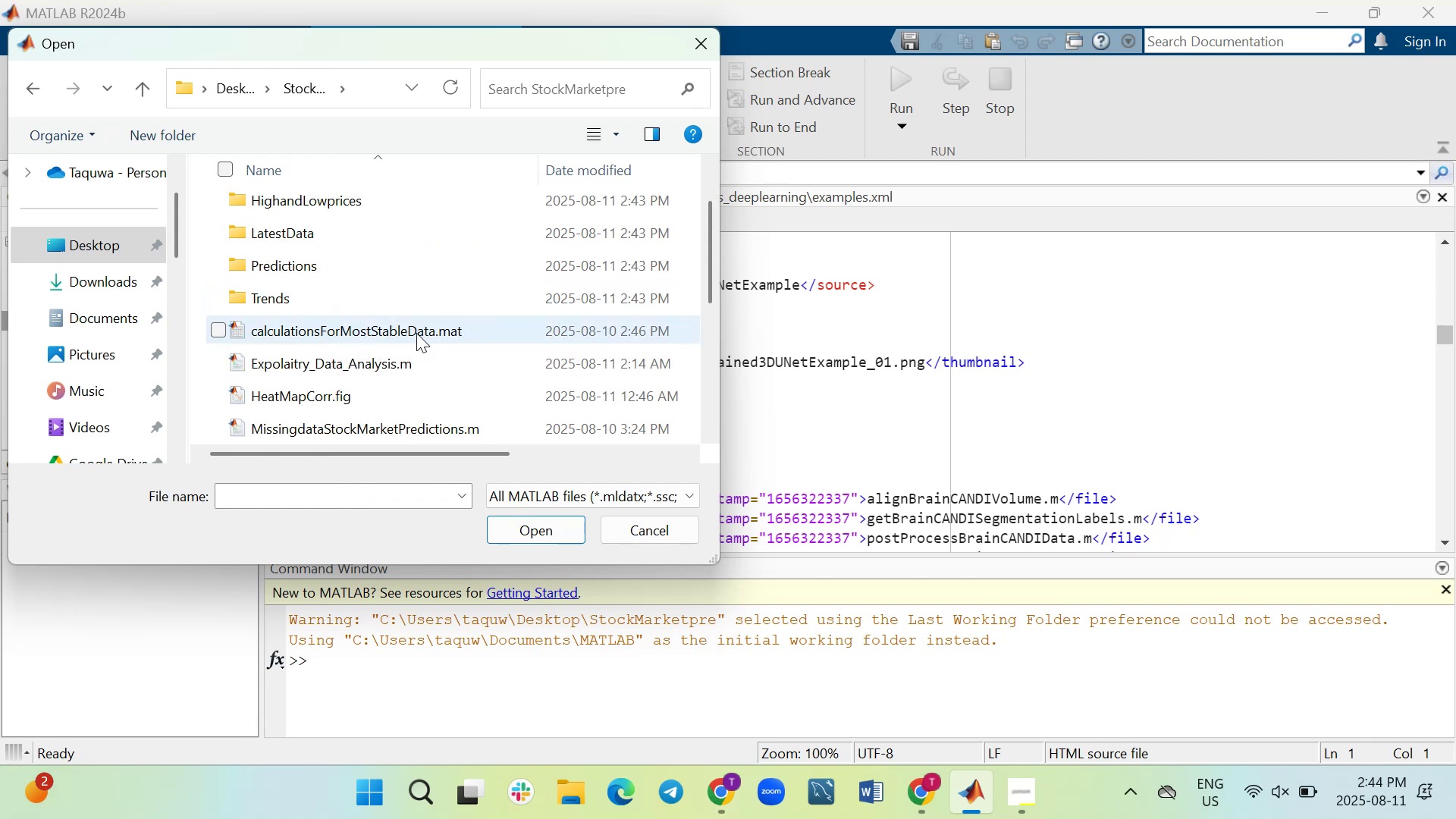 
scroll: coordinate [342, 306], scroll_direction: down, amount: 1.0
 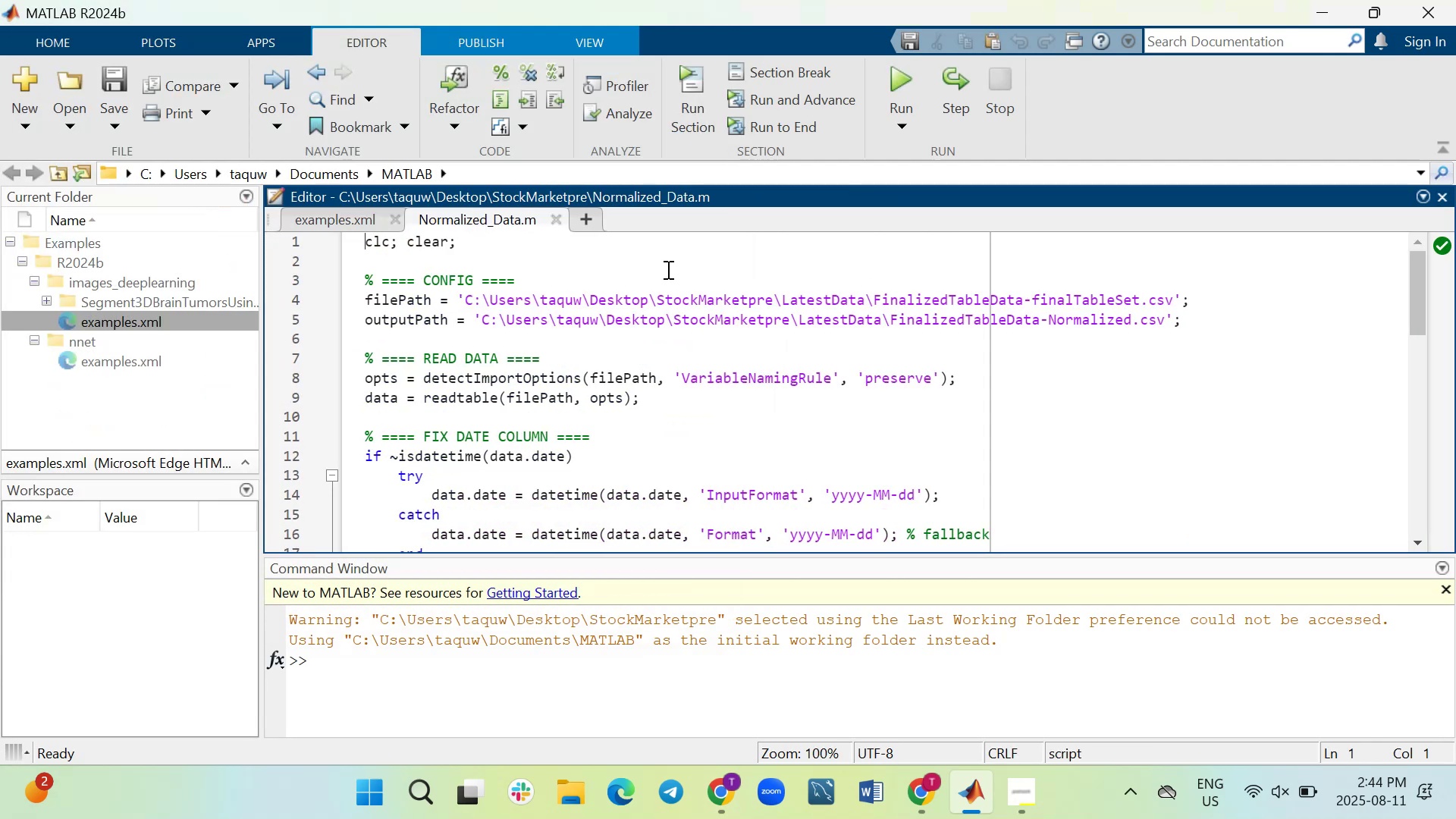 
wait(11.09)
 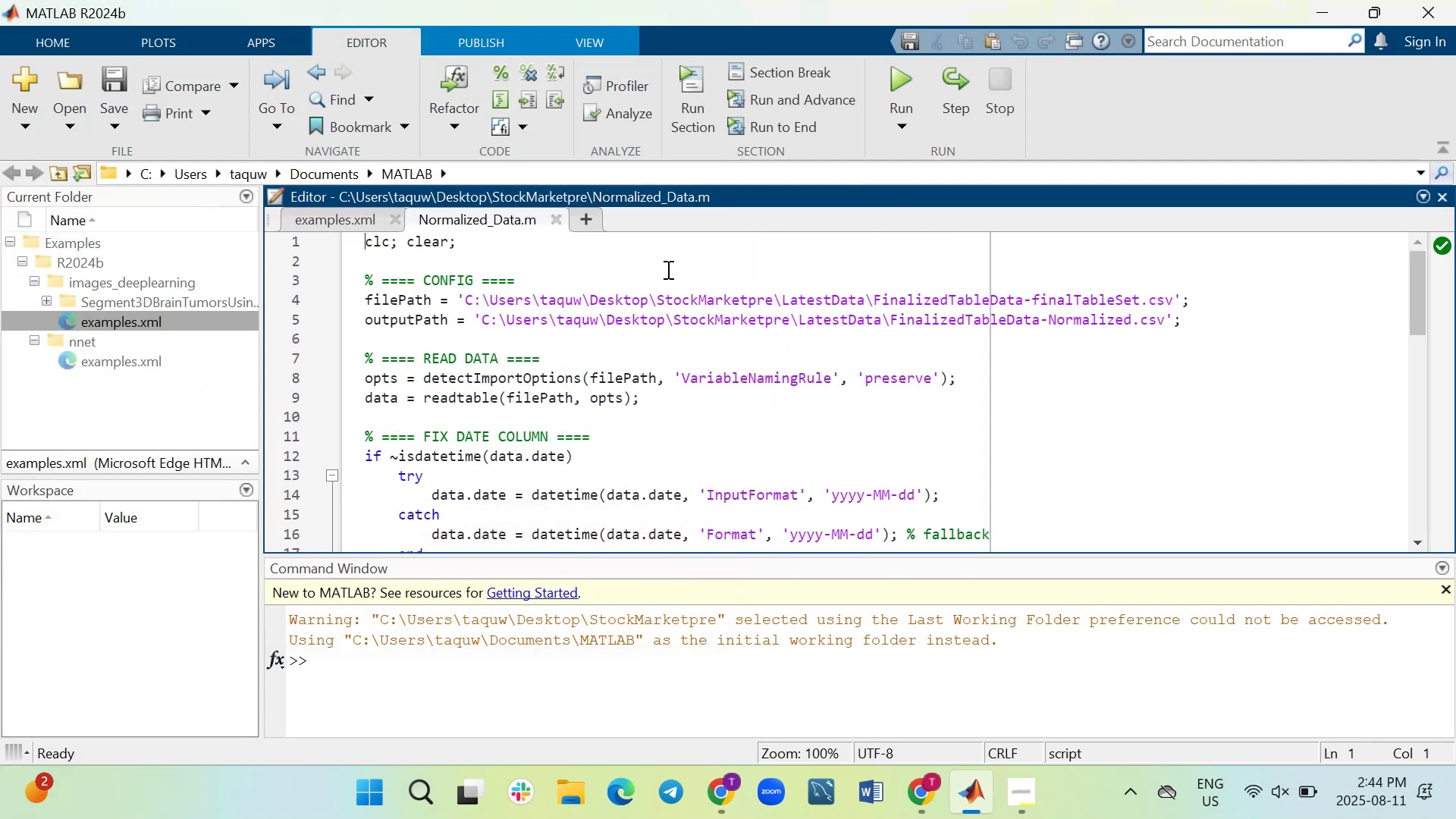 
scroll: coordinate [457, 381], scroll_direction: down, amount: 2.0
 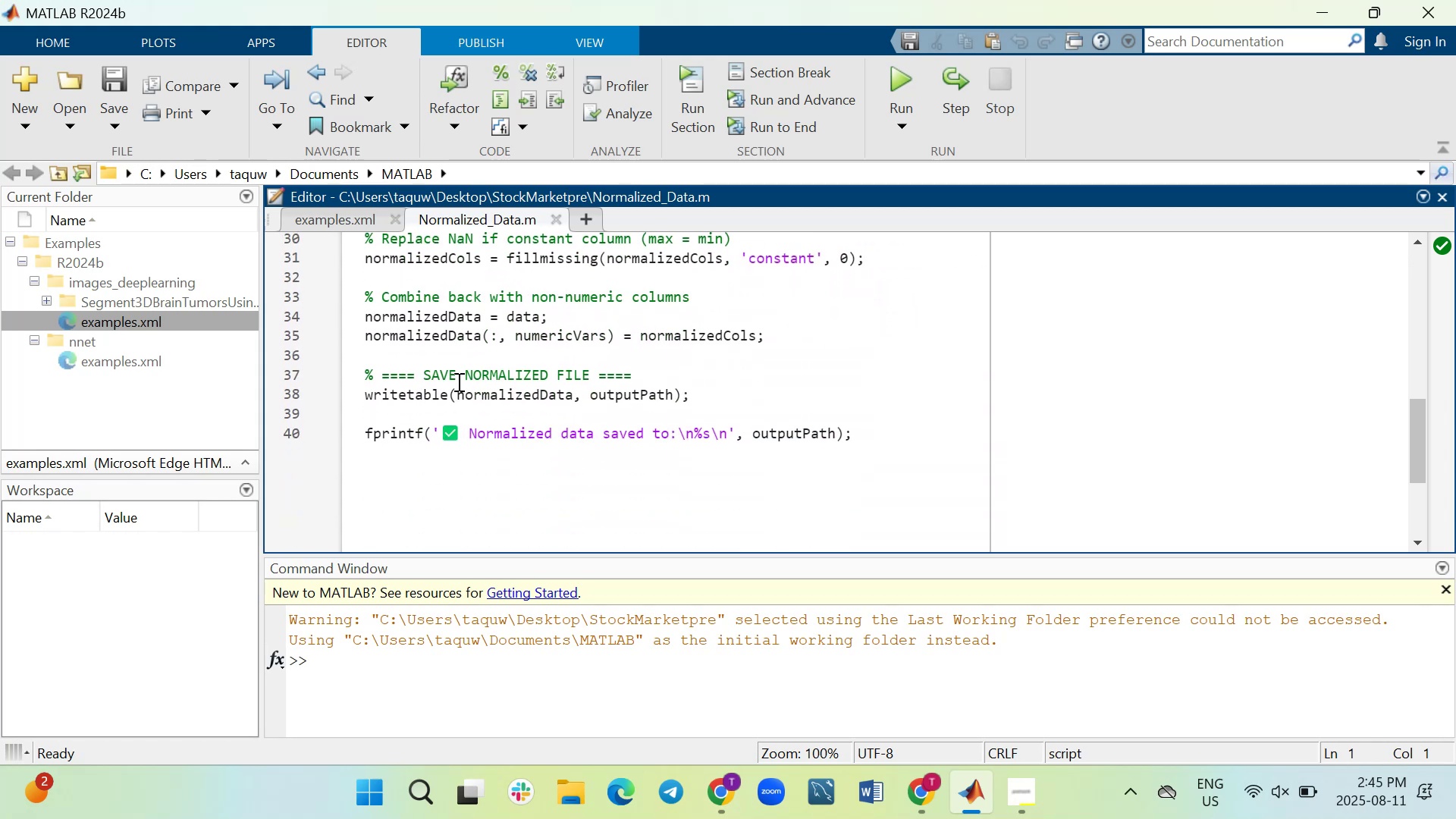 
scroll: coordinate [457, 381], scroll_direction: up, amount: 4.0
 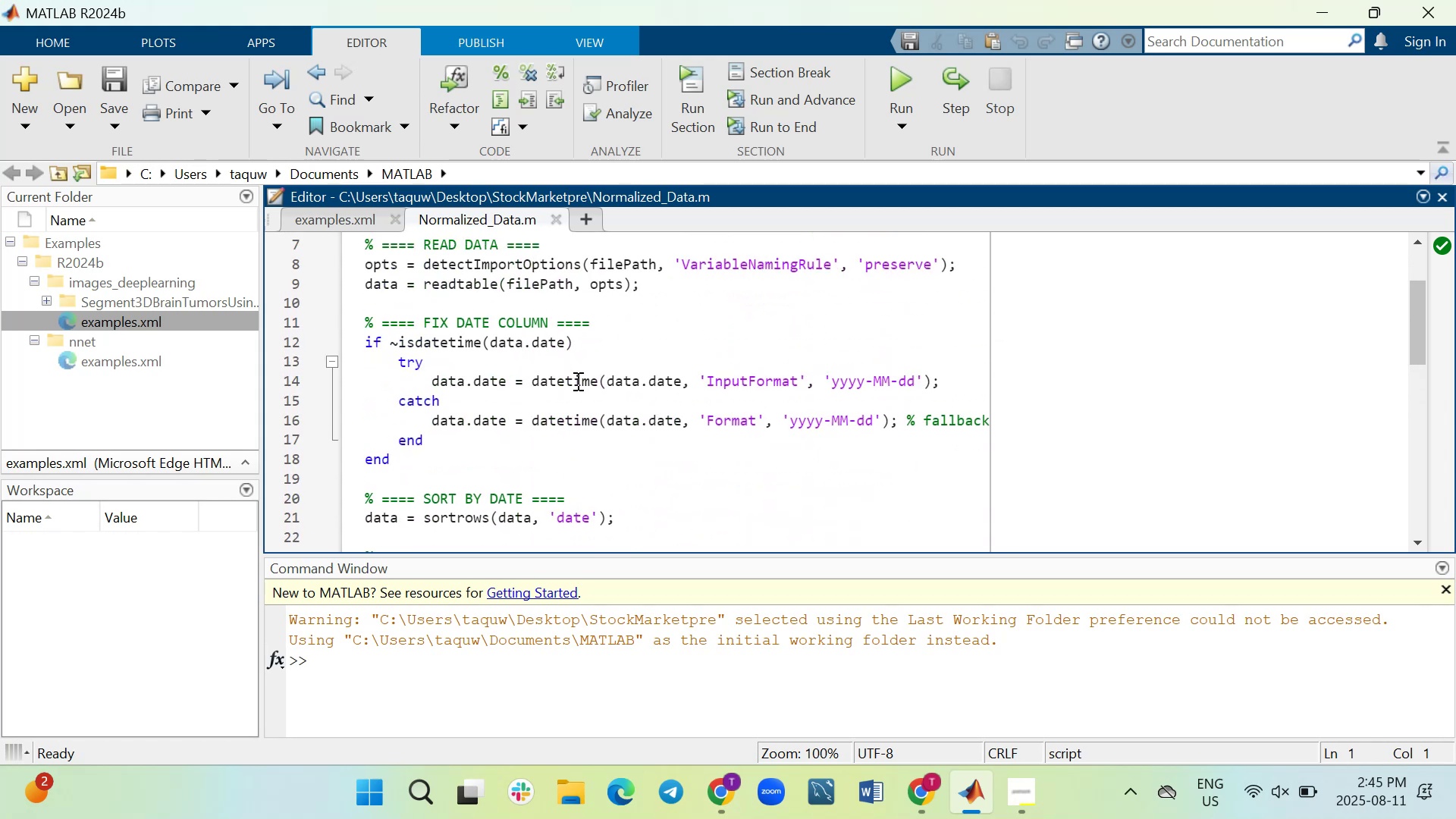 
left_click([576, 381])
 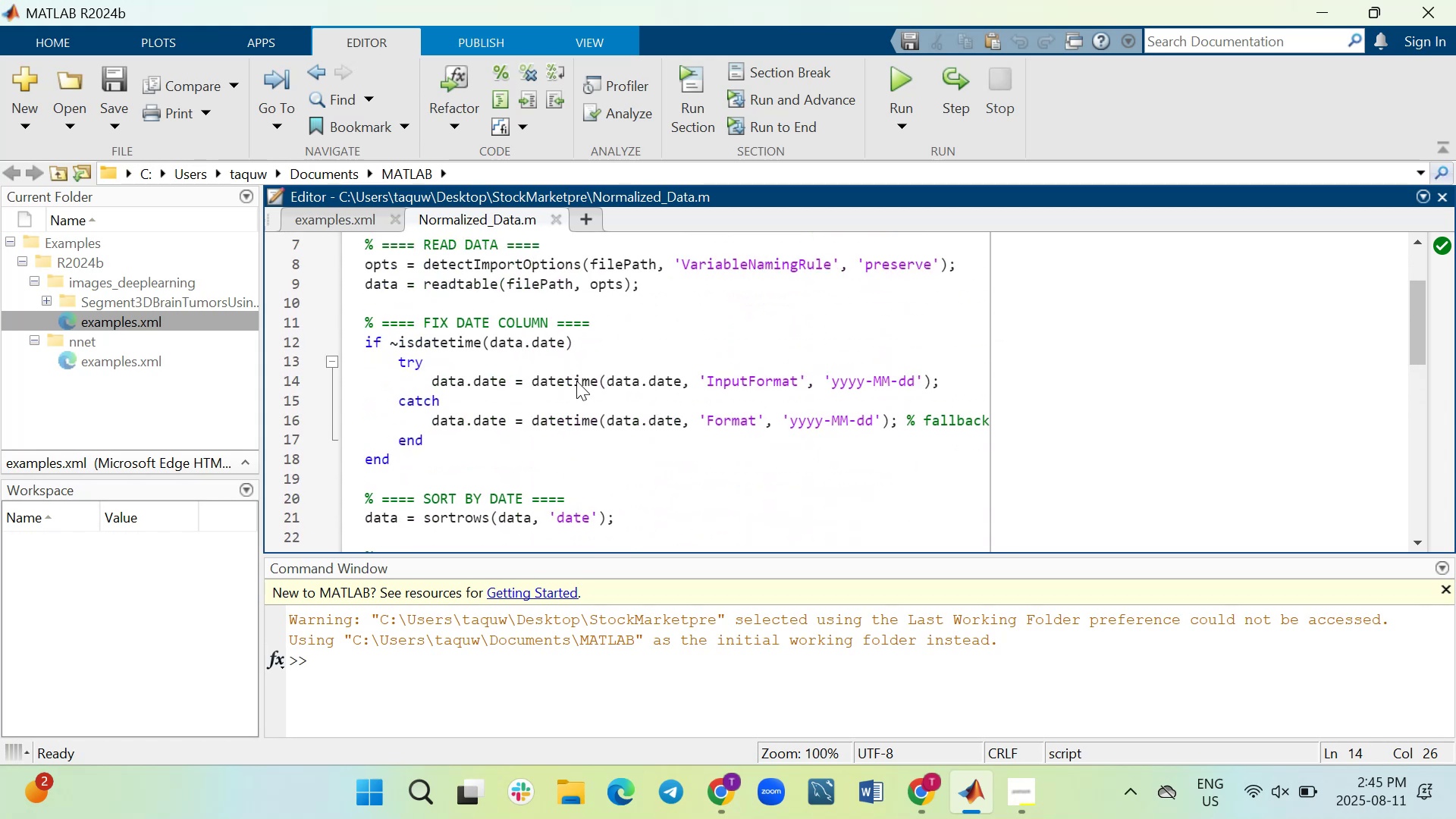 
key(Control+ControlLeft)
 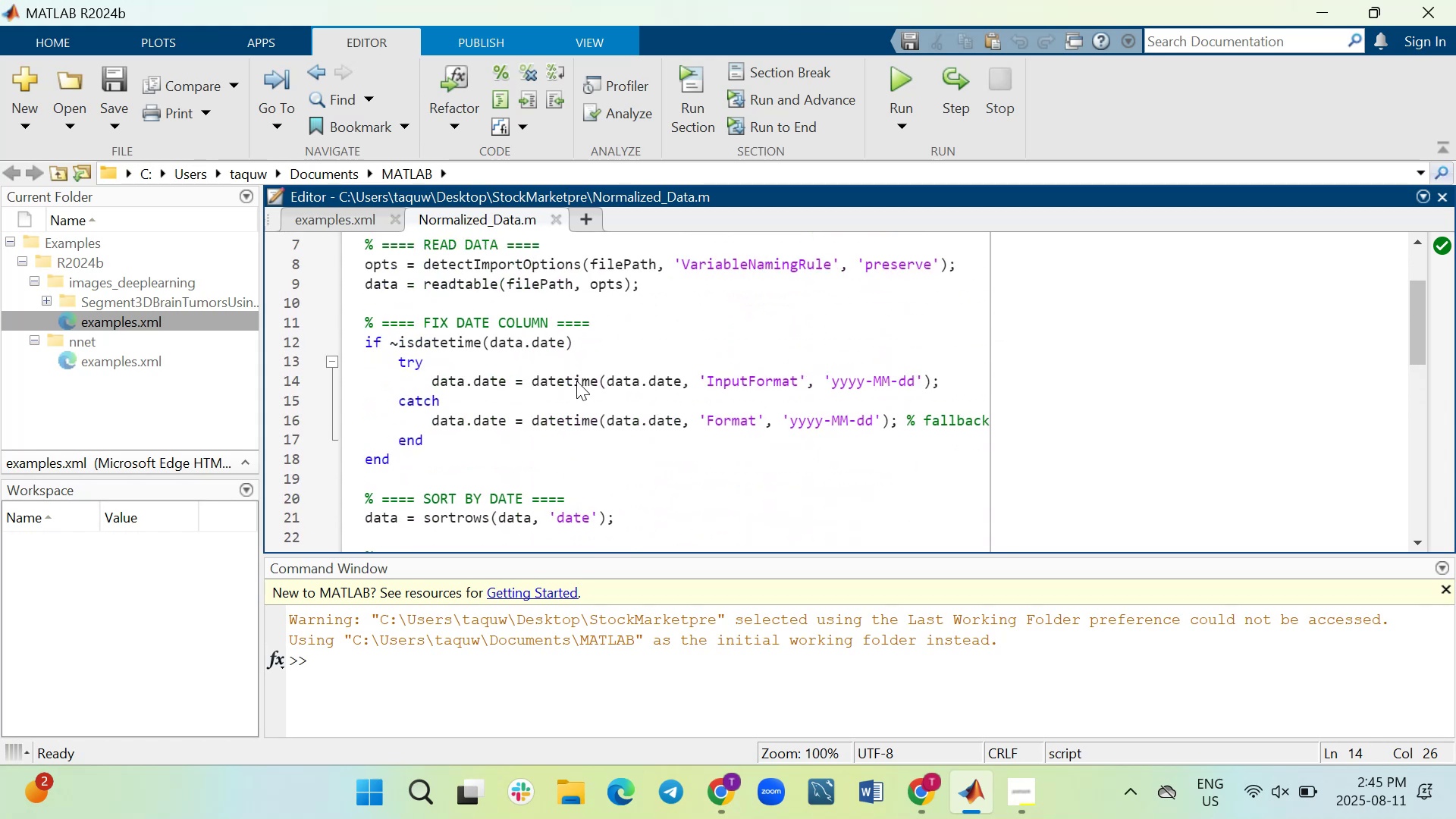 
key(Control+A)
 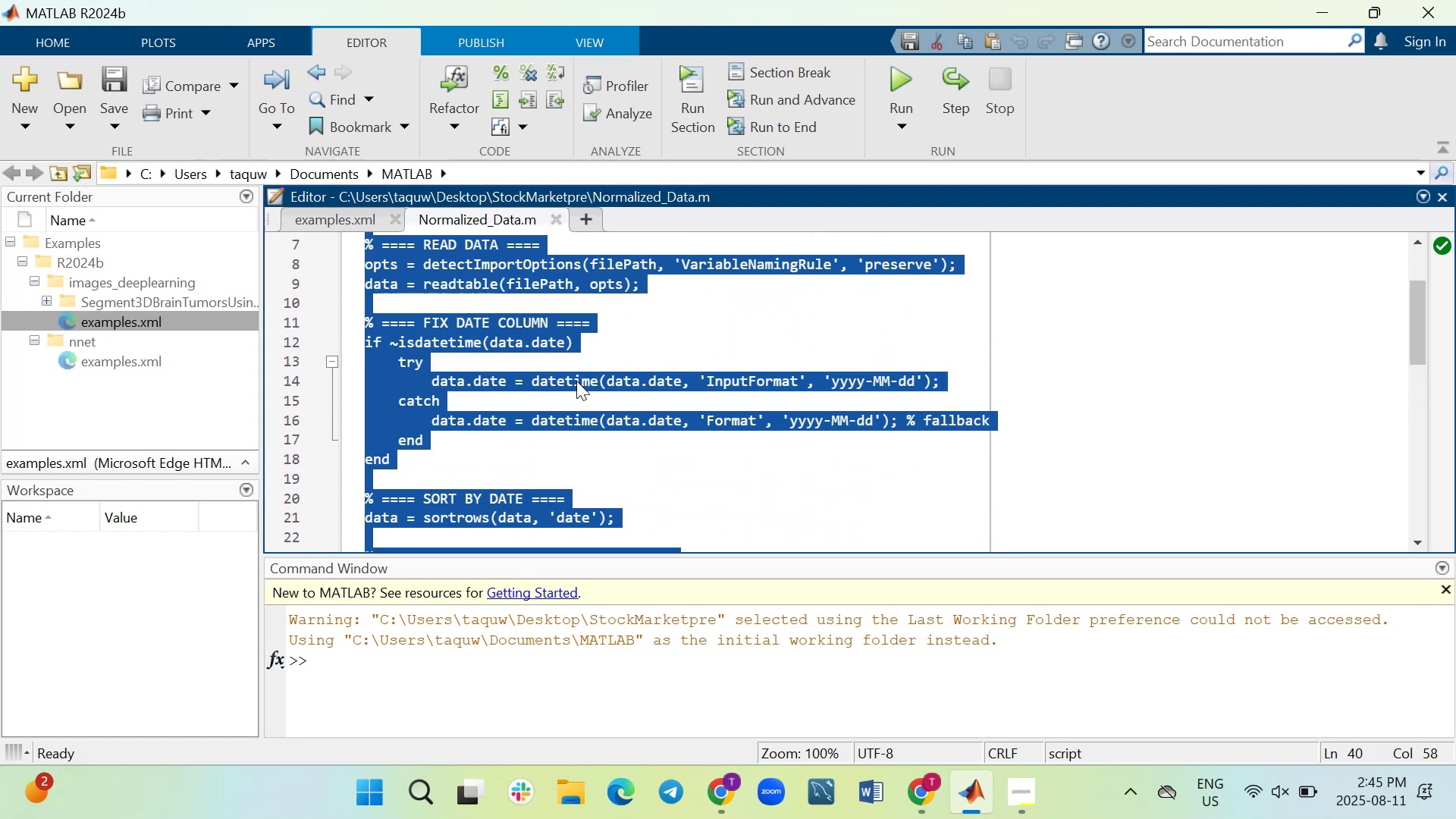 
key(Control+C)
 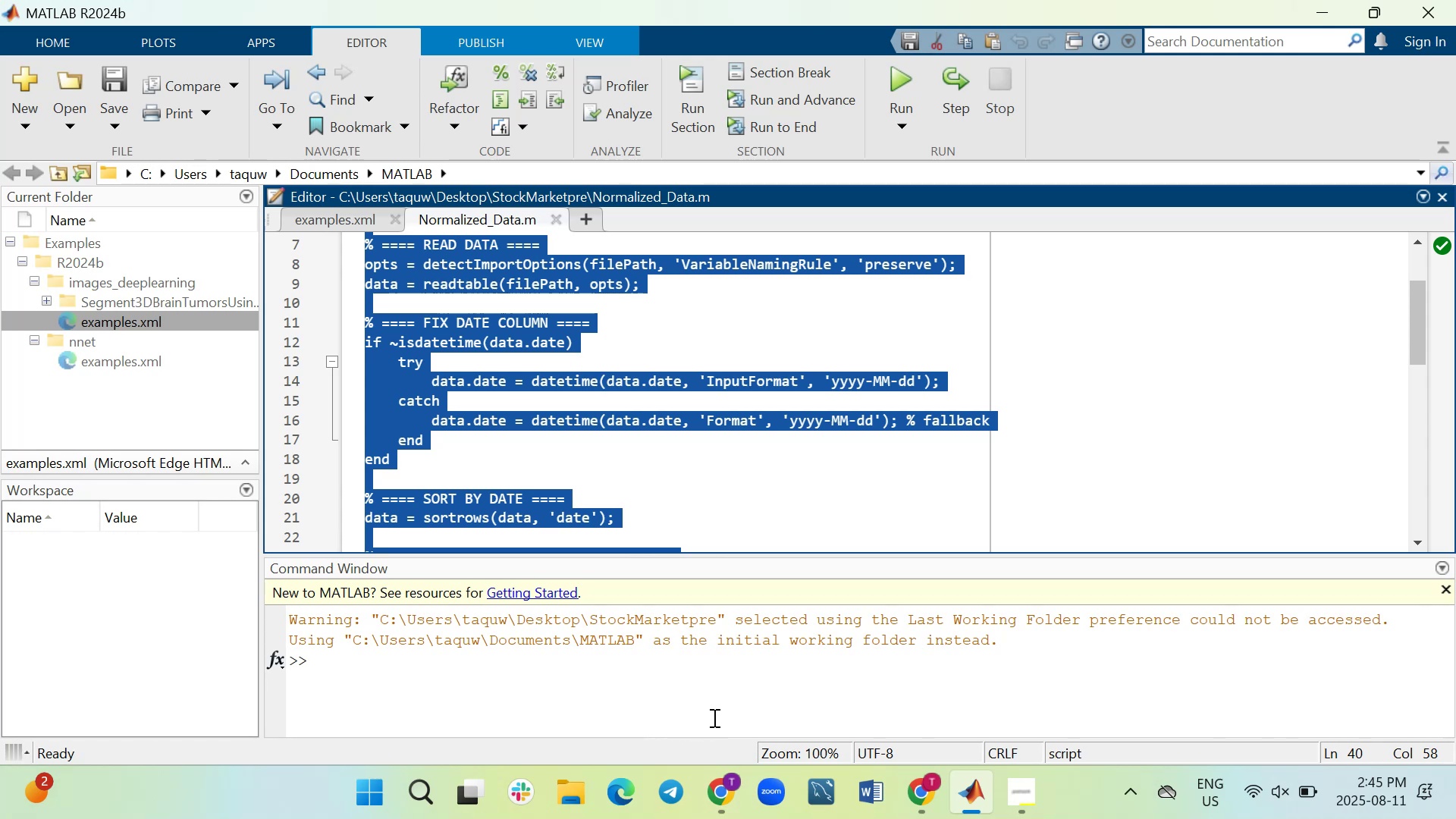 
mouse_move([925, 767])
 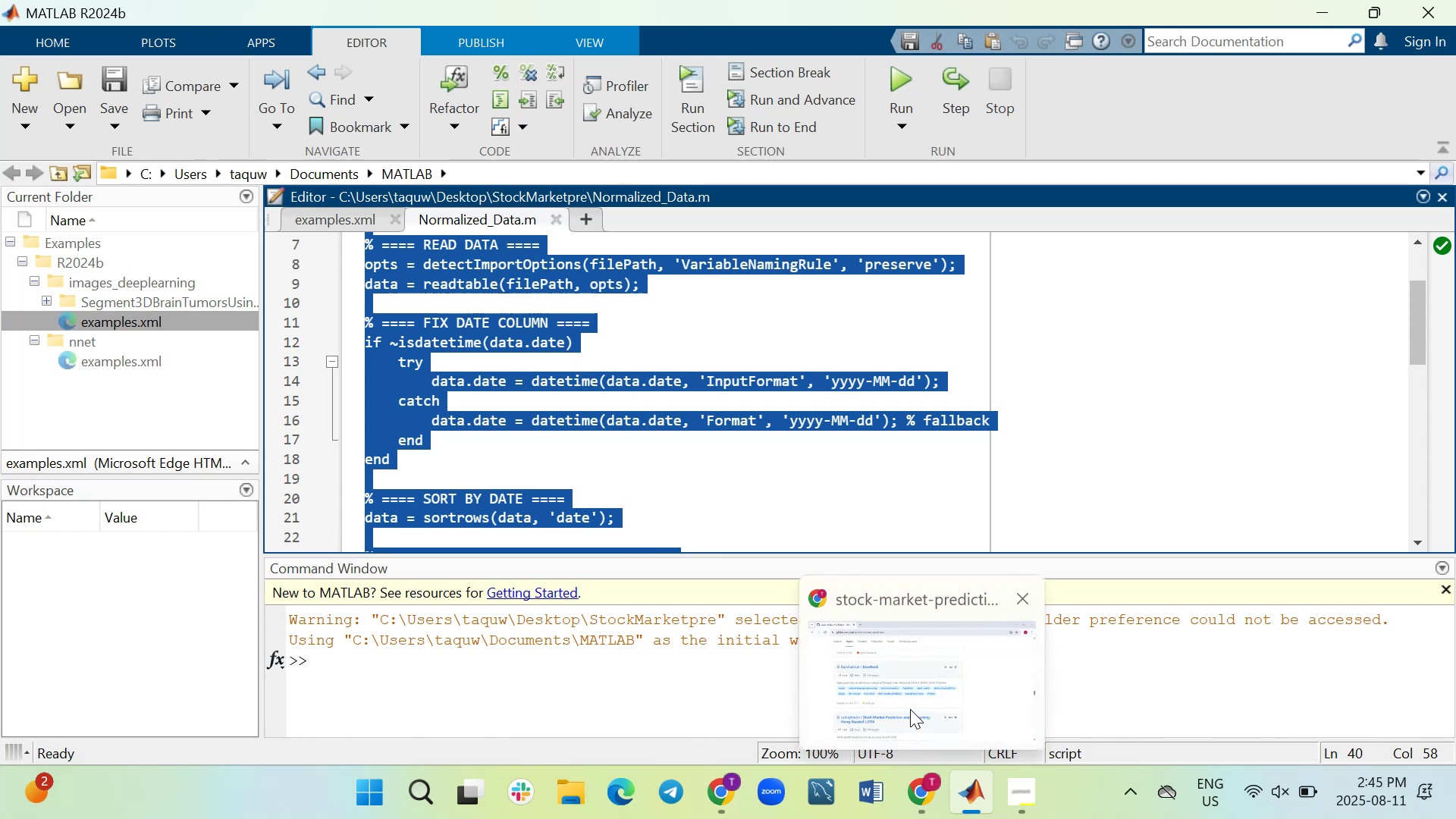 
left_click([909, 706])
 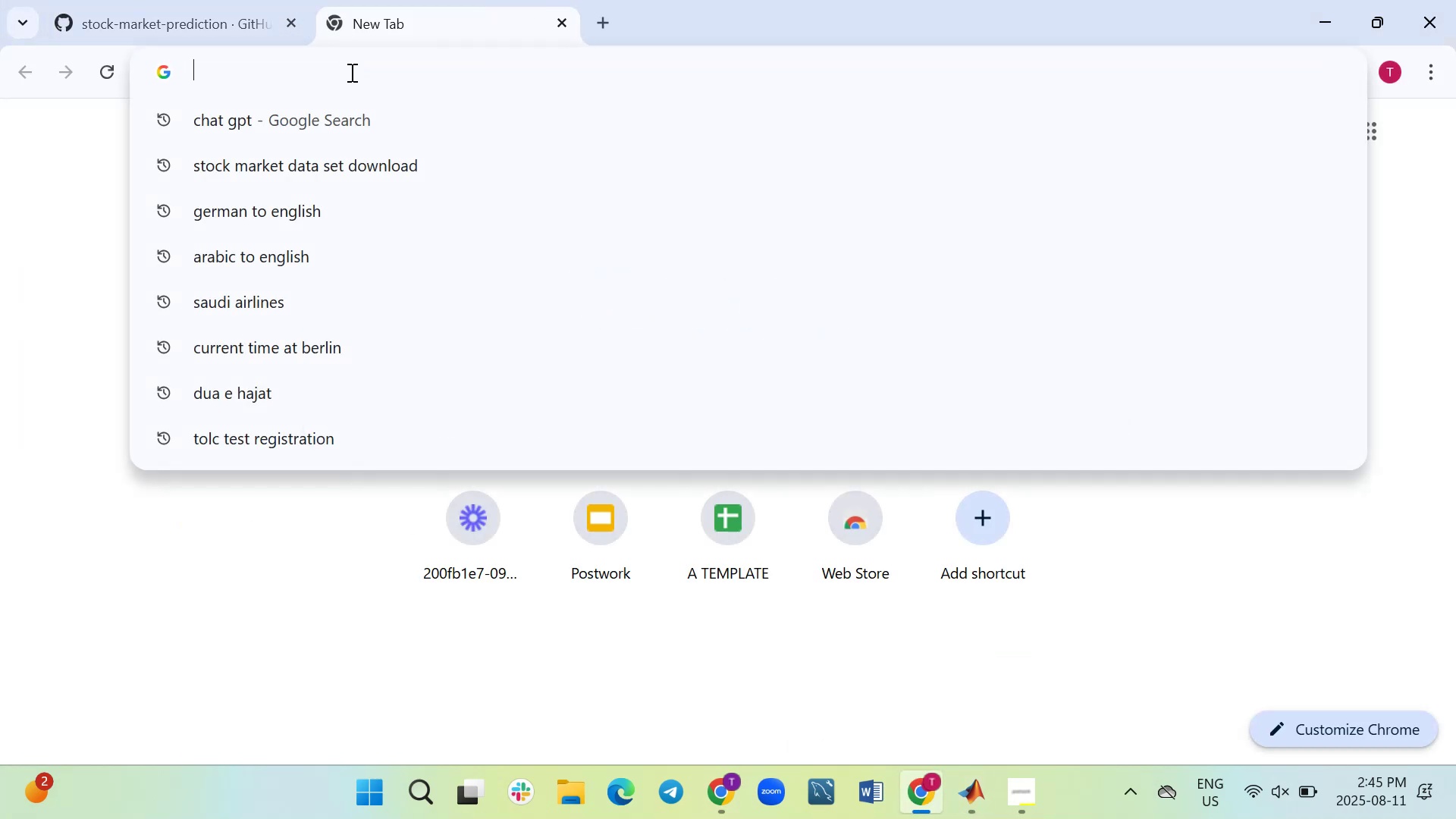 
left_click([351, 111])
 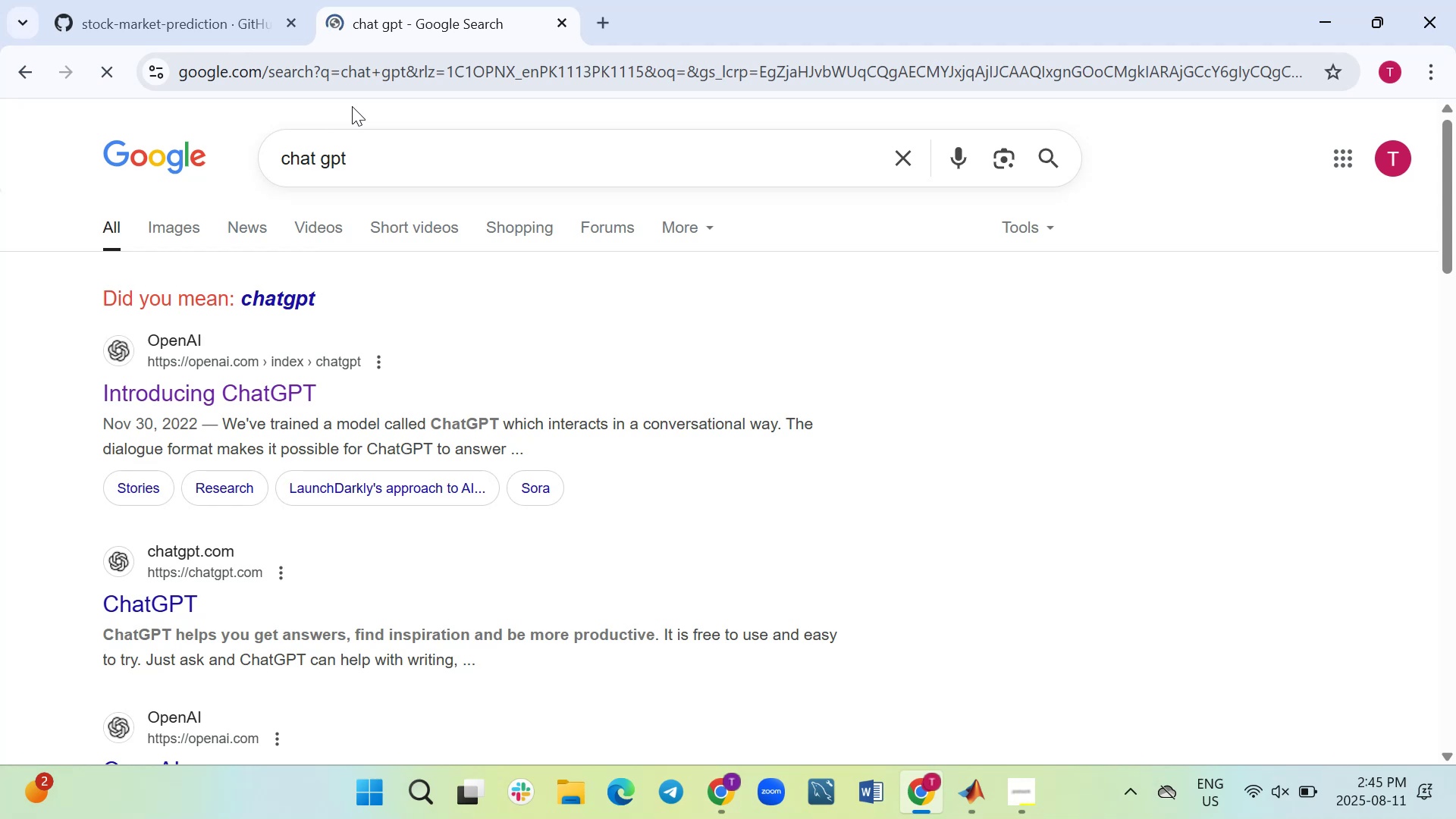 
wait(7.91)
 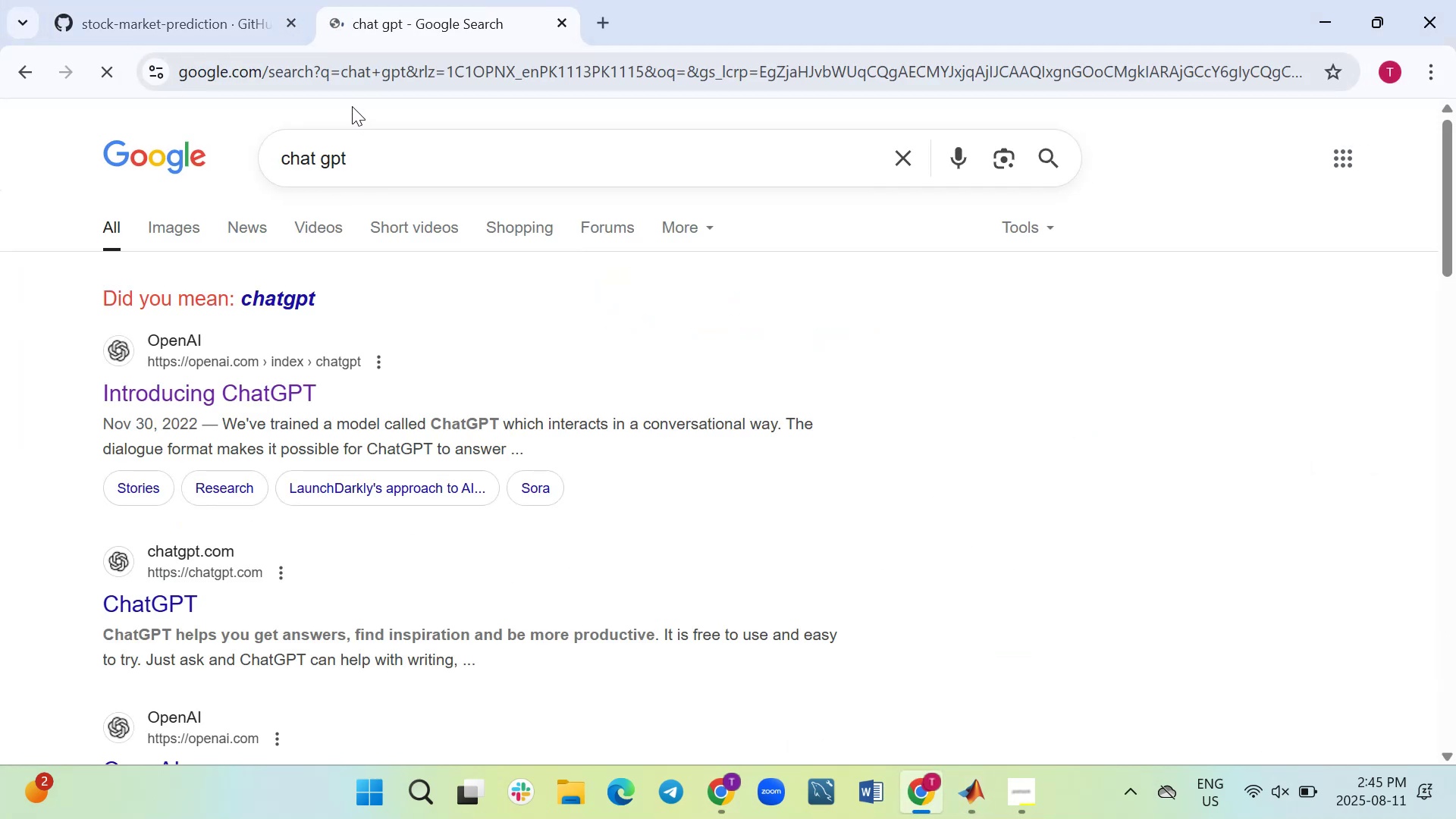 
left_click([235, 402])
 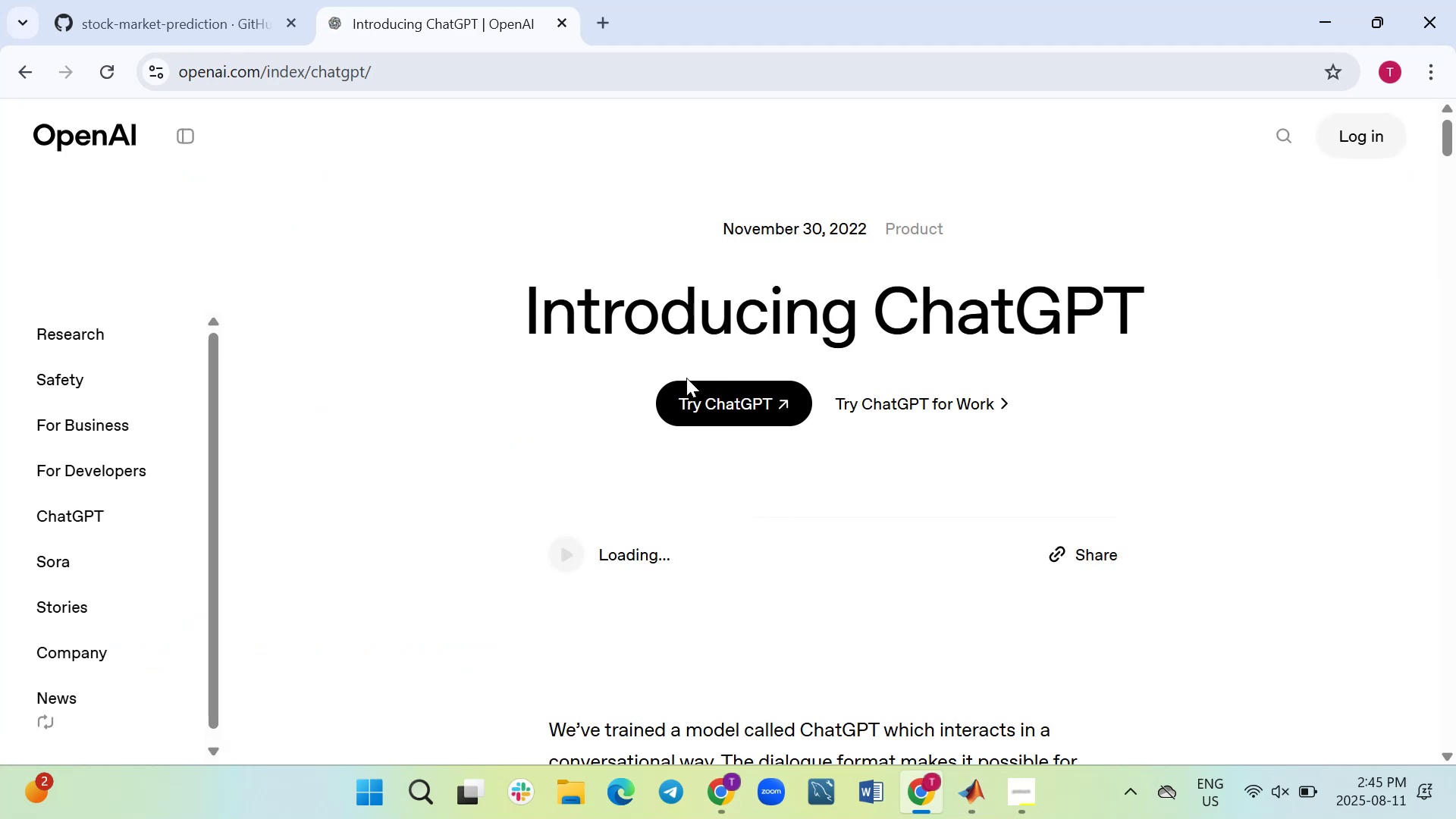 
left_click([720, 407])
 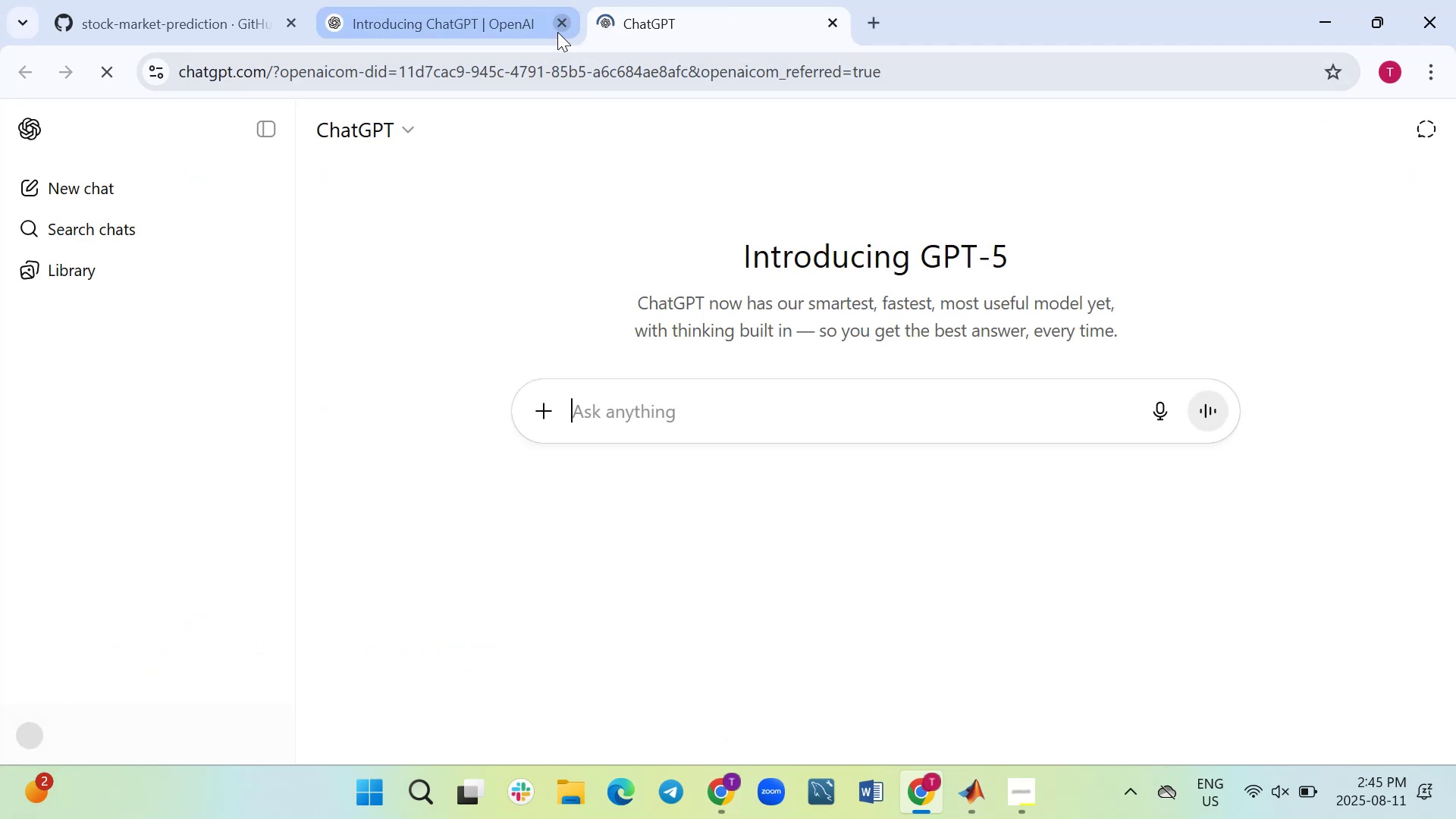 
left_click([559, 19])
 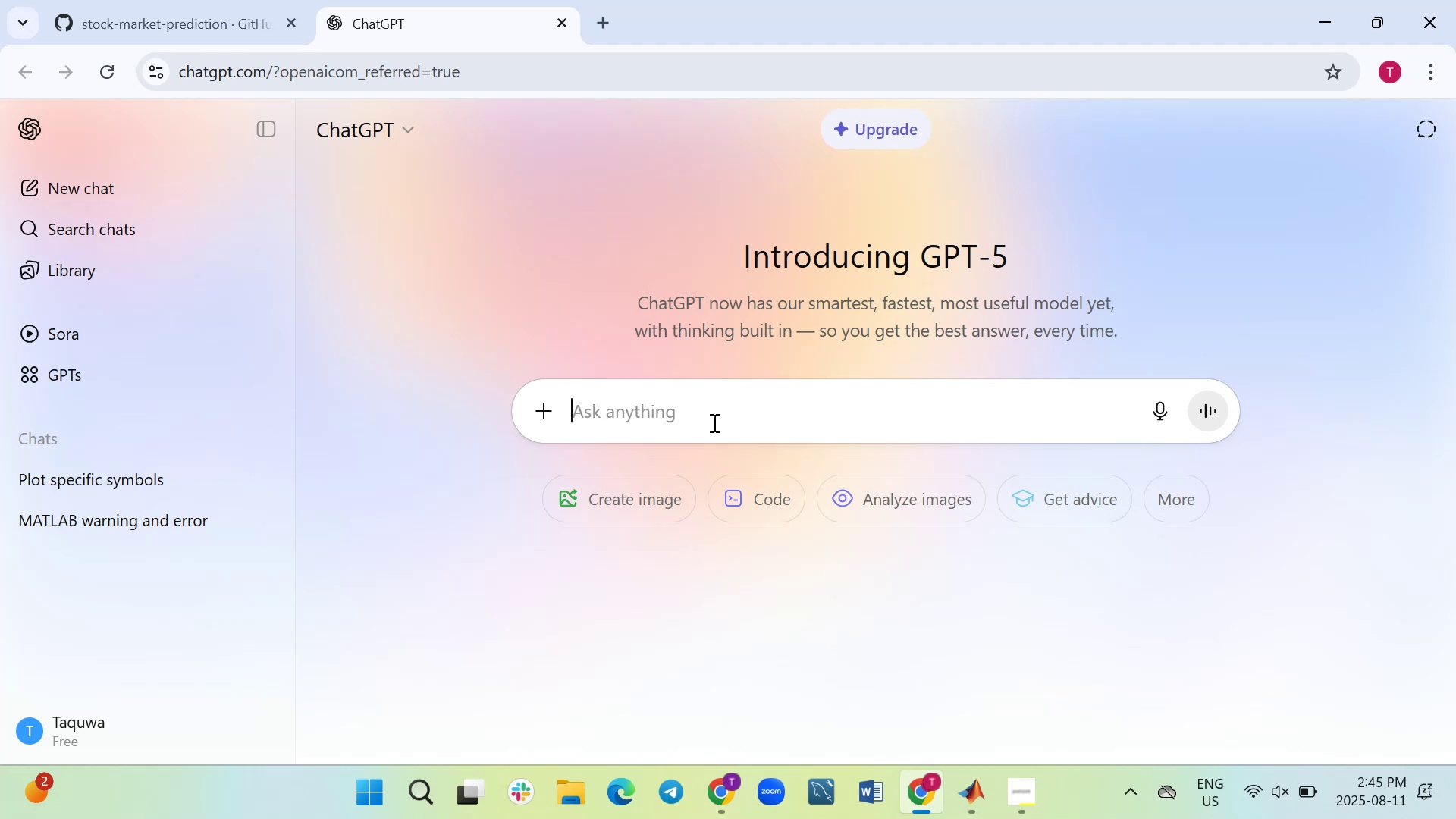 
left_click([713, 421])
 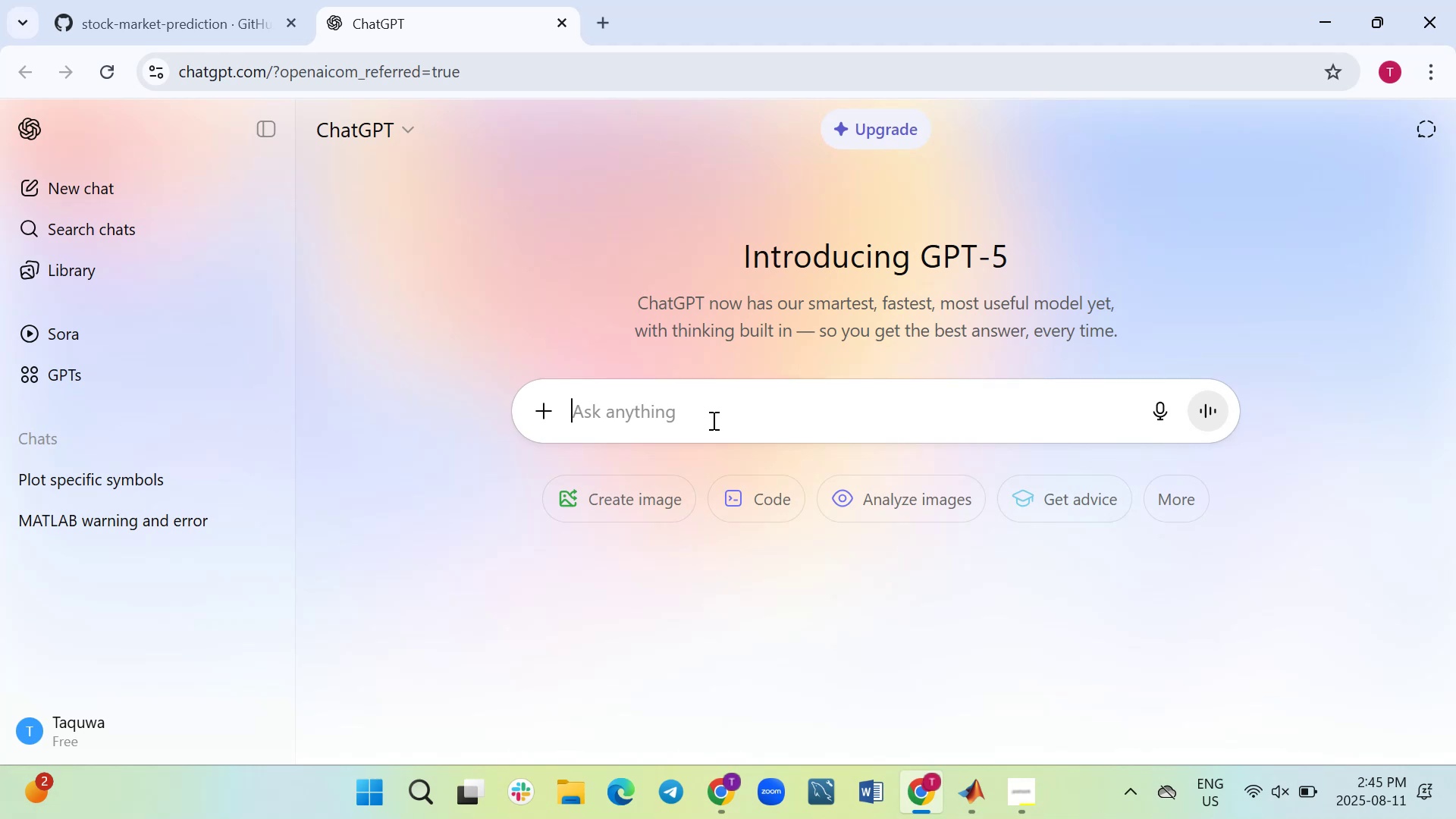 
key(Control+V)
 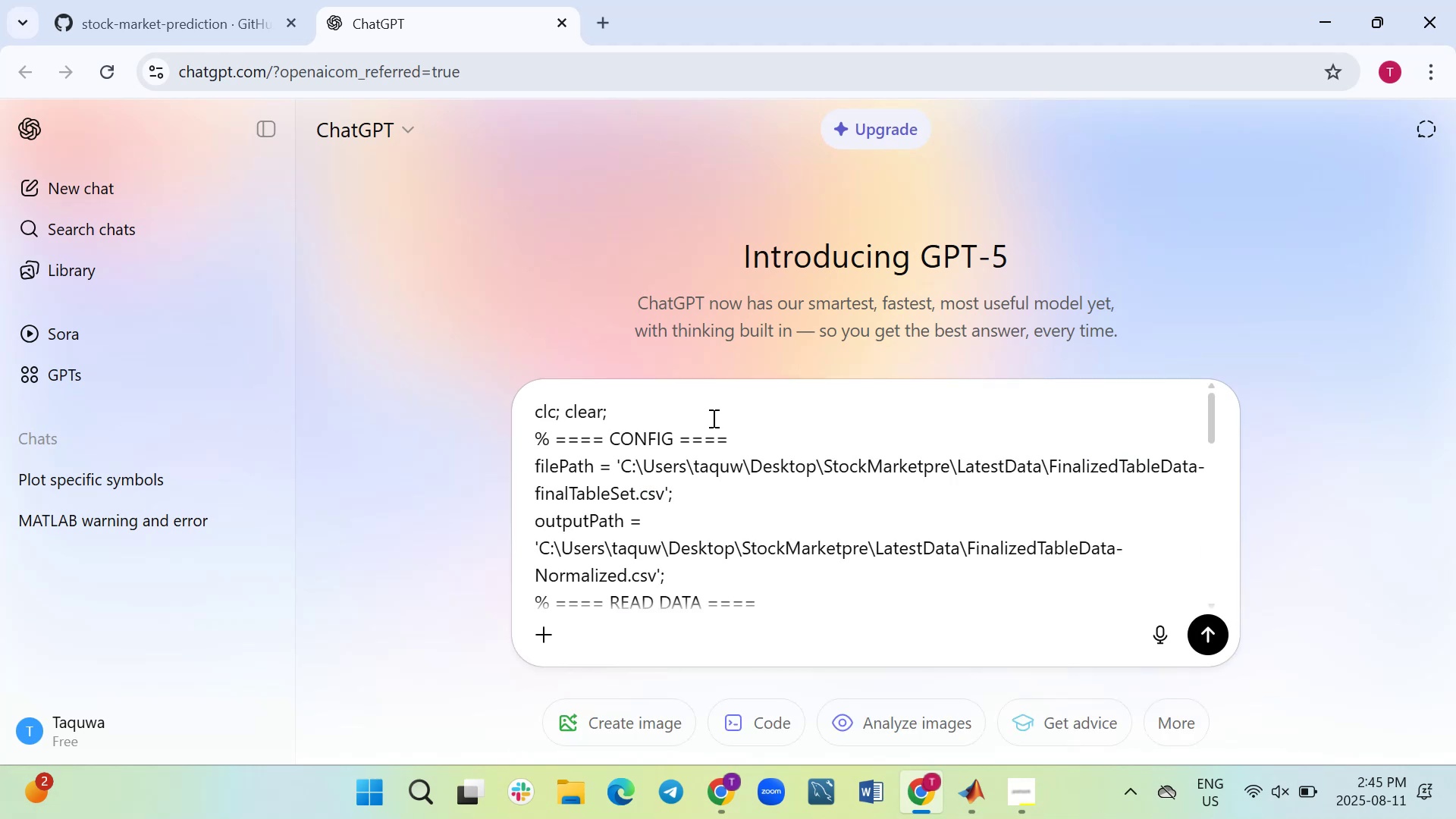 
scroll: coordinate [778, 457], scroll_direction: down, amount: 14.0
 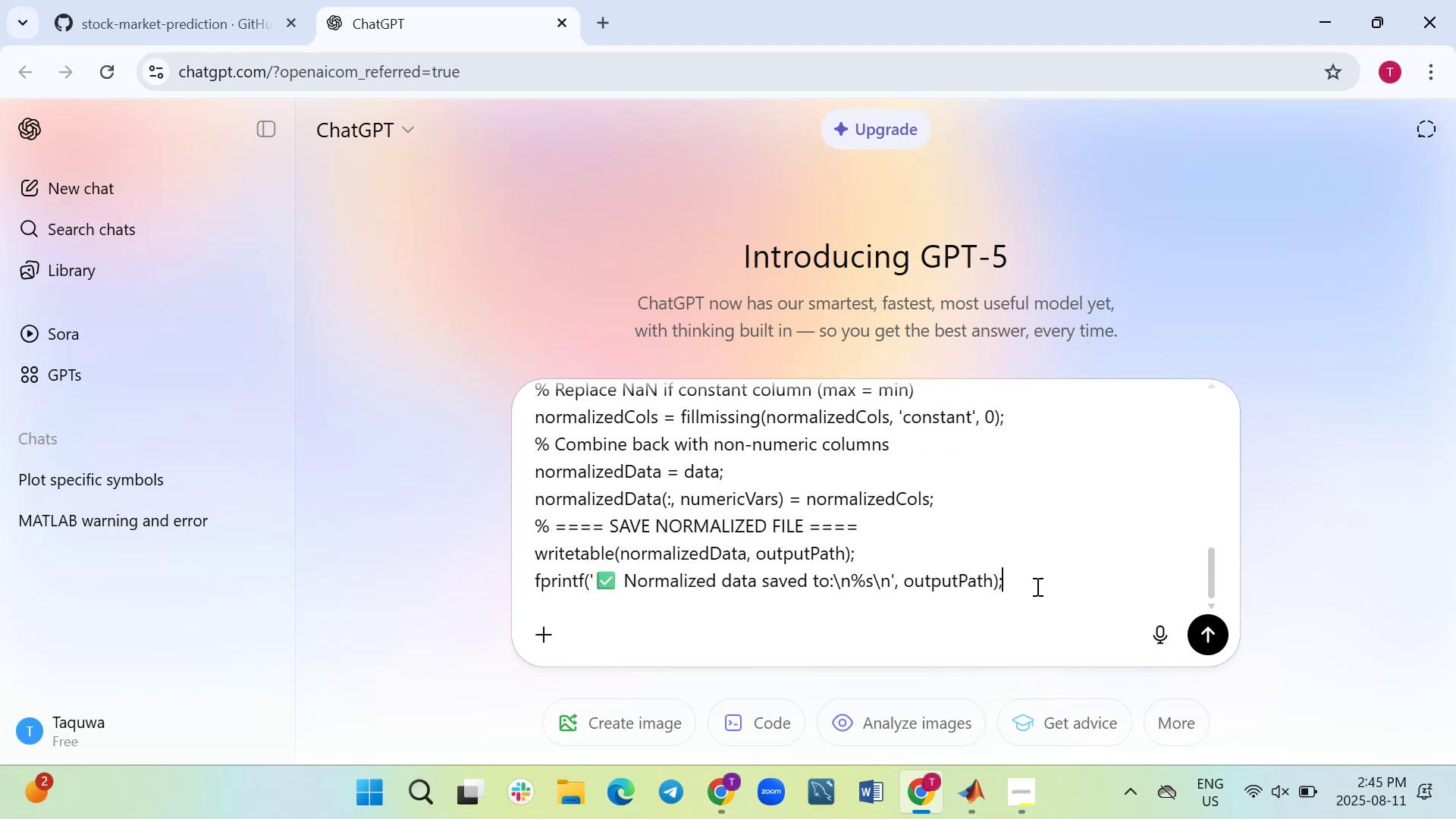 
key(Shift+Enter)
 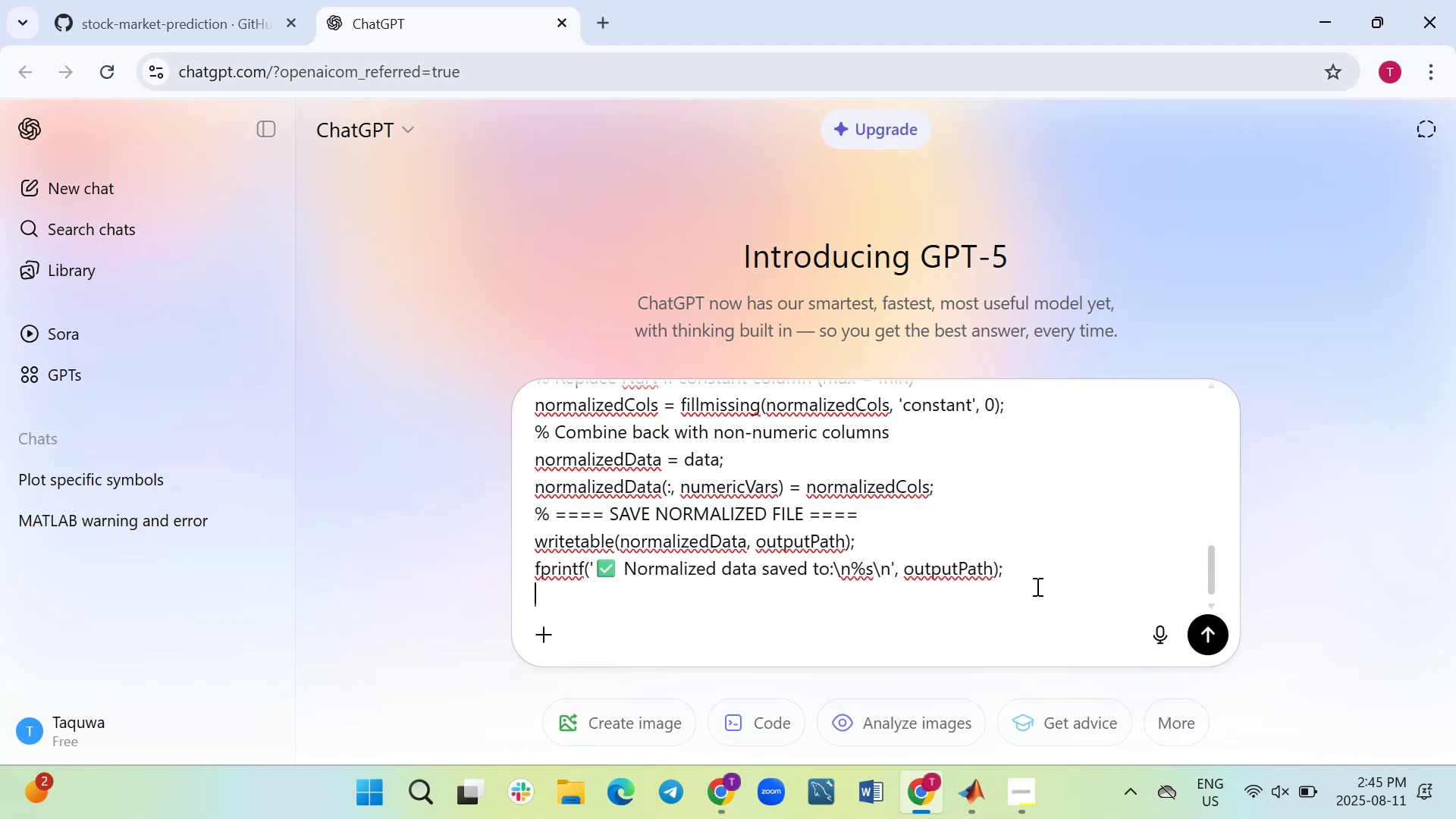 
key(Shift+Enter)
 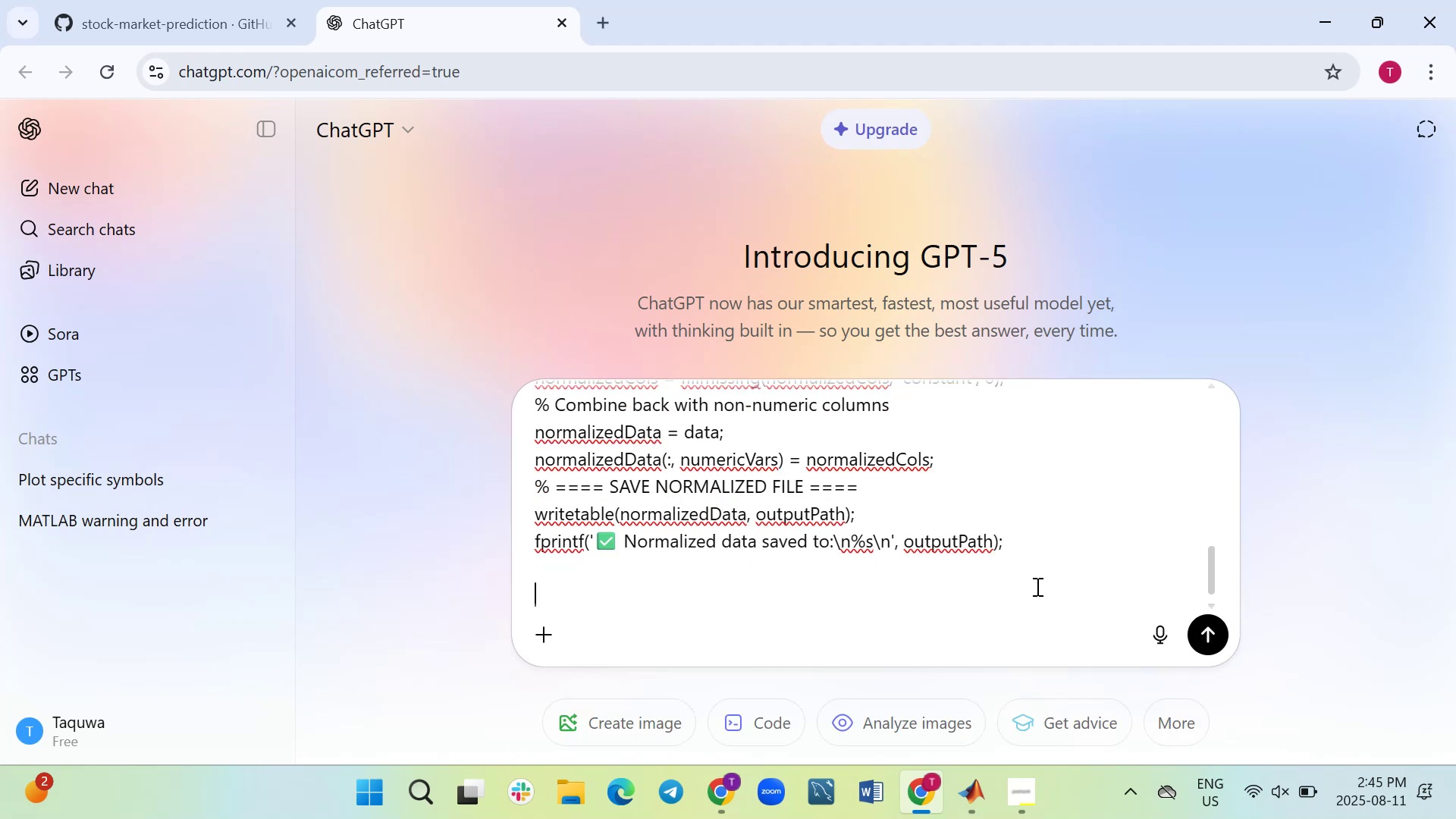 
key(Shift+Enter)
 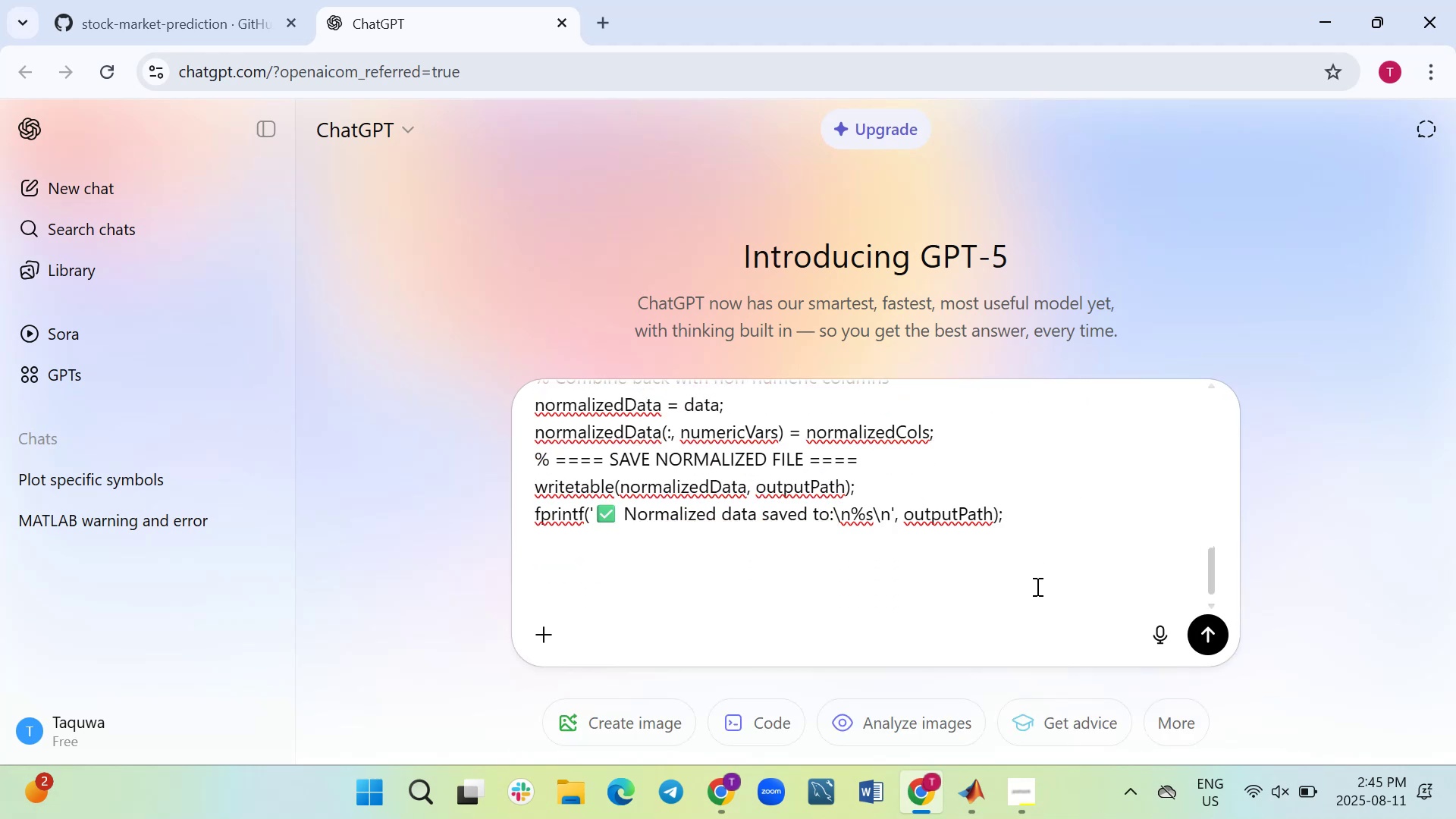 
type(break down thia)
key(Backspace)
type(s code)
 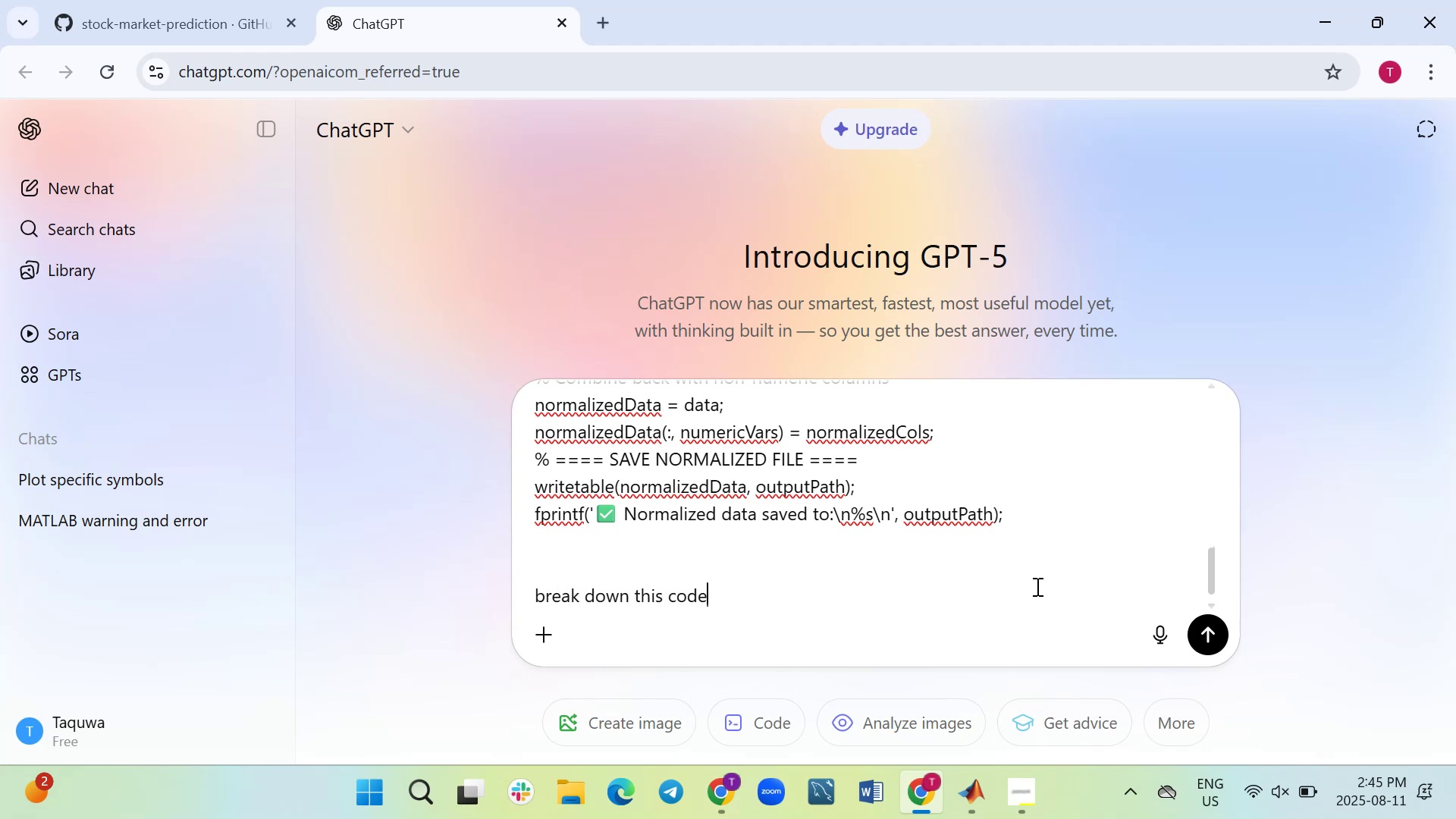 
key(Enter)
 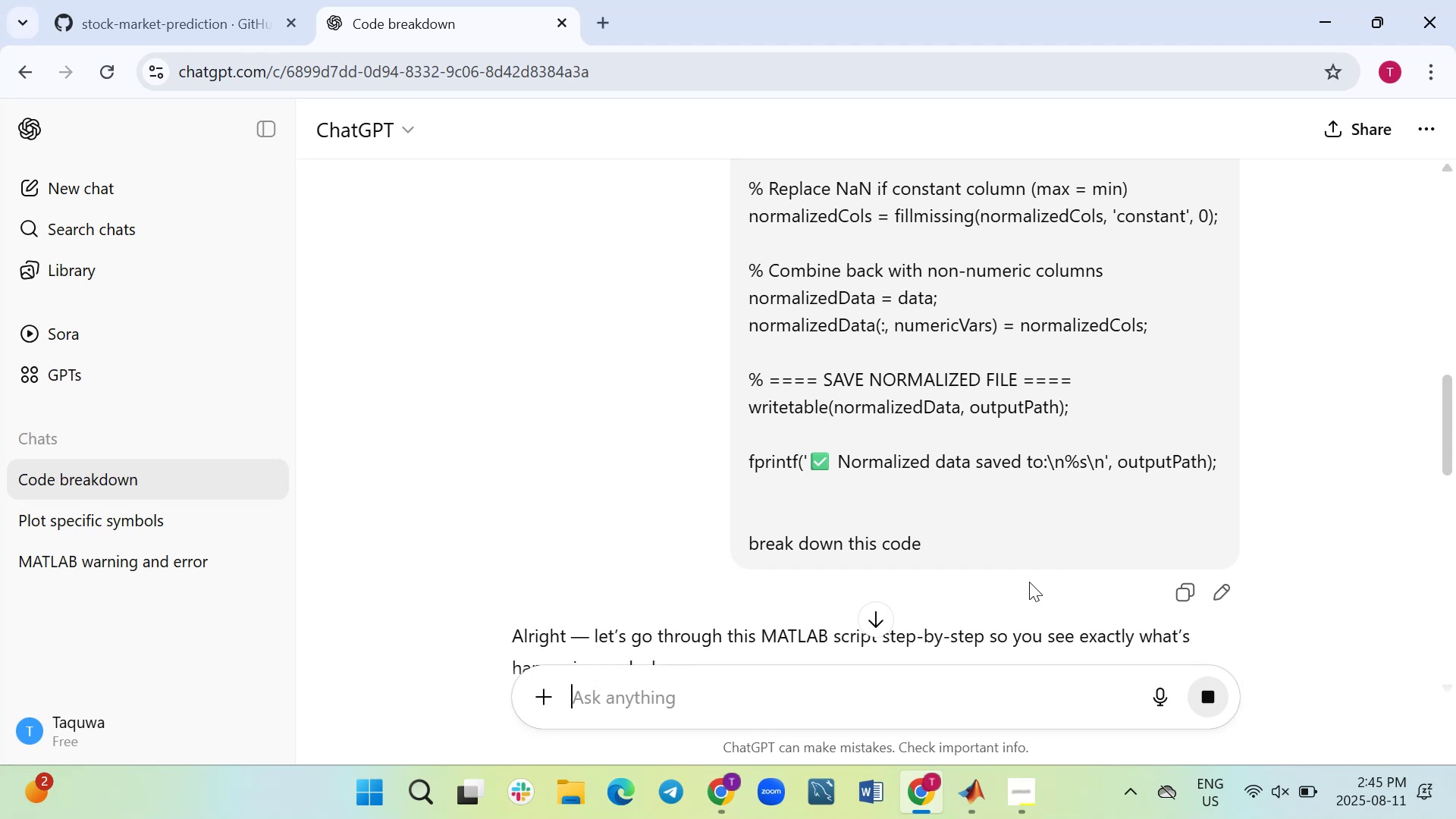 
wait(10.88)
 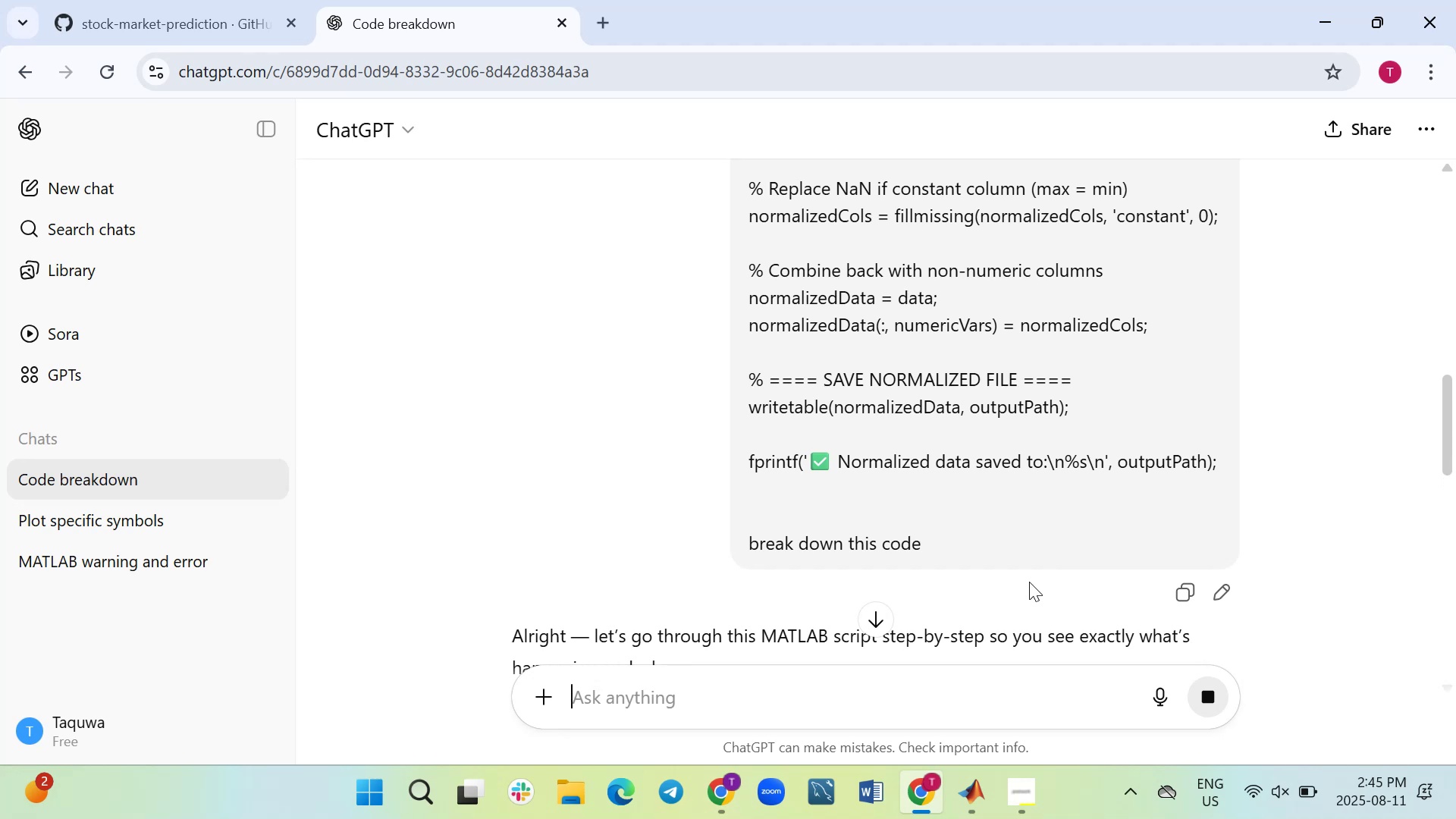 
scroll: coordinate [715, 577], scroll_direction: down, amount: 5.0
 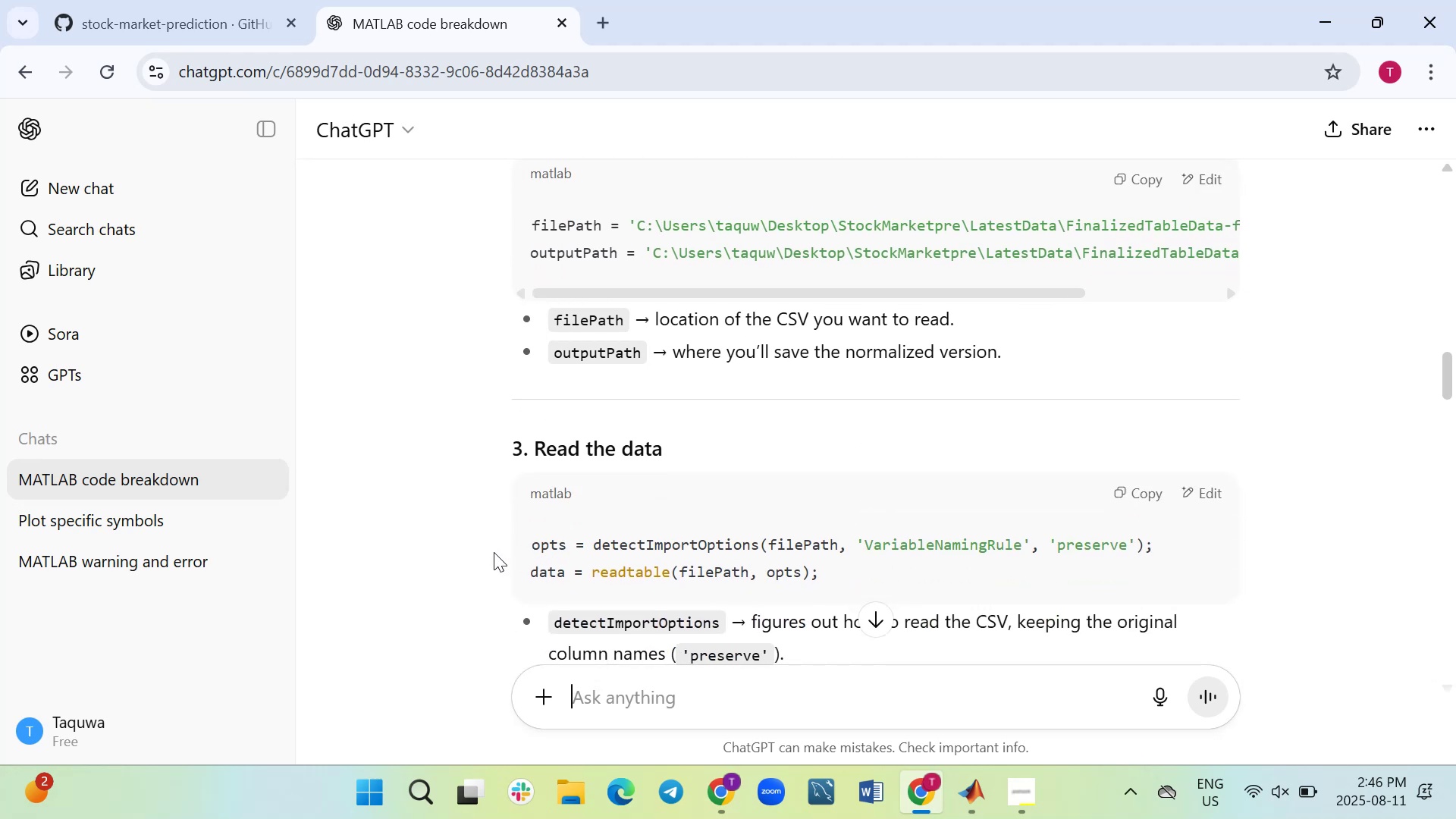 
wait(7.08)
 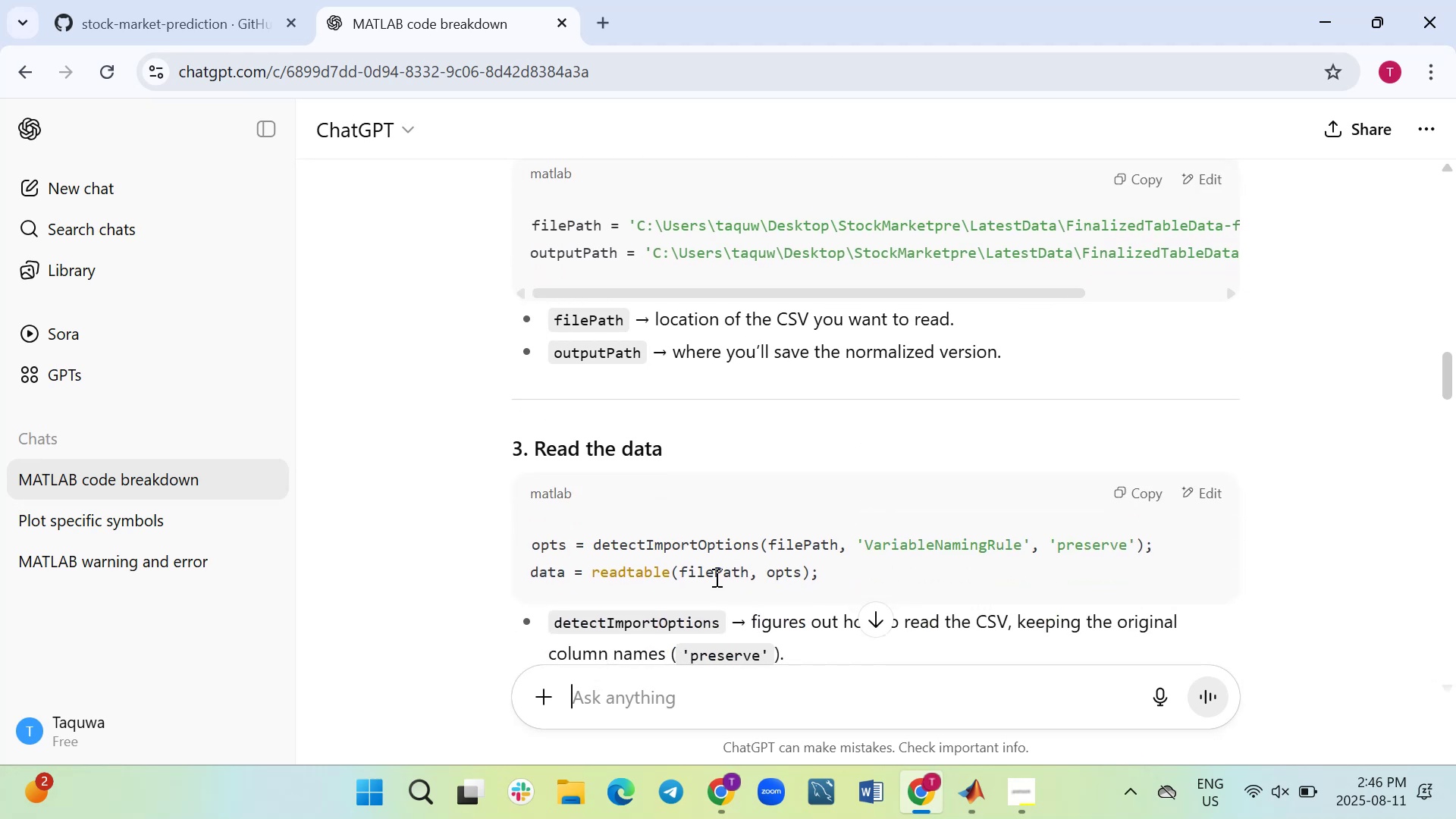 
scroll: coordinate [494, 551], scroll_direction: down, amount: 7.0
 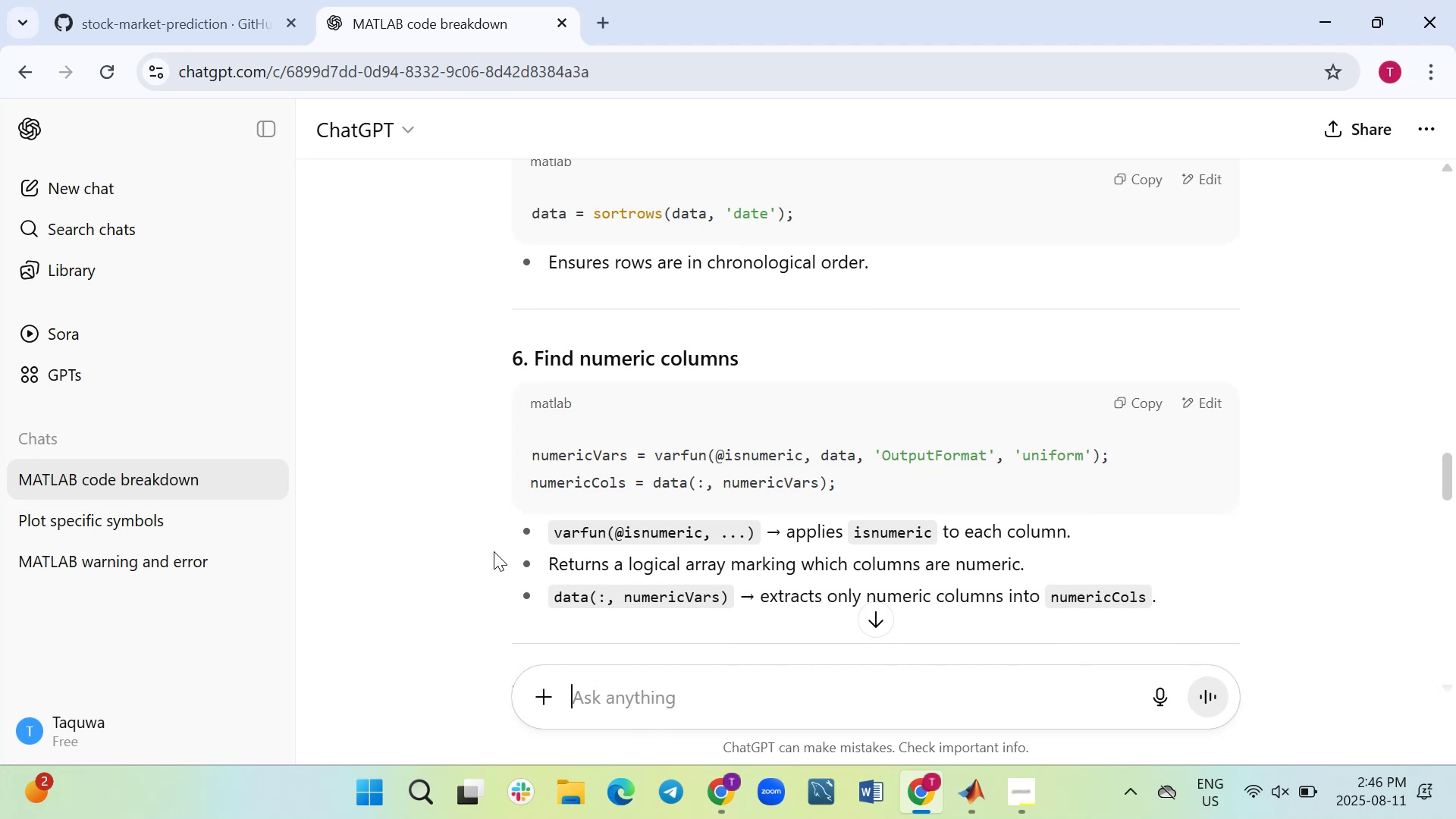 
wait(6.22)
 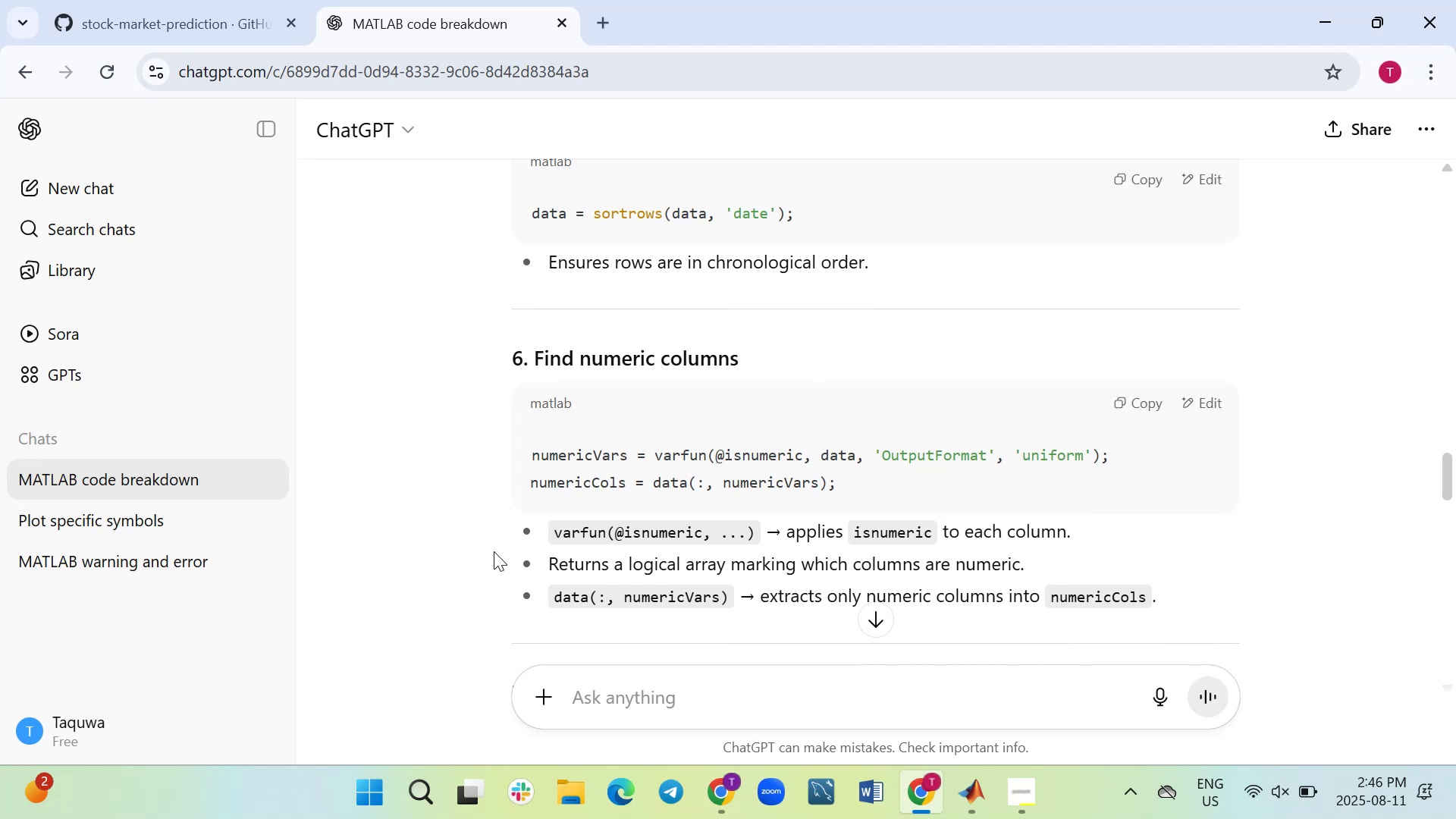 
scroll: coordinate [494, 551], scroll_direction: down, amount: 5.0
 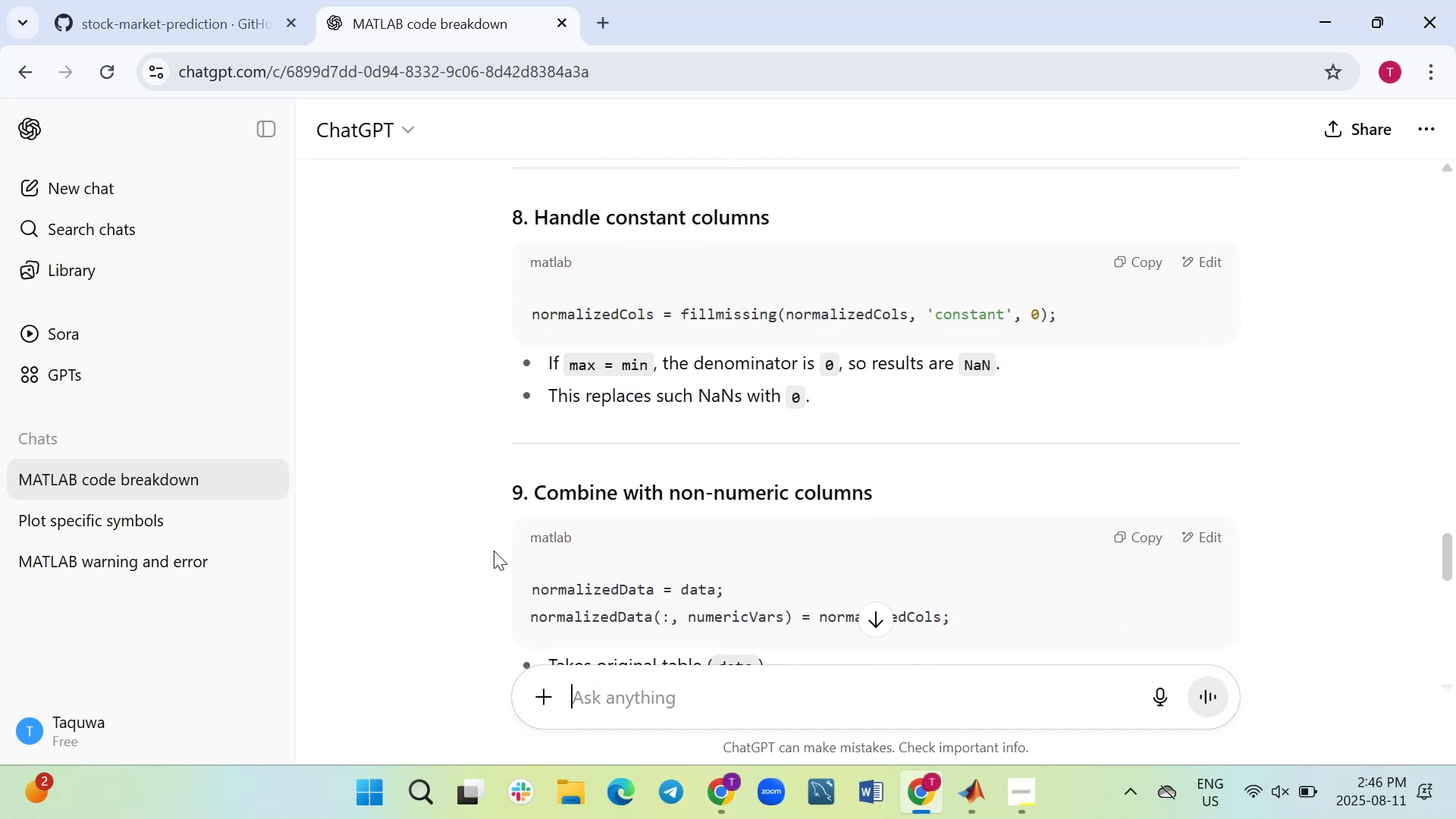 
scroll: coordinate [494, 551], scroll_direction: down, amount: 6.0
 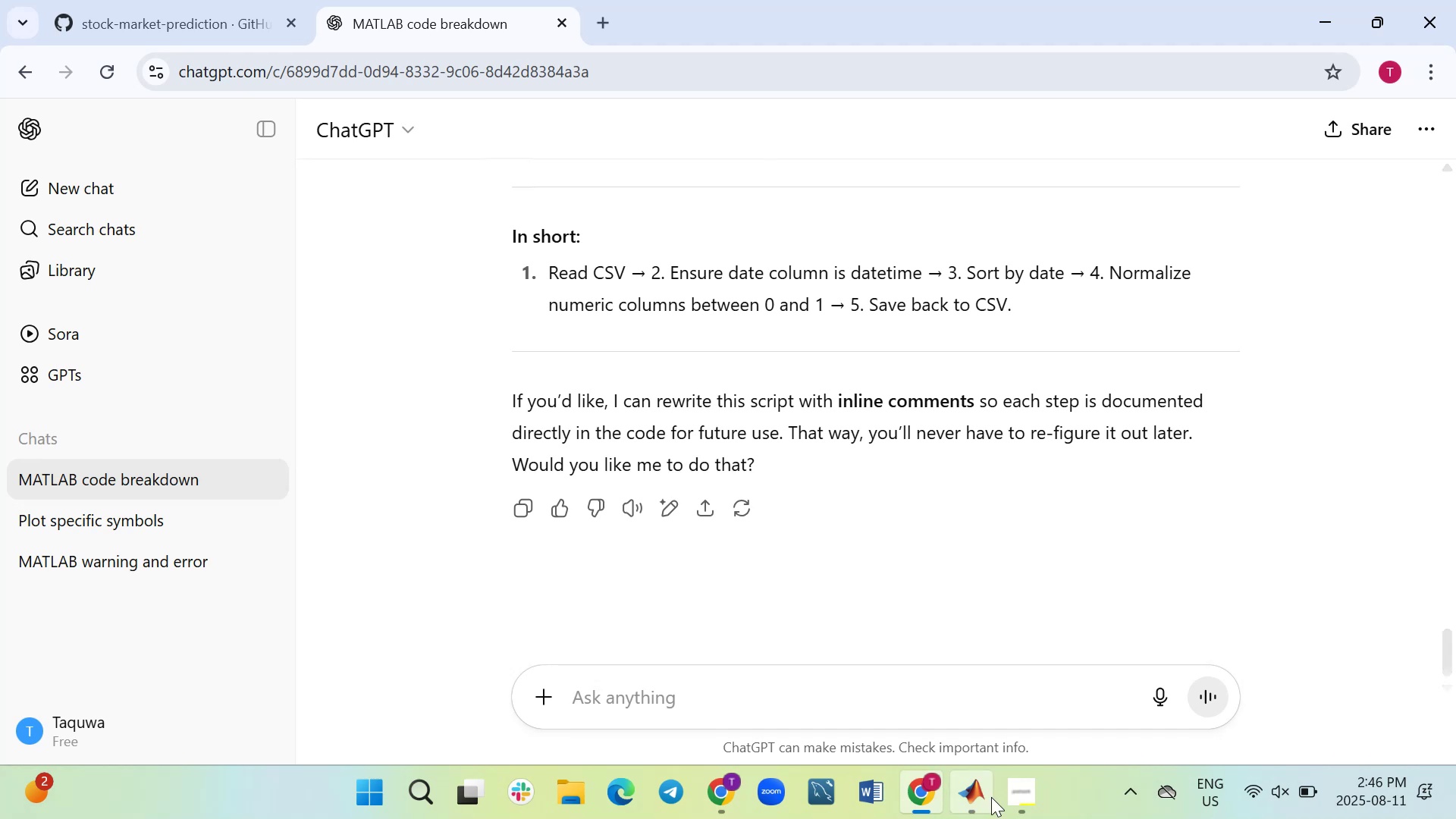 
left_click([984, 785])
 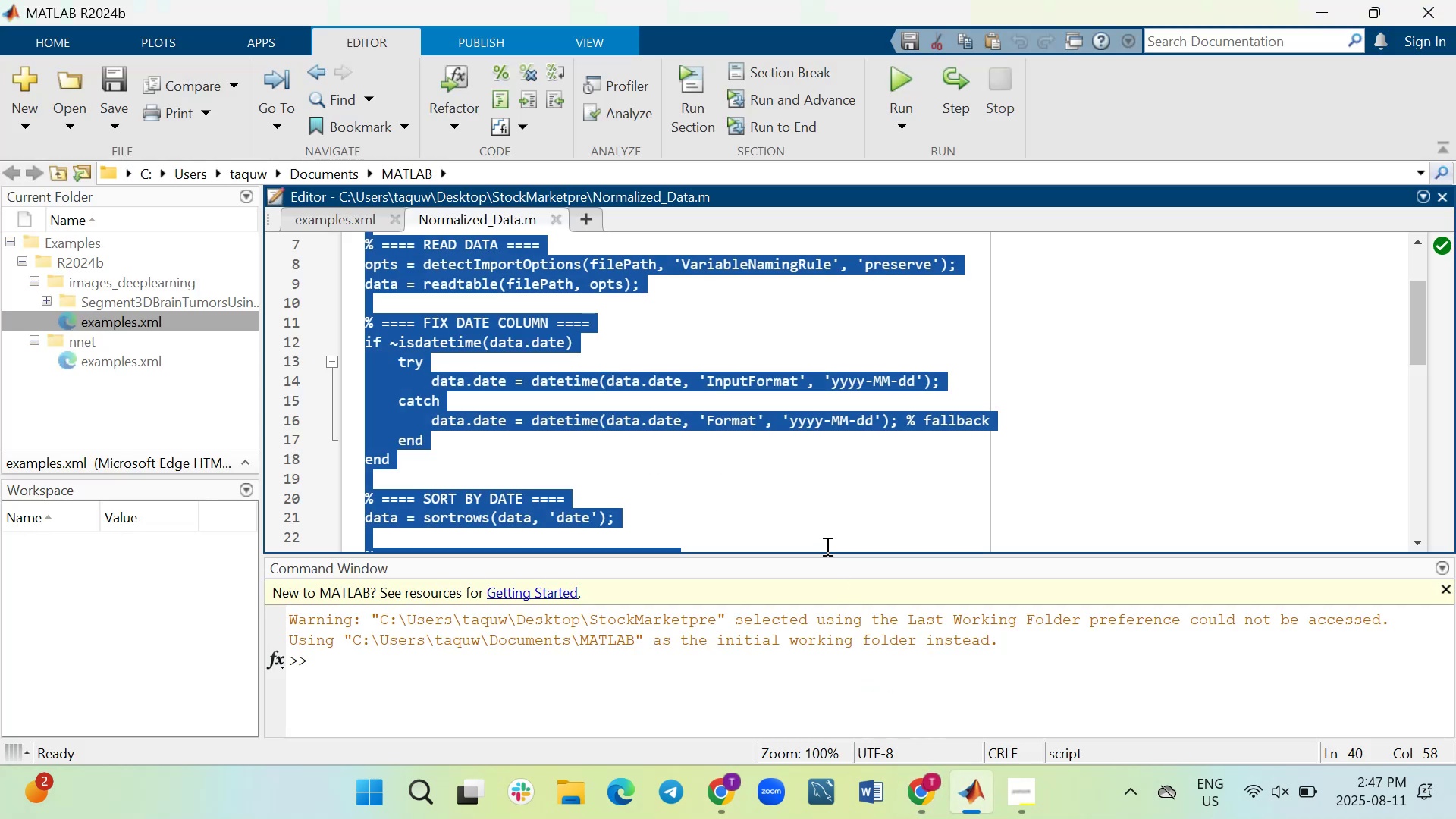 
left_click([825, 532])
 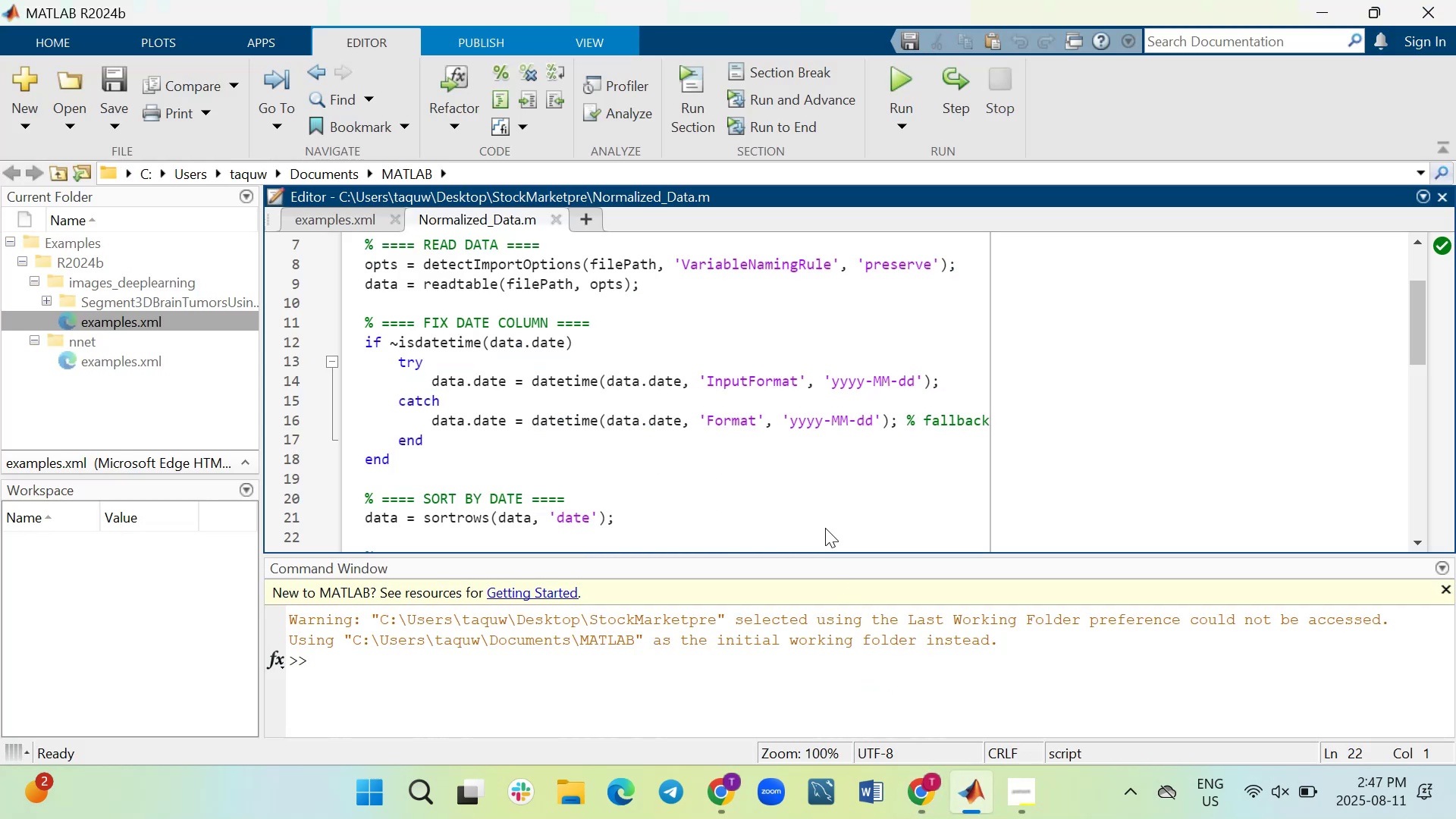 
scroll: coordinate [825, 527], scroll_direction: up, amount: 7.0
 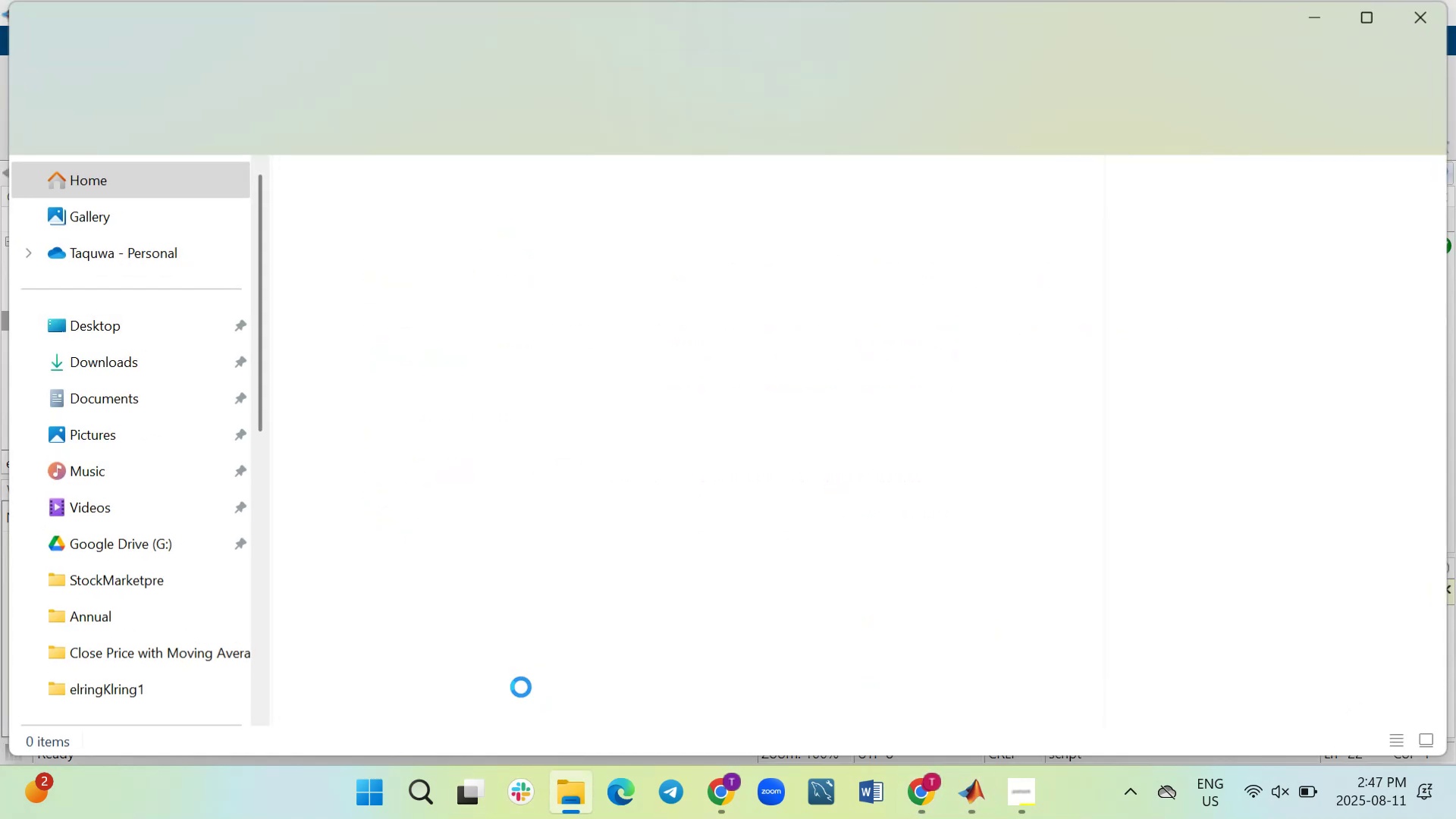 
wait(7.21)
 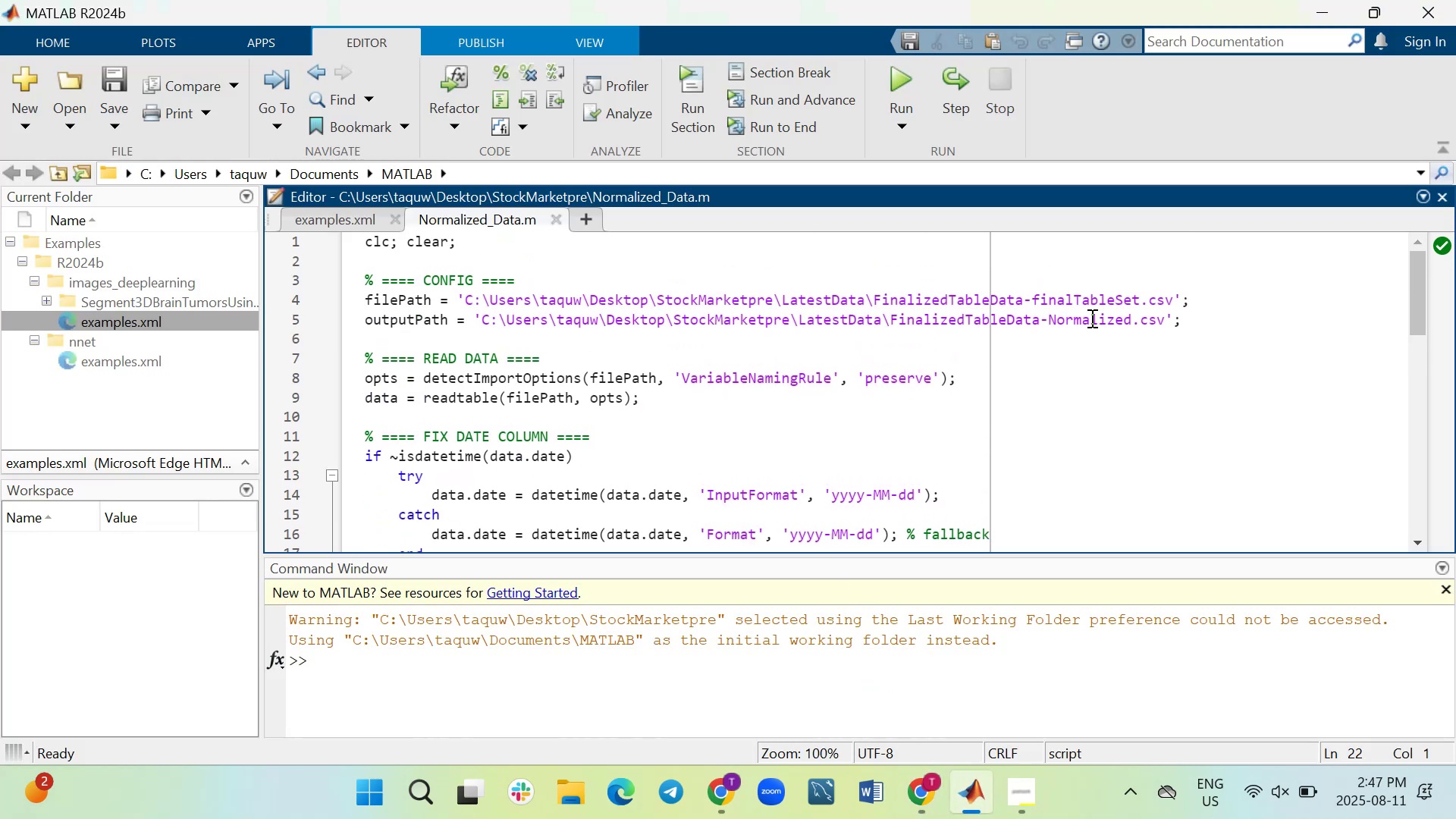 
left_click([130, 330])
 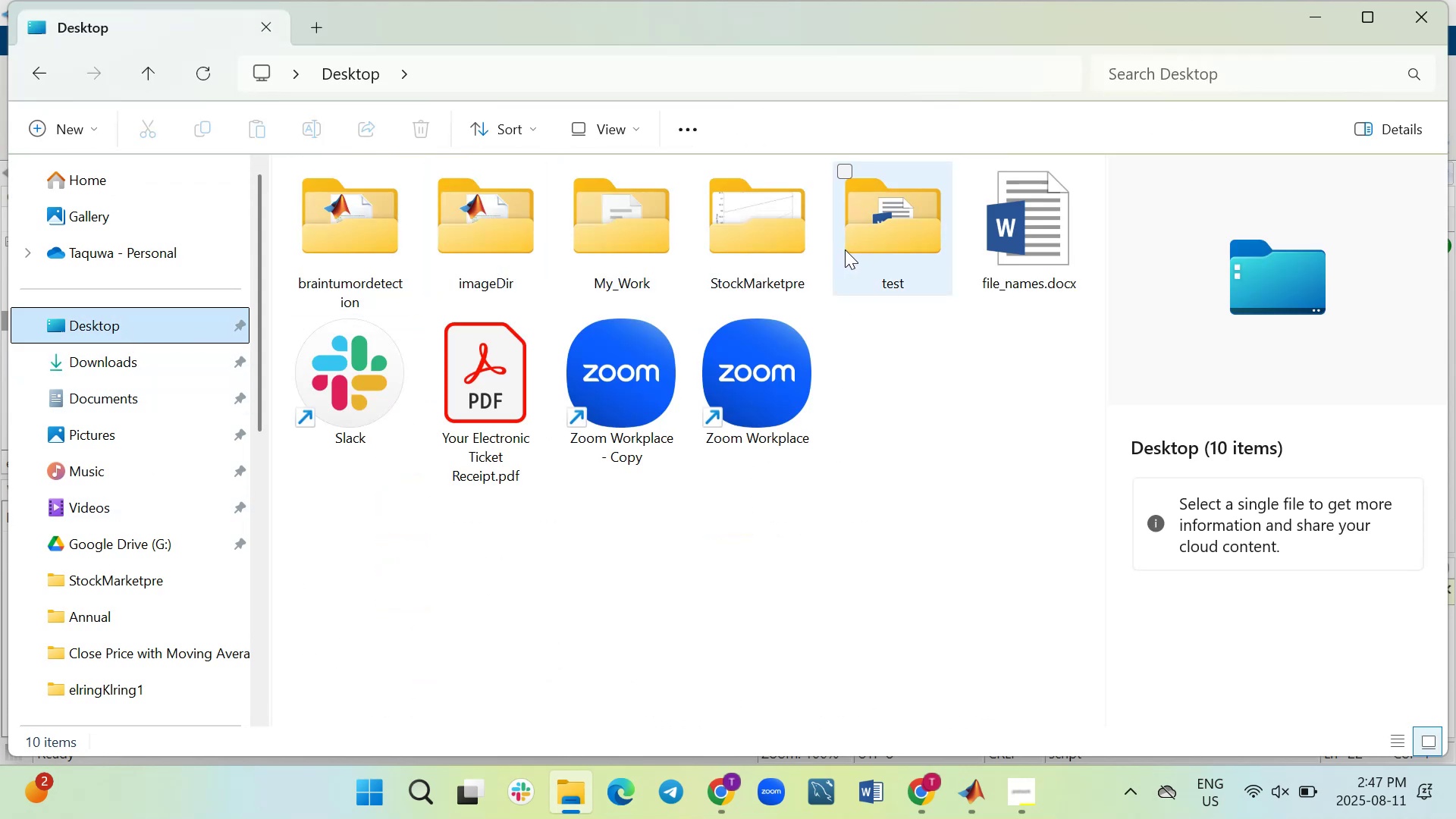 
double_click([758, 249])
 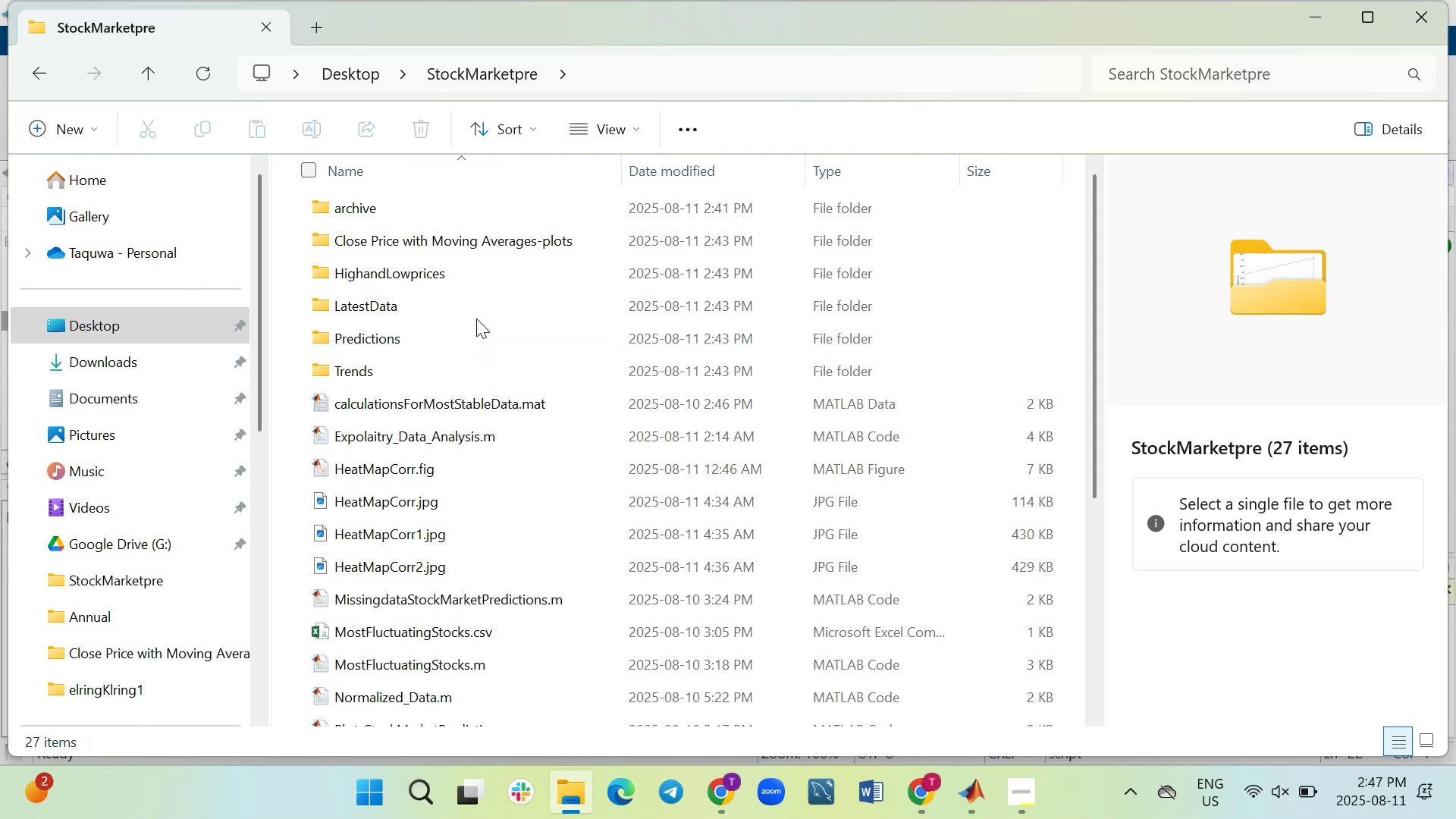 
wait(5.92)
 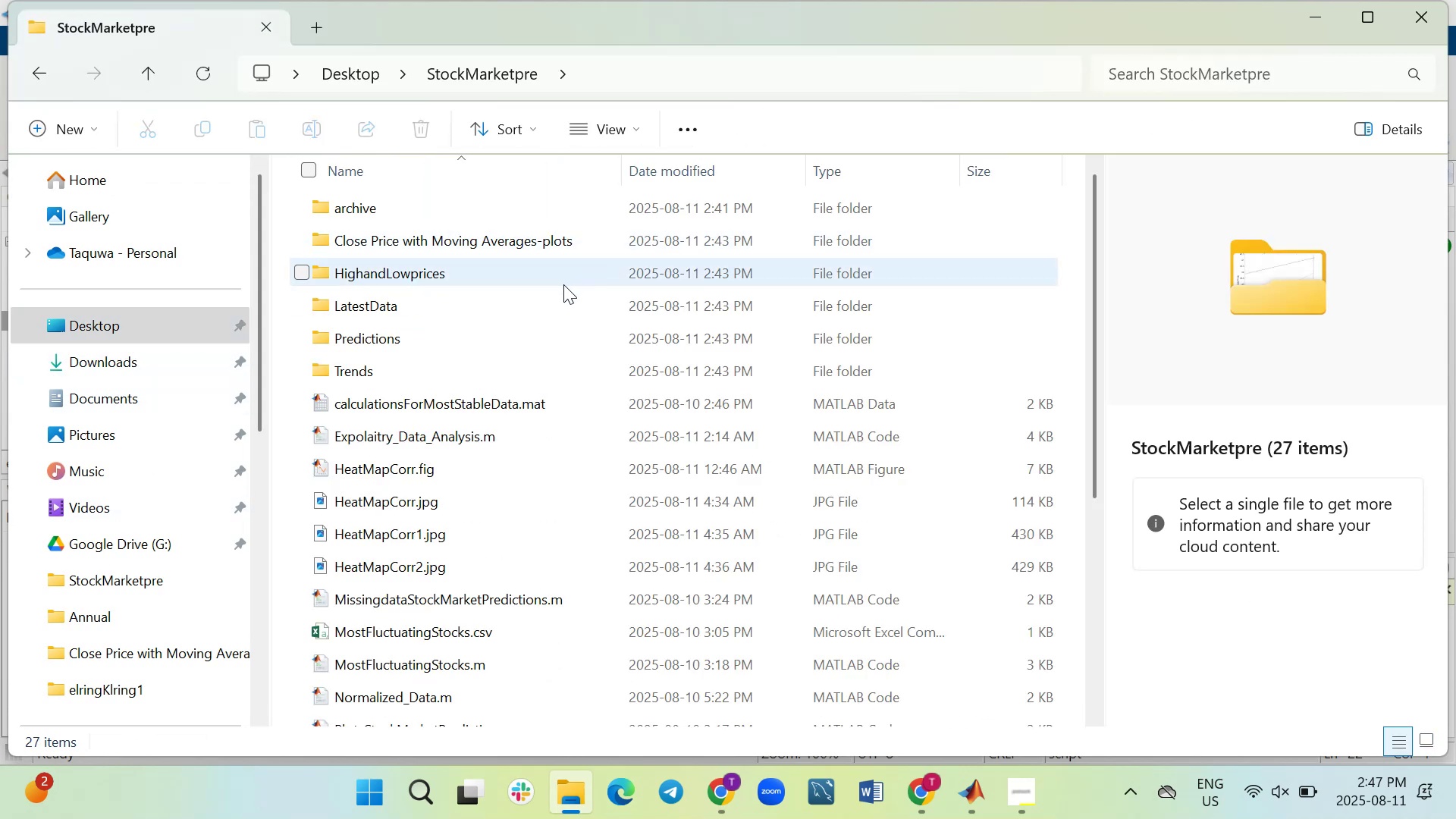 
scroll: coordinate [476, 318], scroll_direction: down, amount: 1.0
 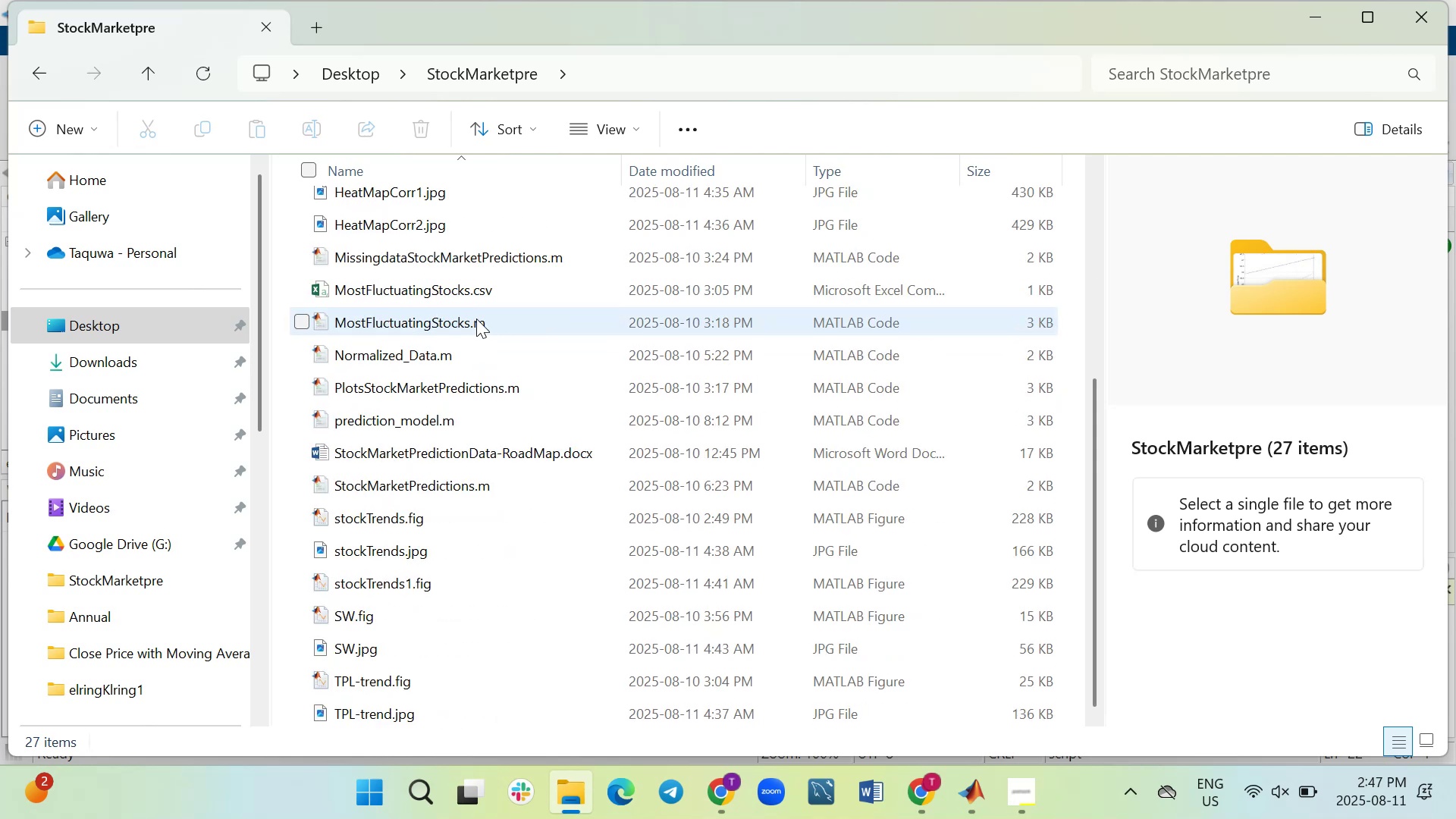 
scroll: coordinate [476, 318], scroll_direction: up, amount: 3.0
 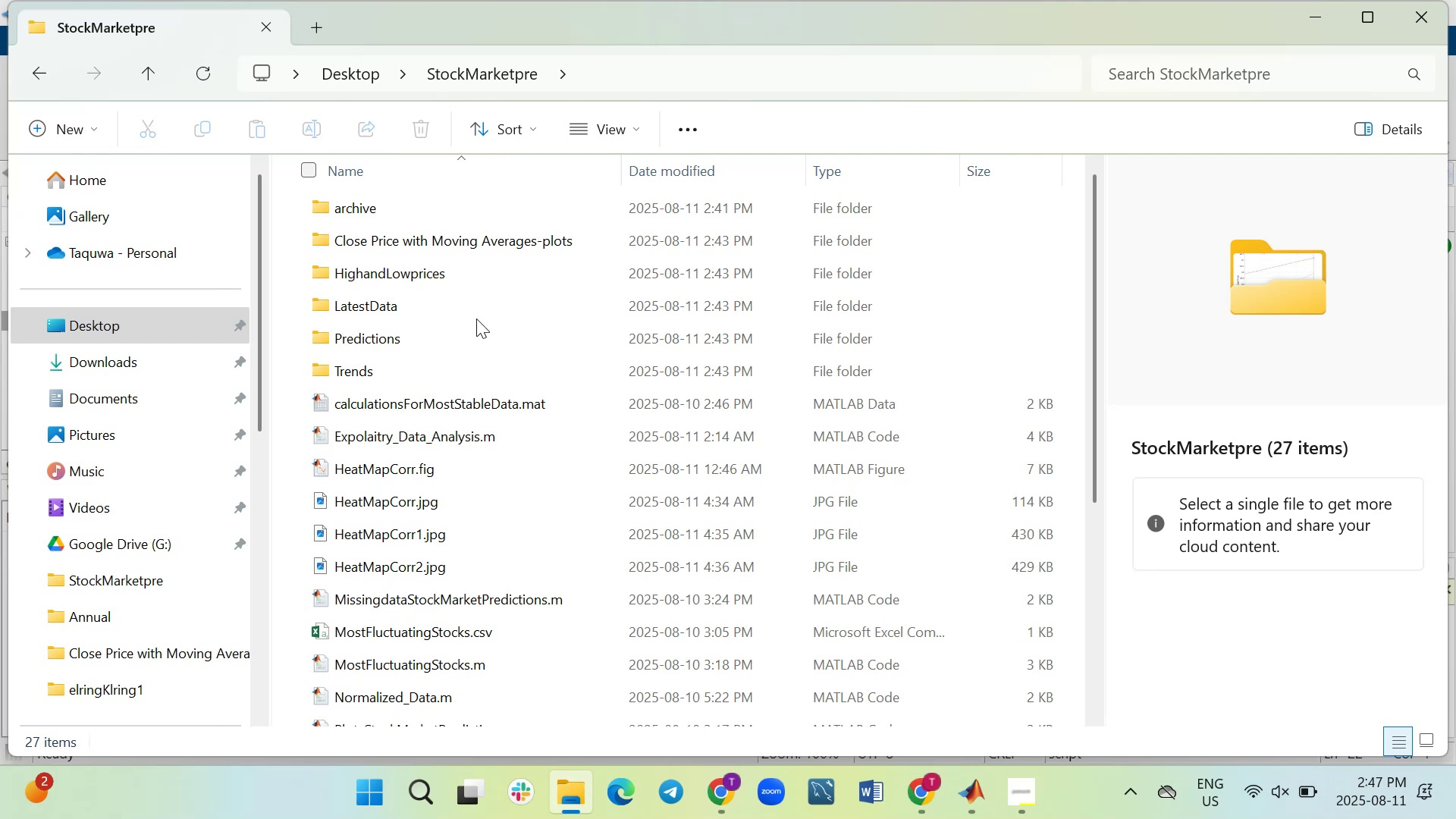 
wait(12.41)
 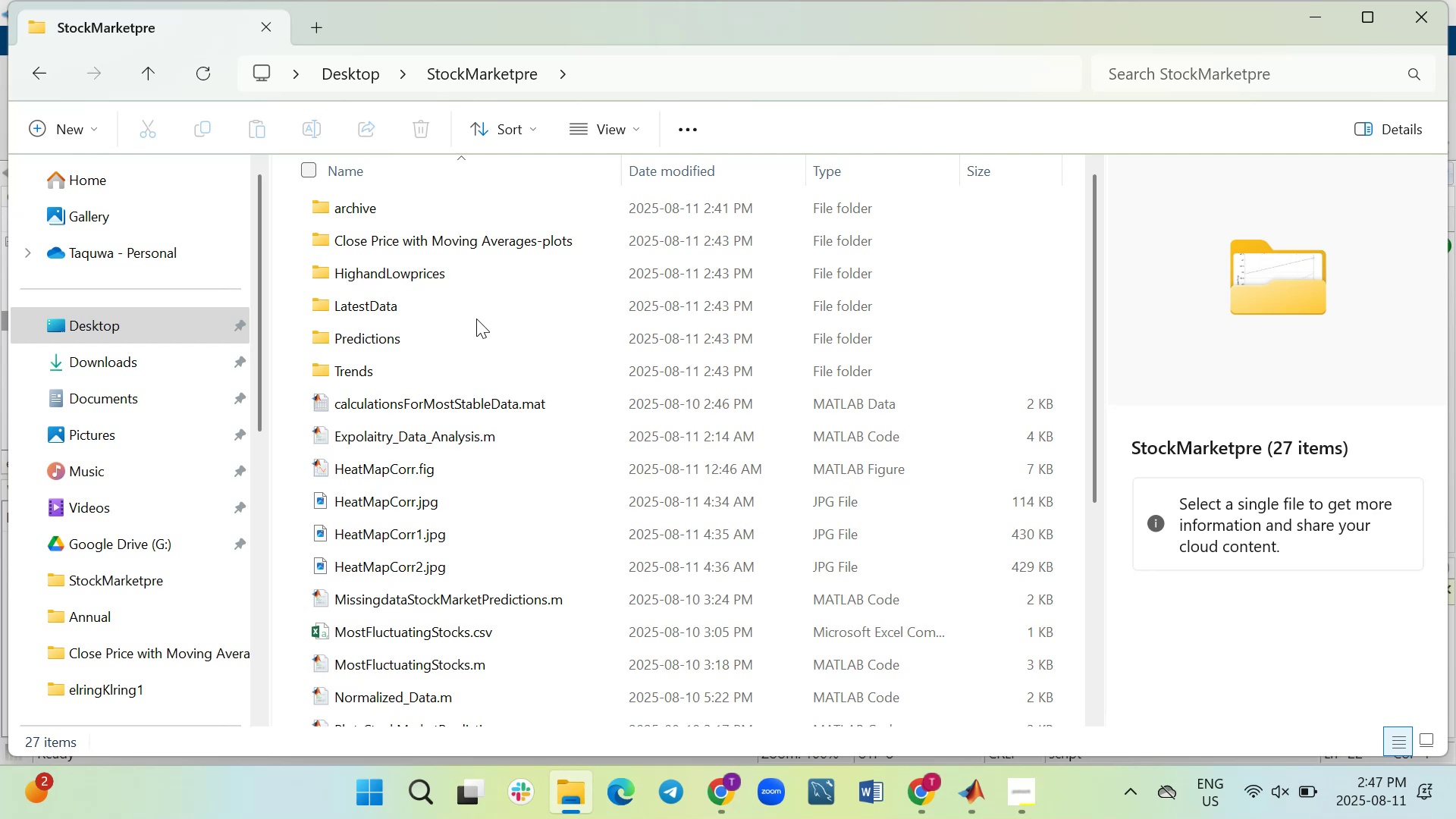 
scroll: coordinate [395, 231], scroll_direction: up, amount: 3.0
 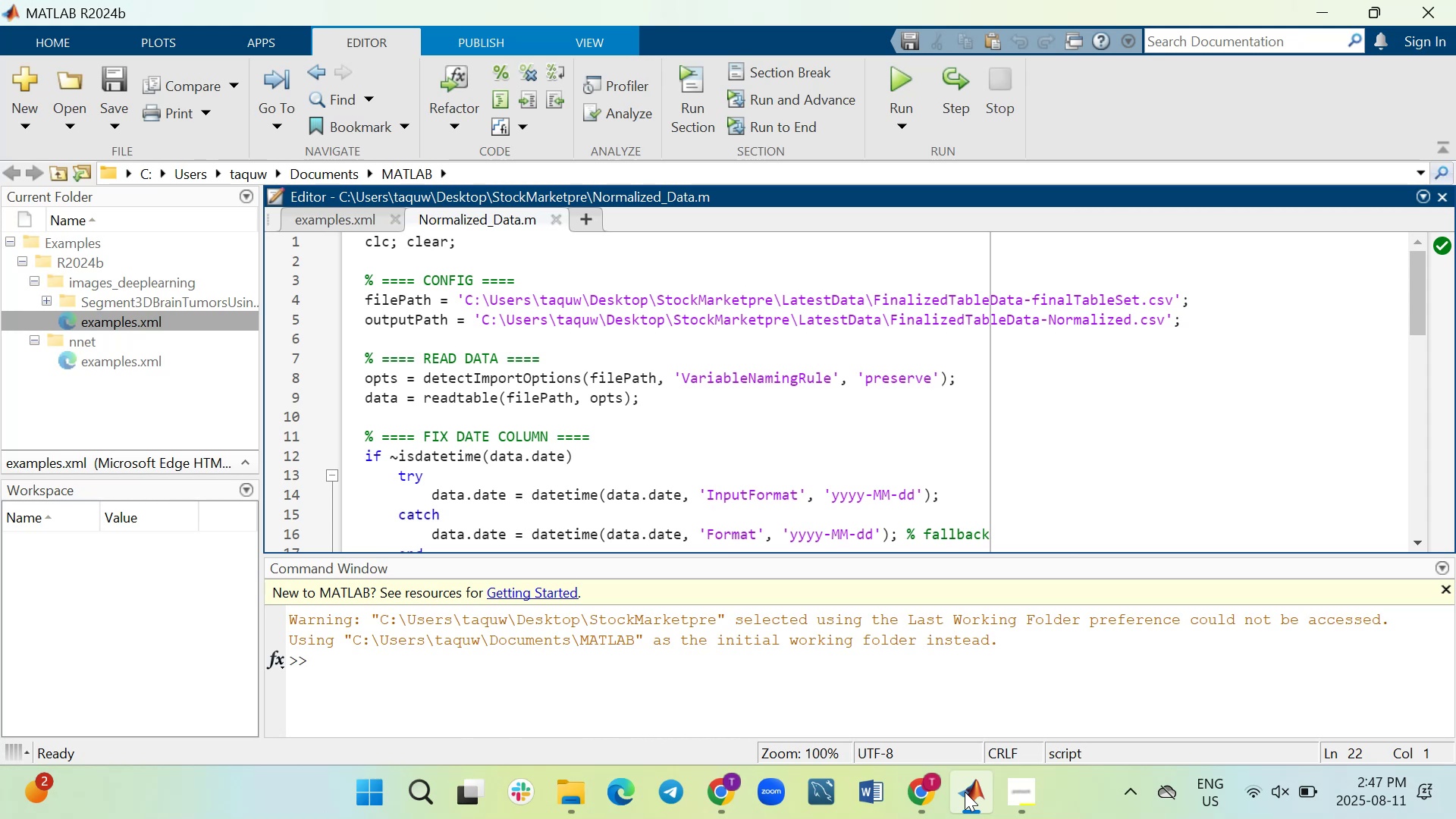 
wait(16.24)
 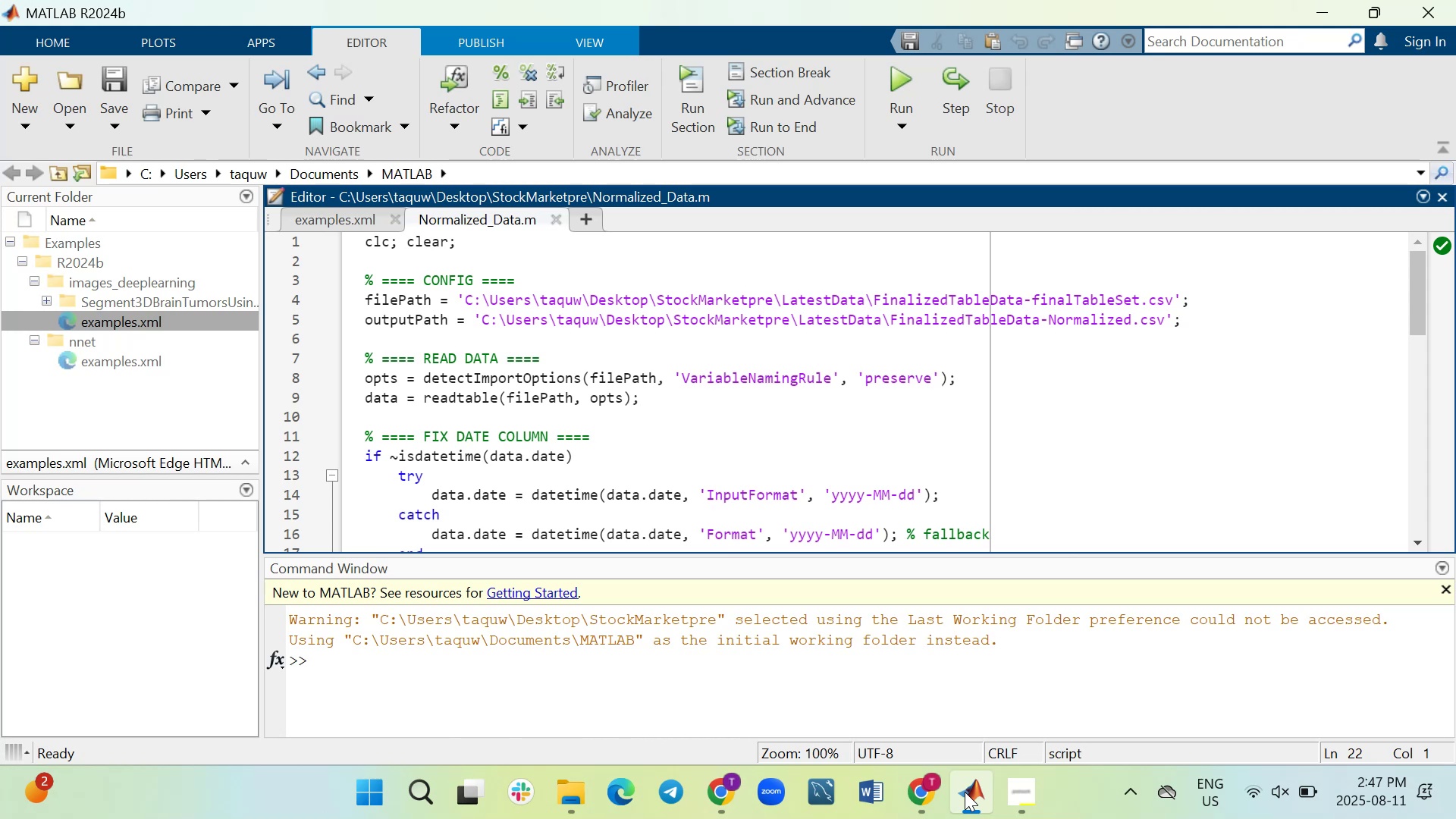 
left_click([965, 792])
 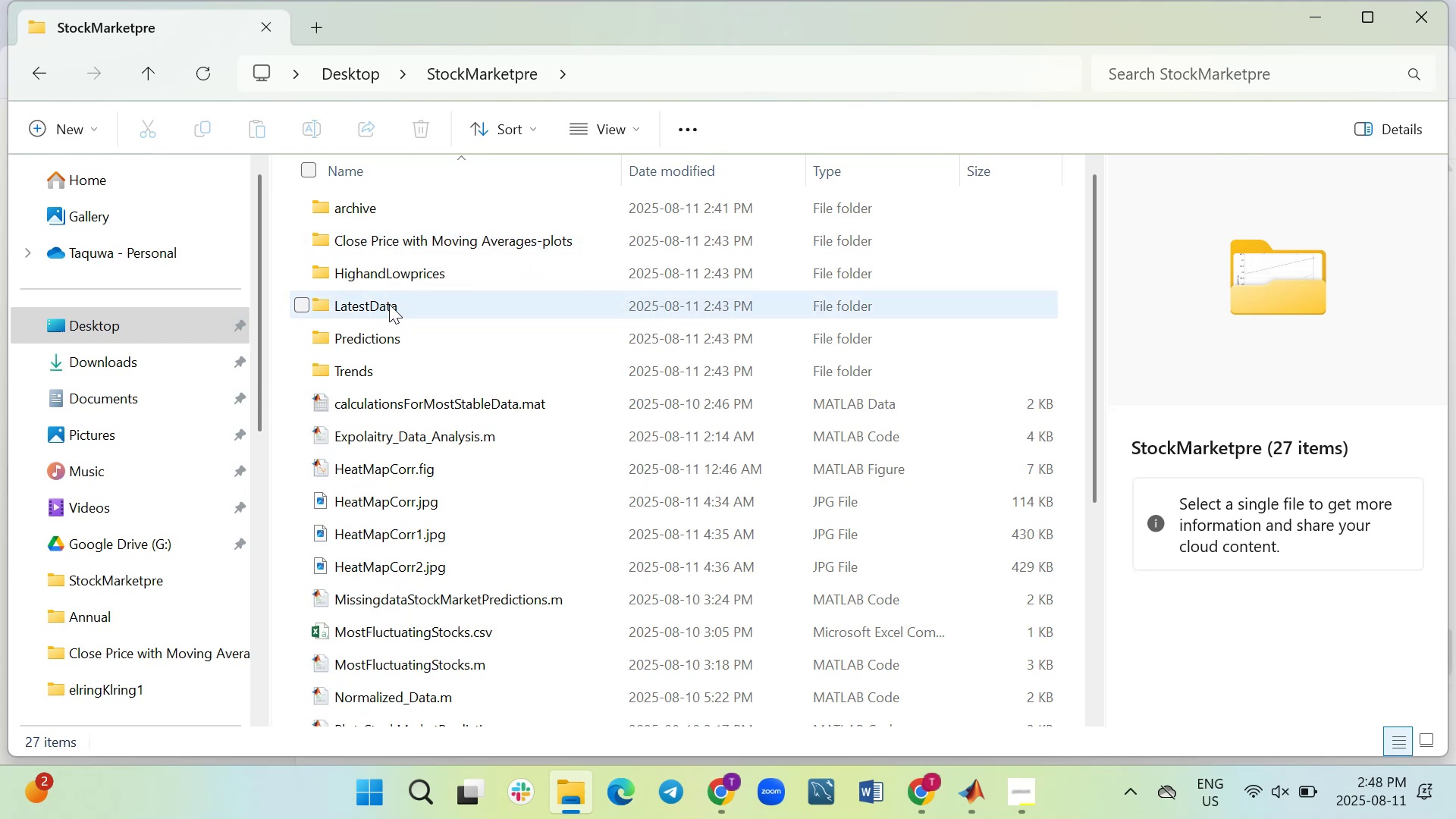 
wait(7.11)
 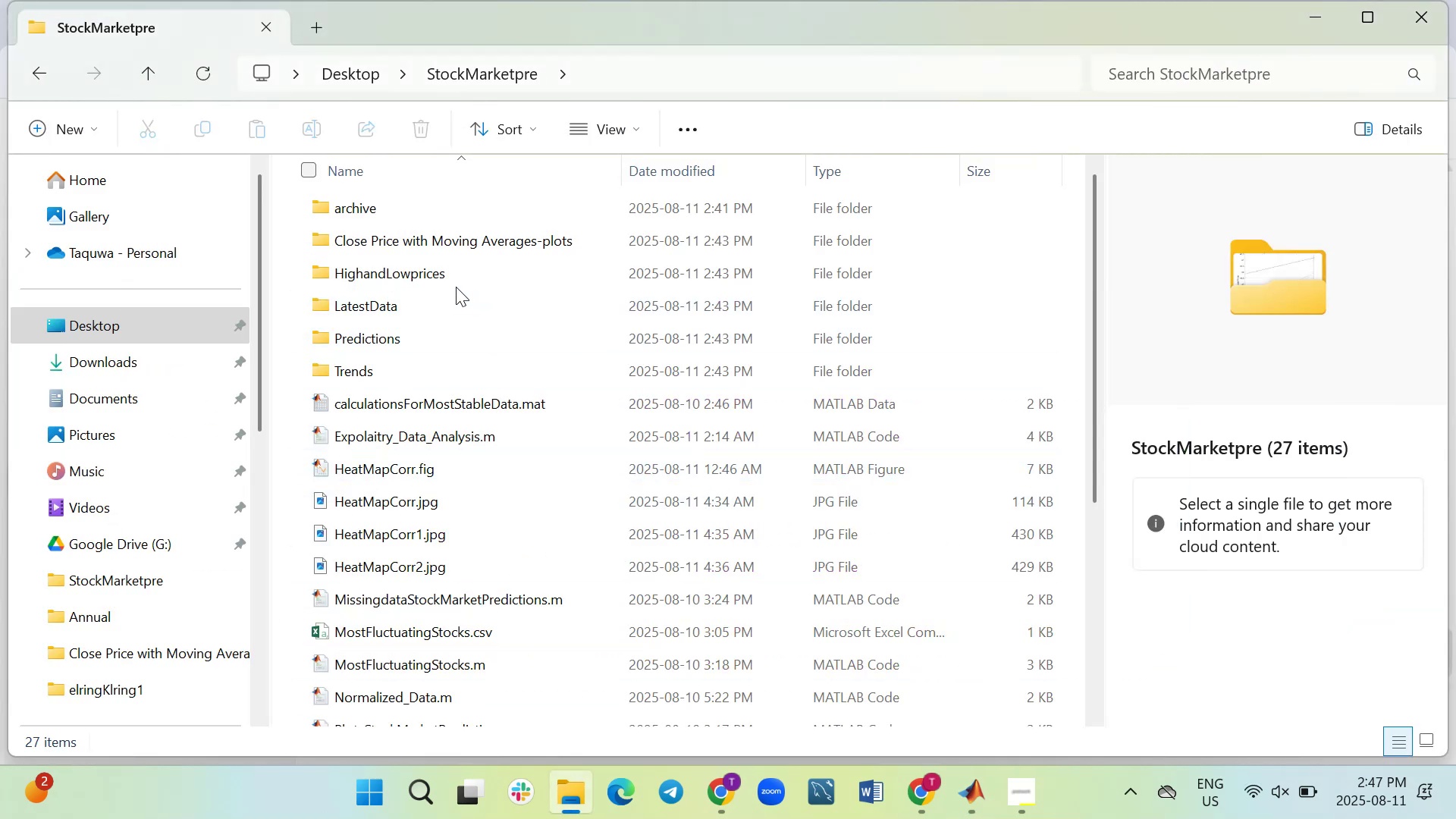 
double_click([375, 304])
 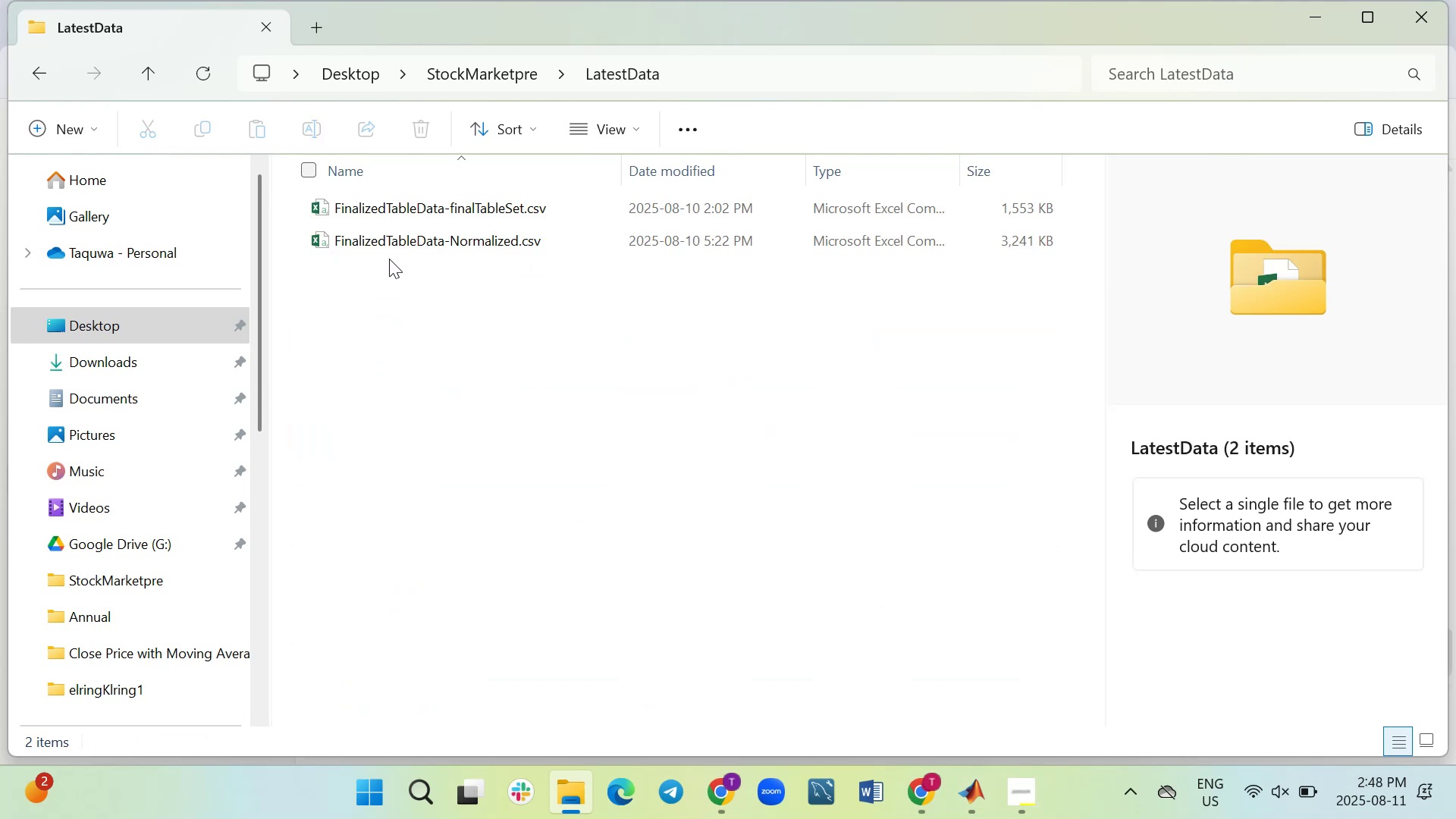 
mouse_move([400, 223])
 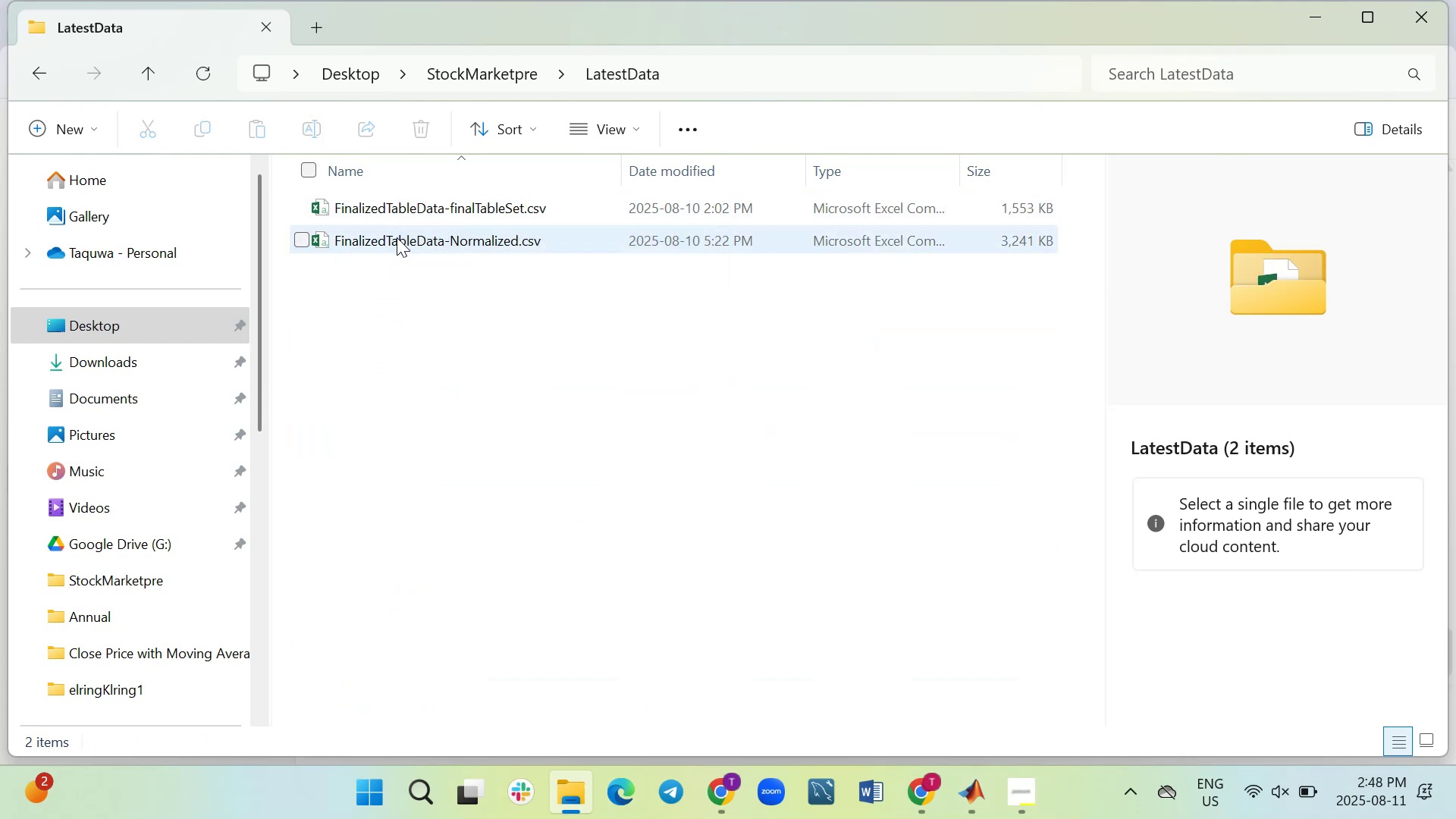 
double_click([397, 237])
 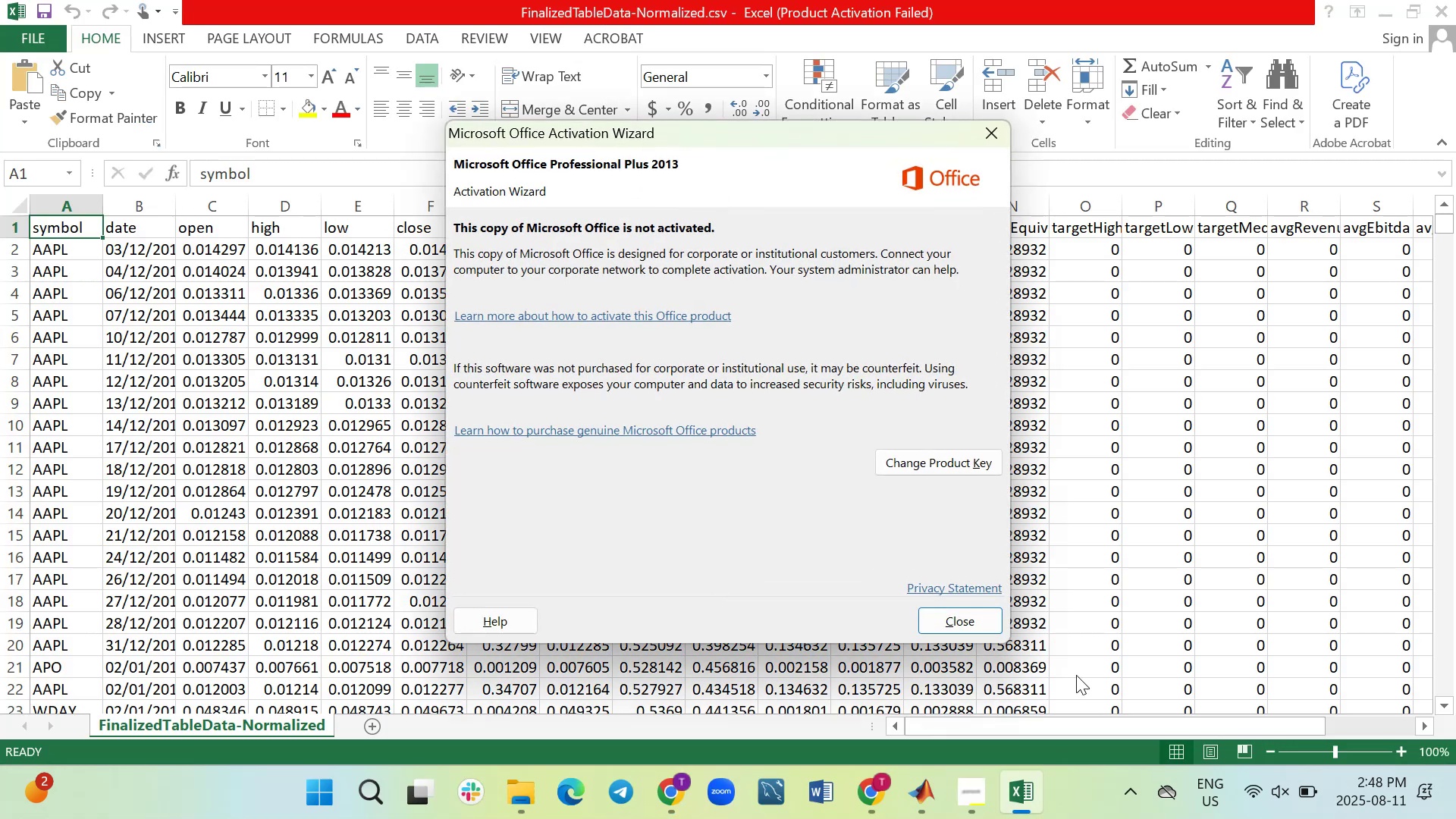 
wait(7.9)
 